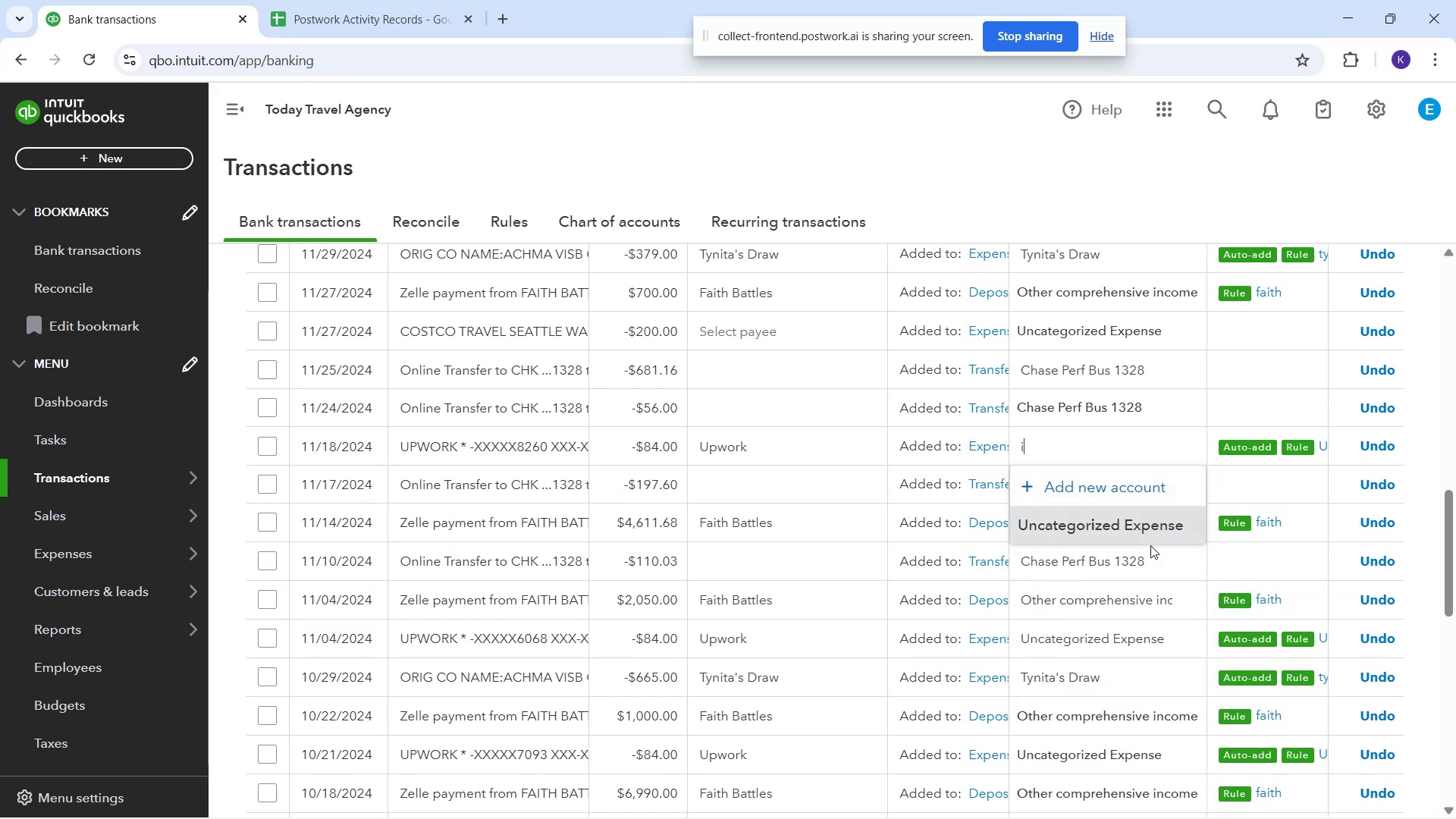 
key(Backspace)
 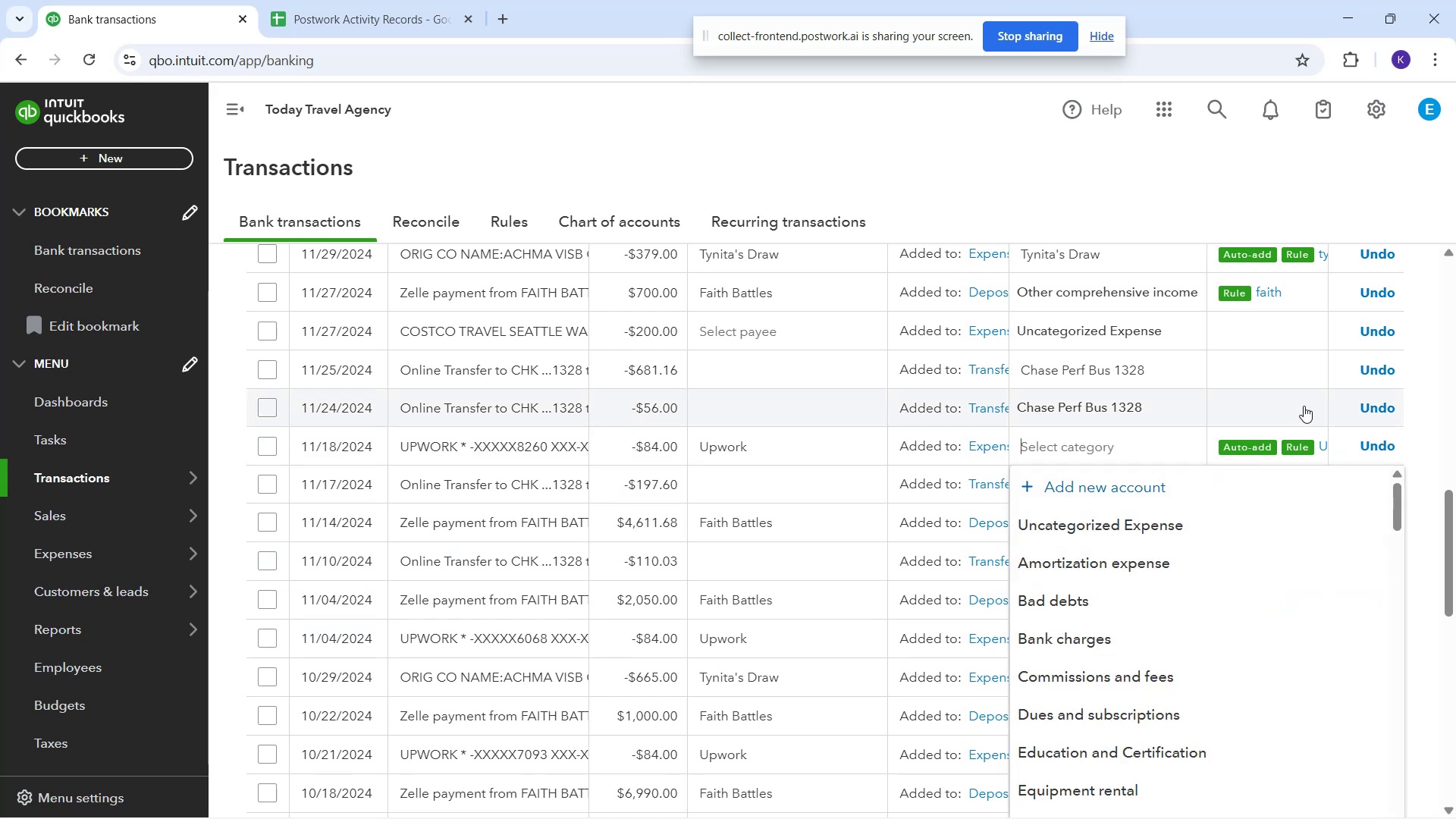 
mouse_move([1153, 452])
 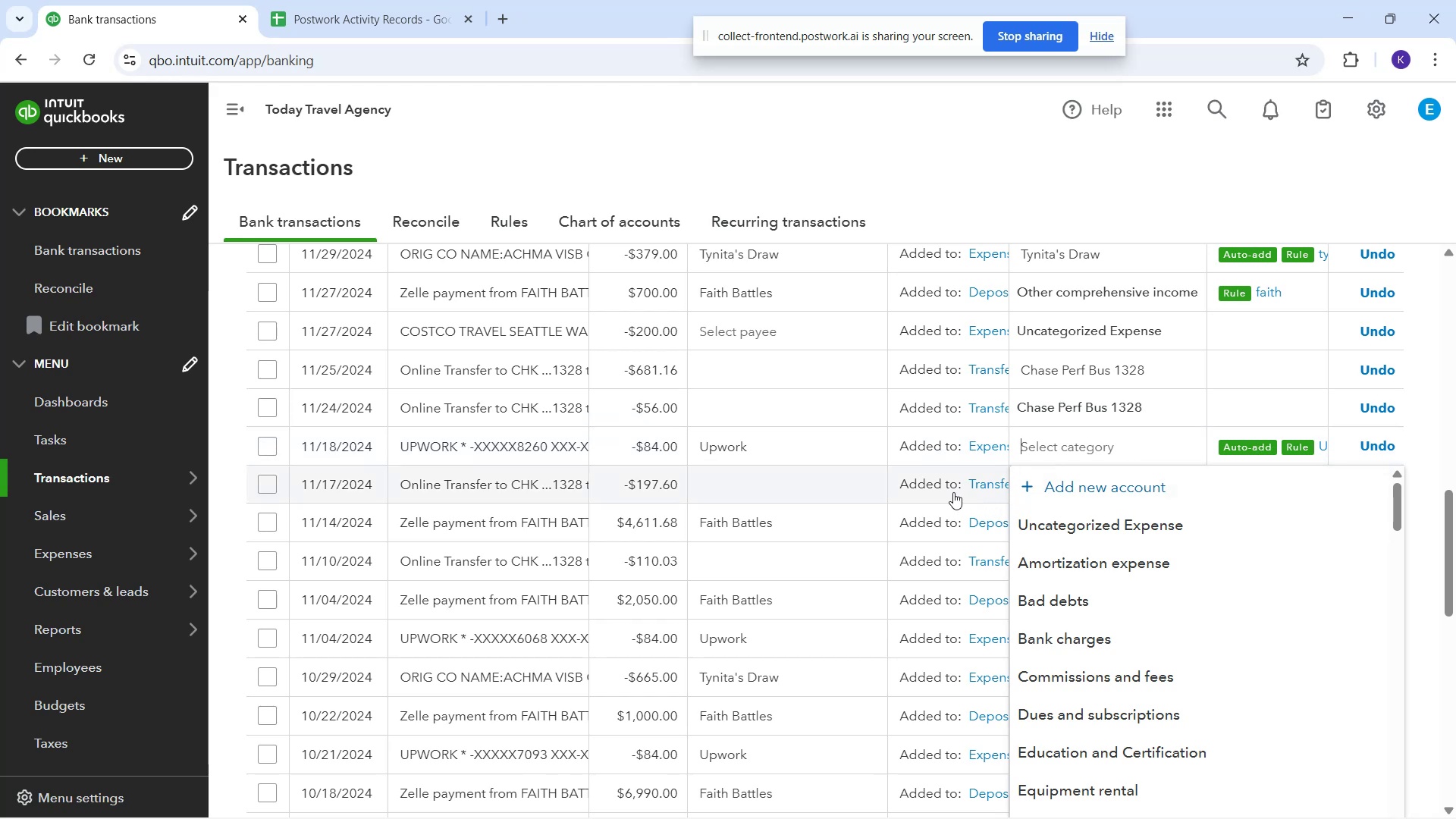 
scroll: coordinate [936, 552], scroll_direction: down, amount: 5.0
 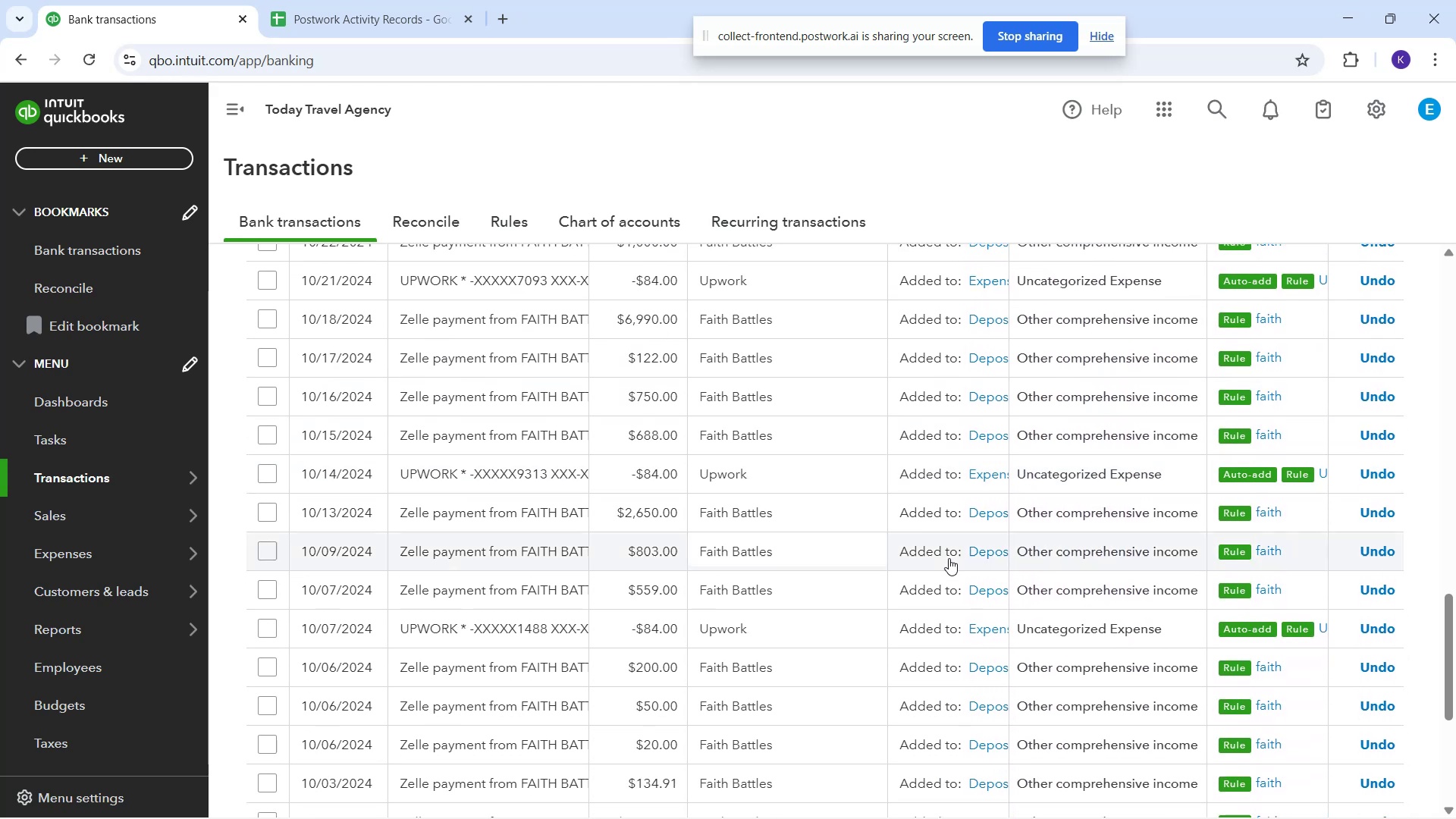 
scroll: coordinate [869, 637], scroll_direction: up, amount: 16.0
 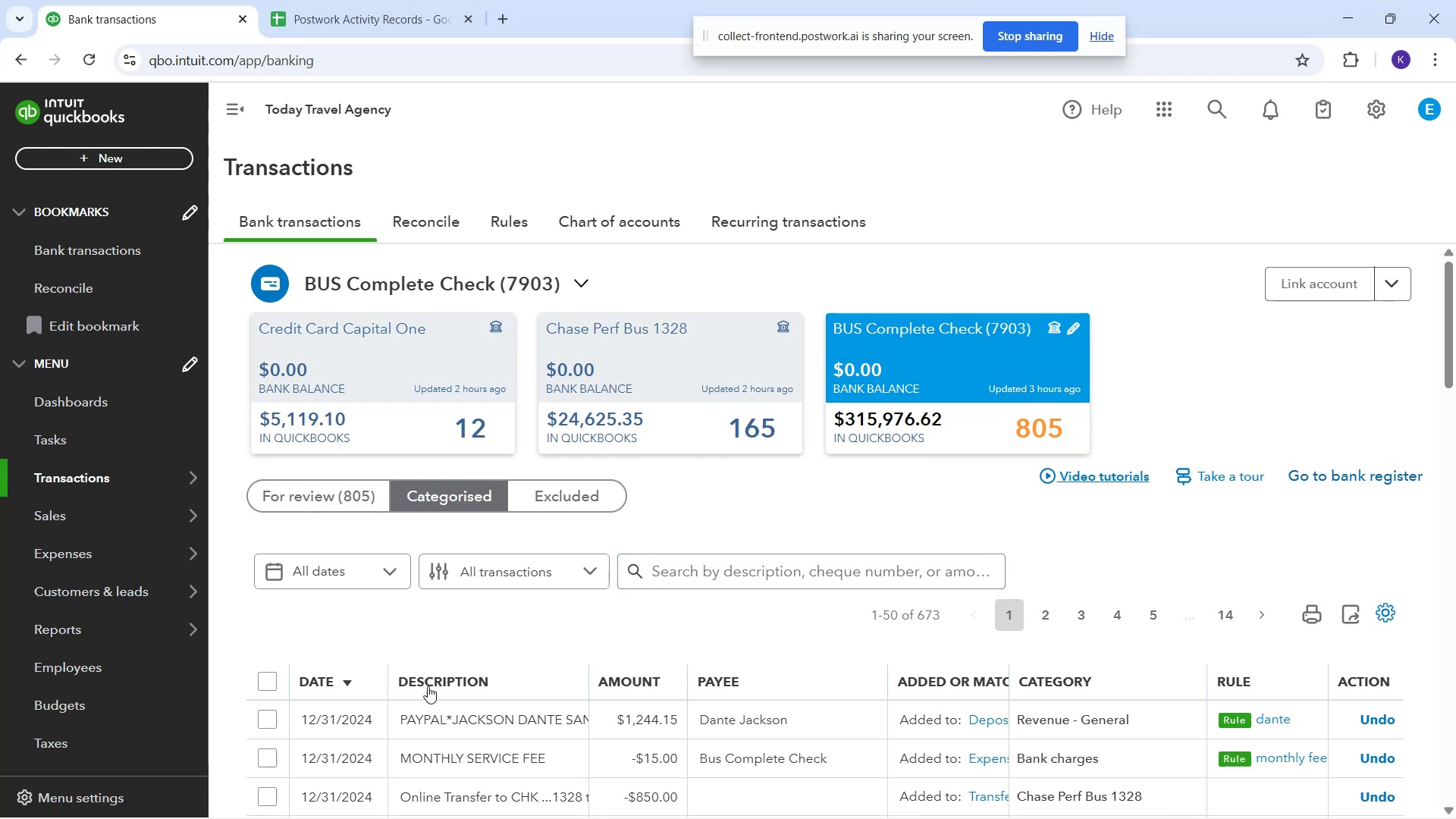 
left_click([336, 497])
 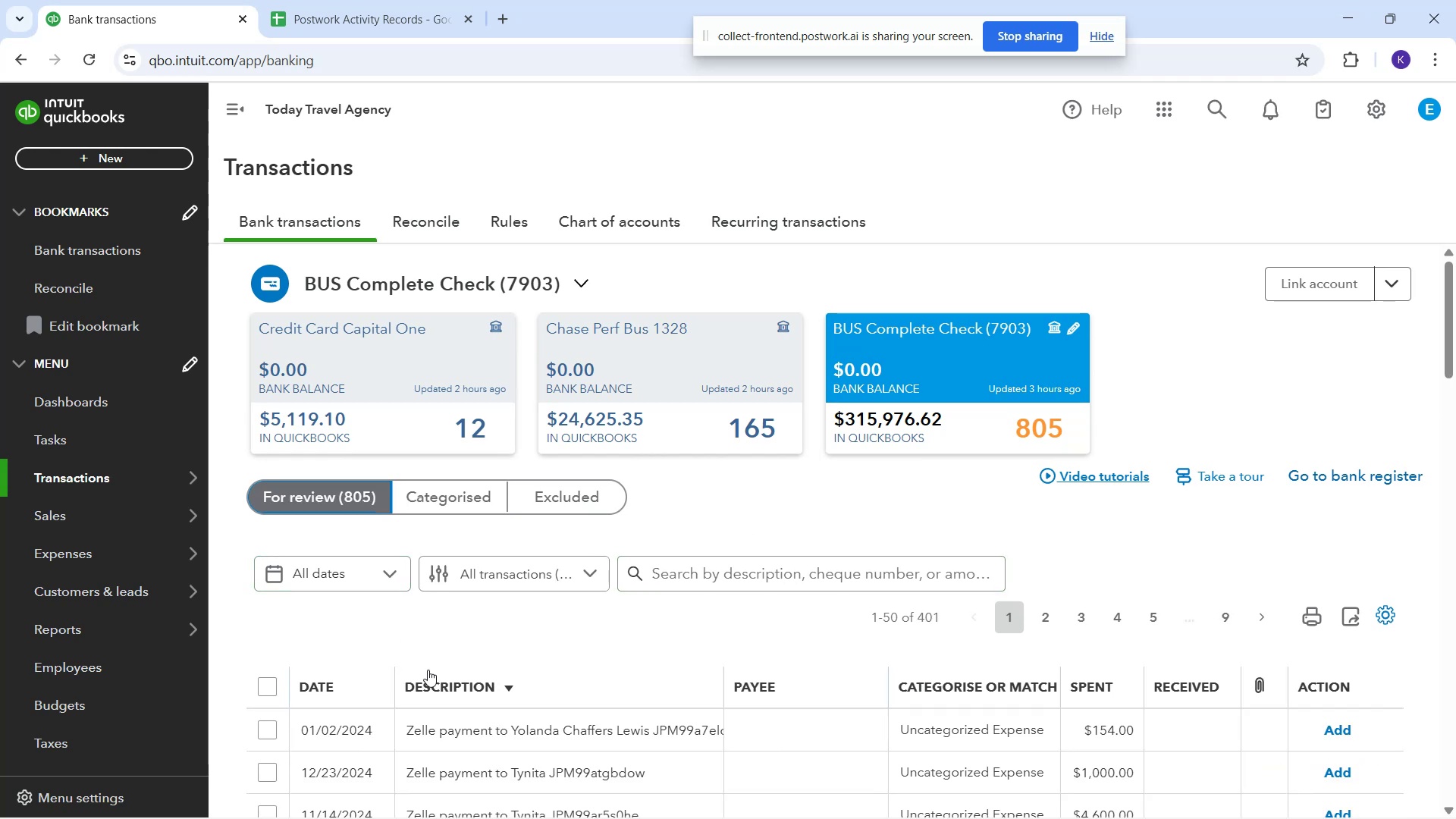 
wait(9.19)
 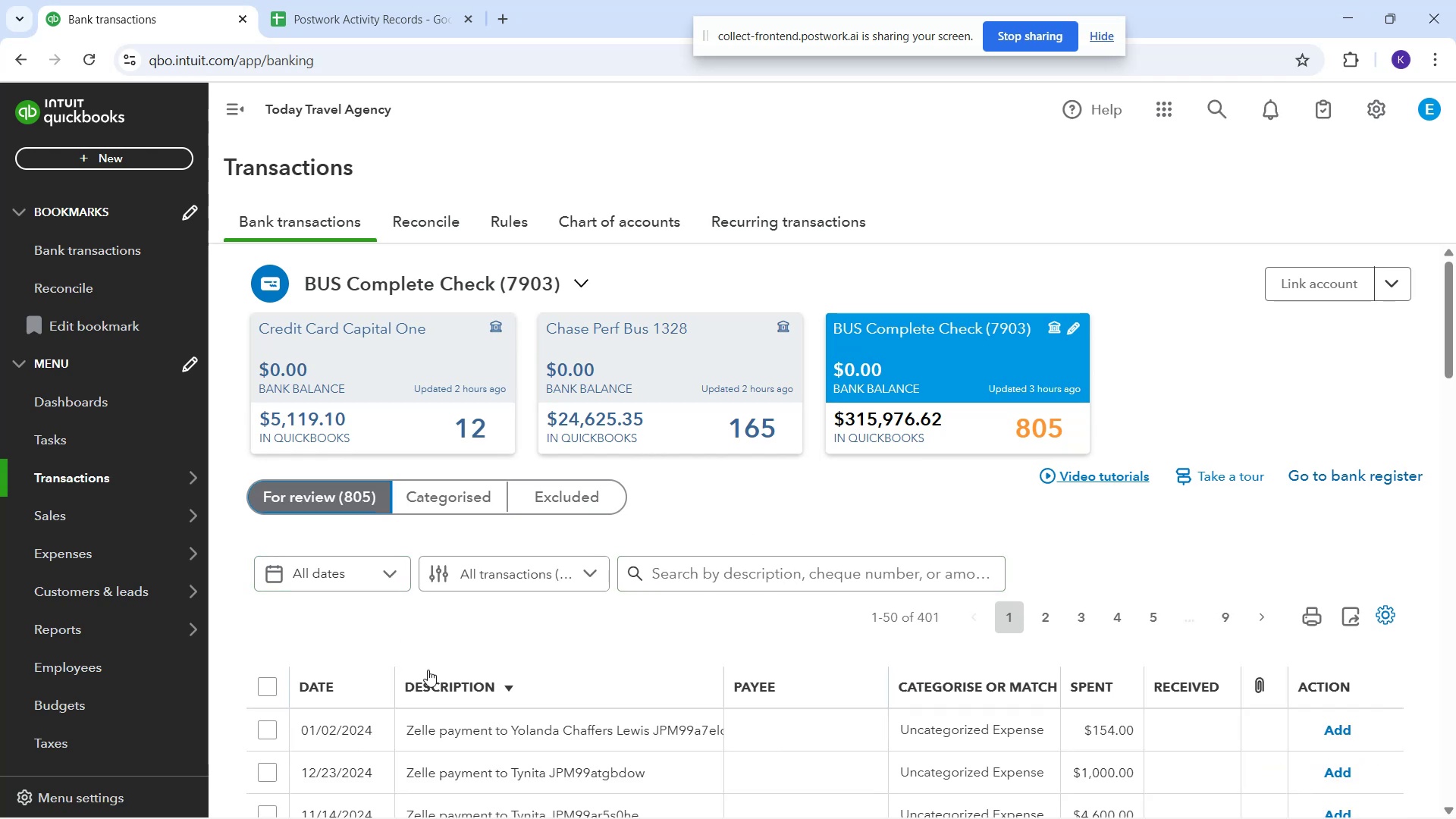 
scroll: coordinate [831, 531], scroll_direction: up, amount: 2.0
 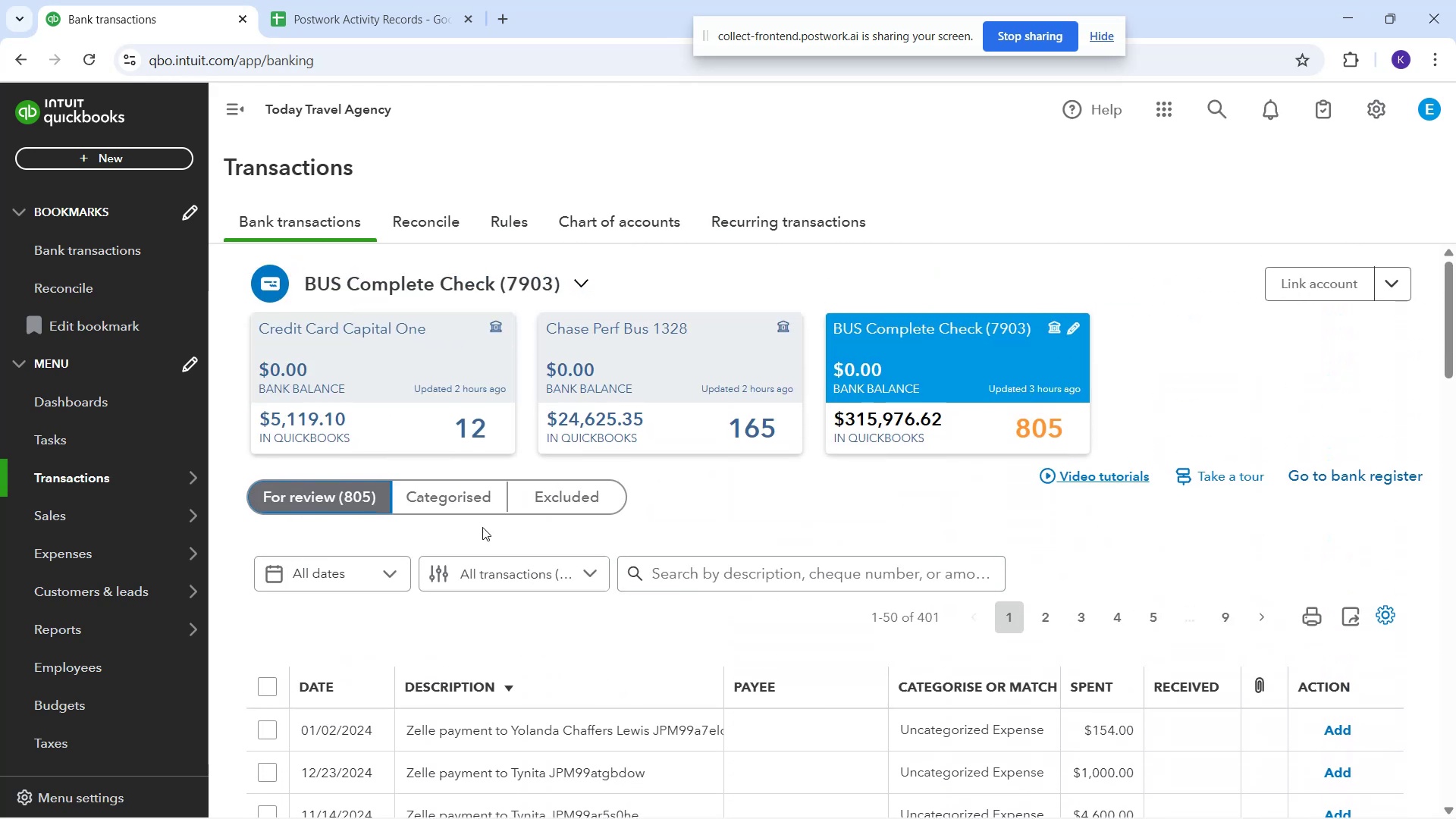 
left_click([486, 487])
 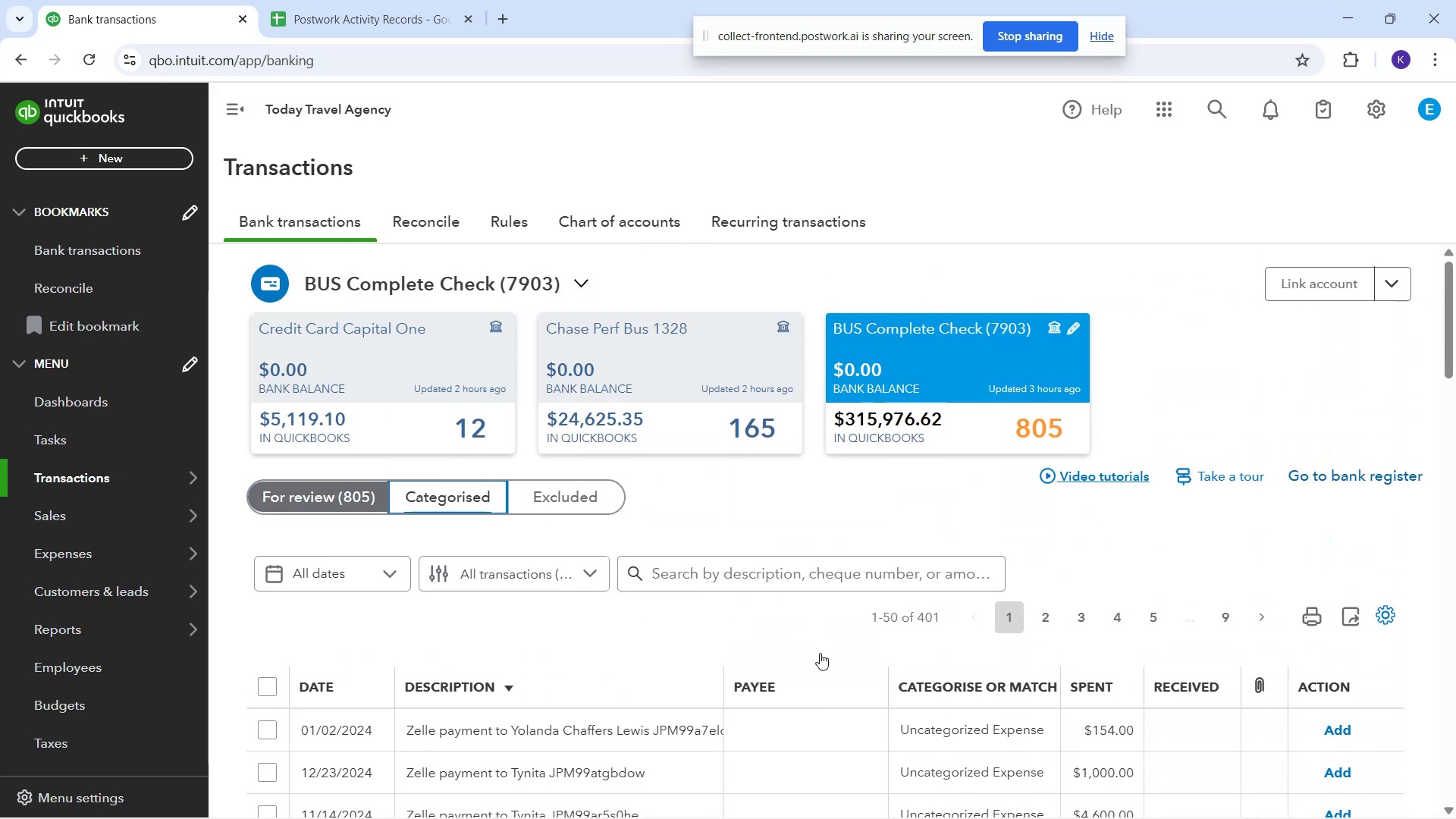 
scroll: coordinate [921, 656], scroll_direction: down, amount: 8.0
 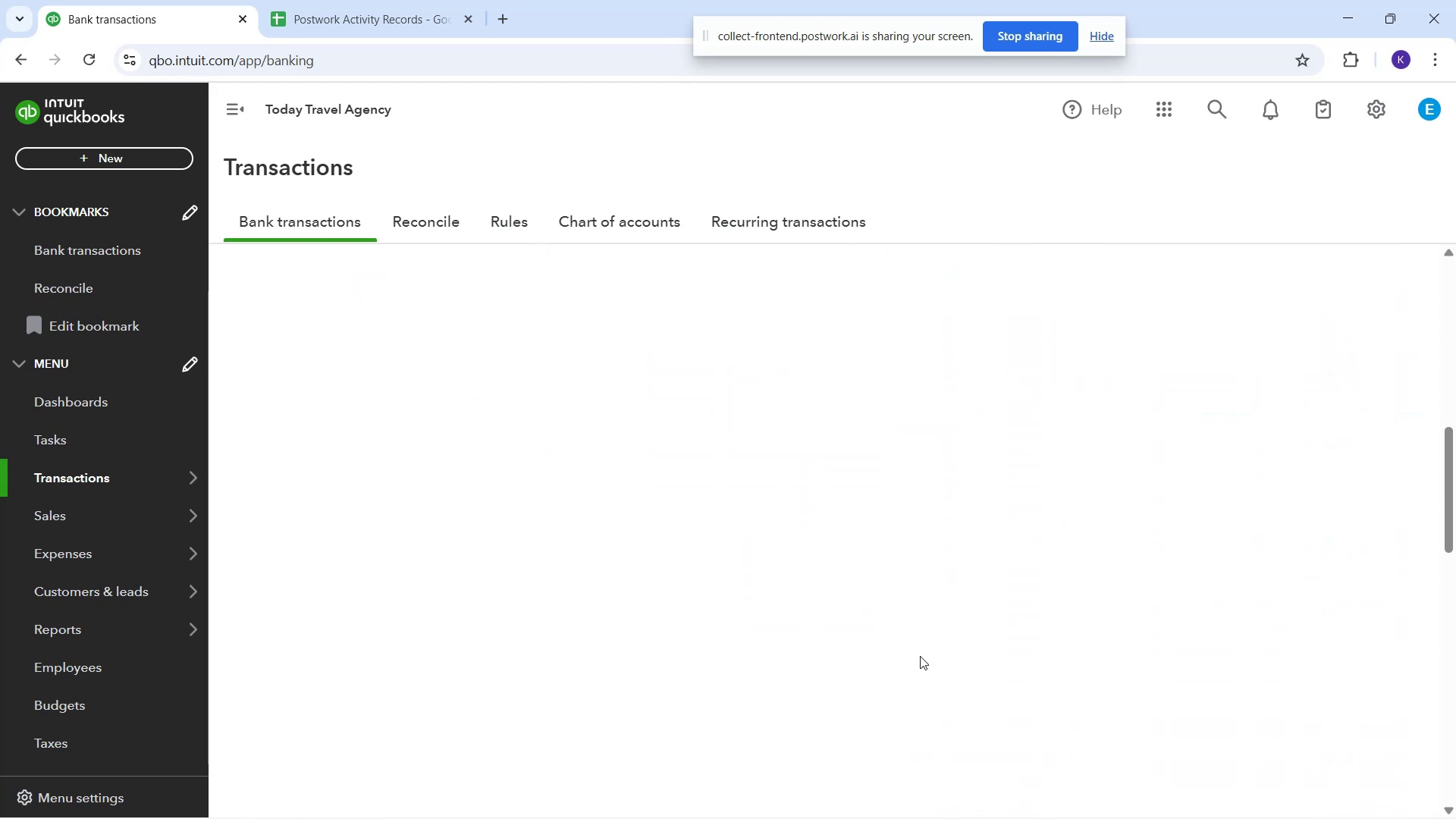 
scroll: coordinate [1057, 613], scroll_direction: up, amount: 4.0
 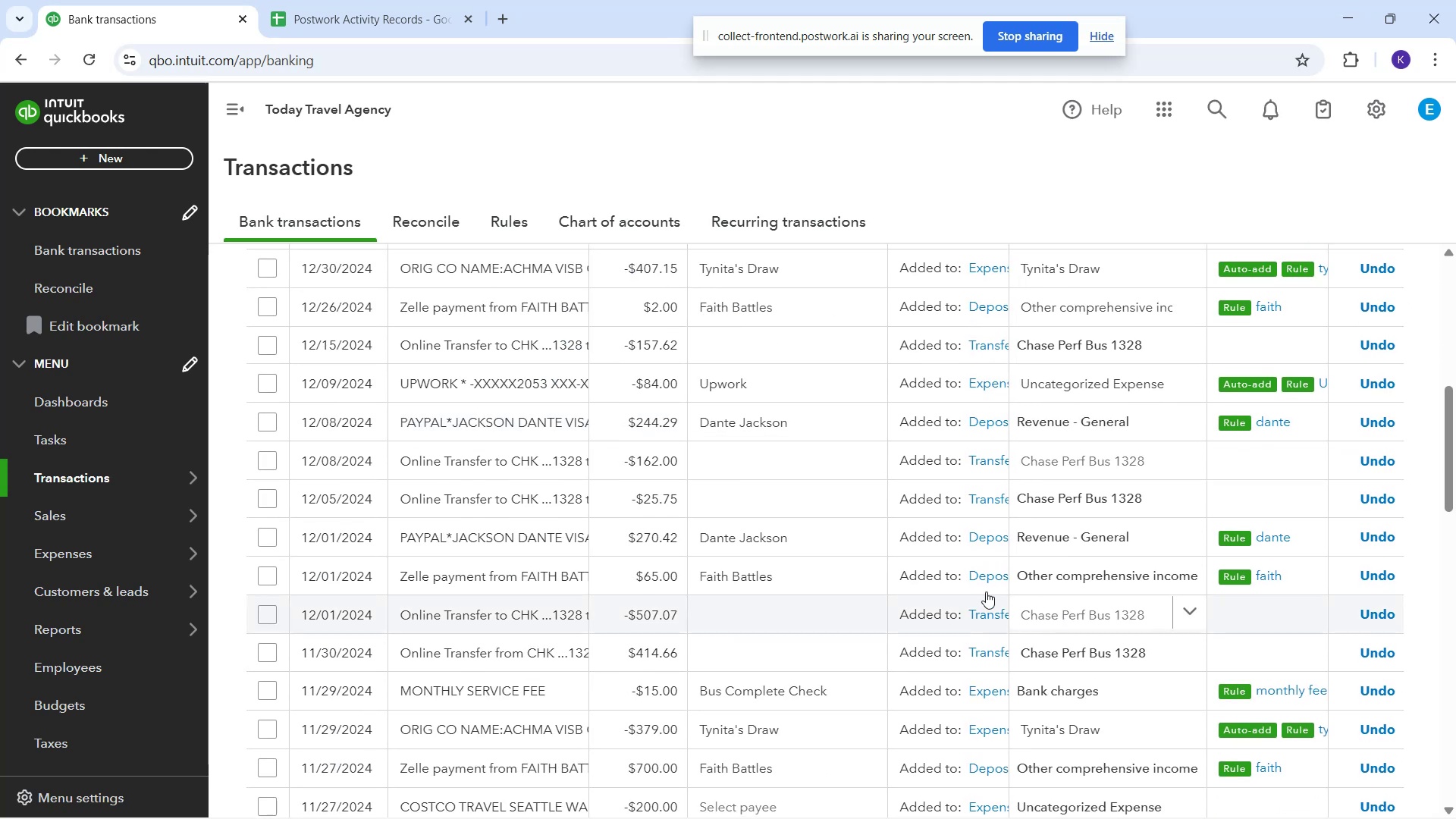 
scroll: coordinate [952, 589], scroll_direction: down, amount: 3.0
 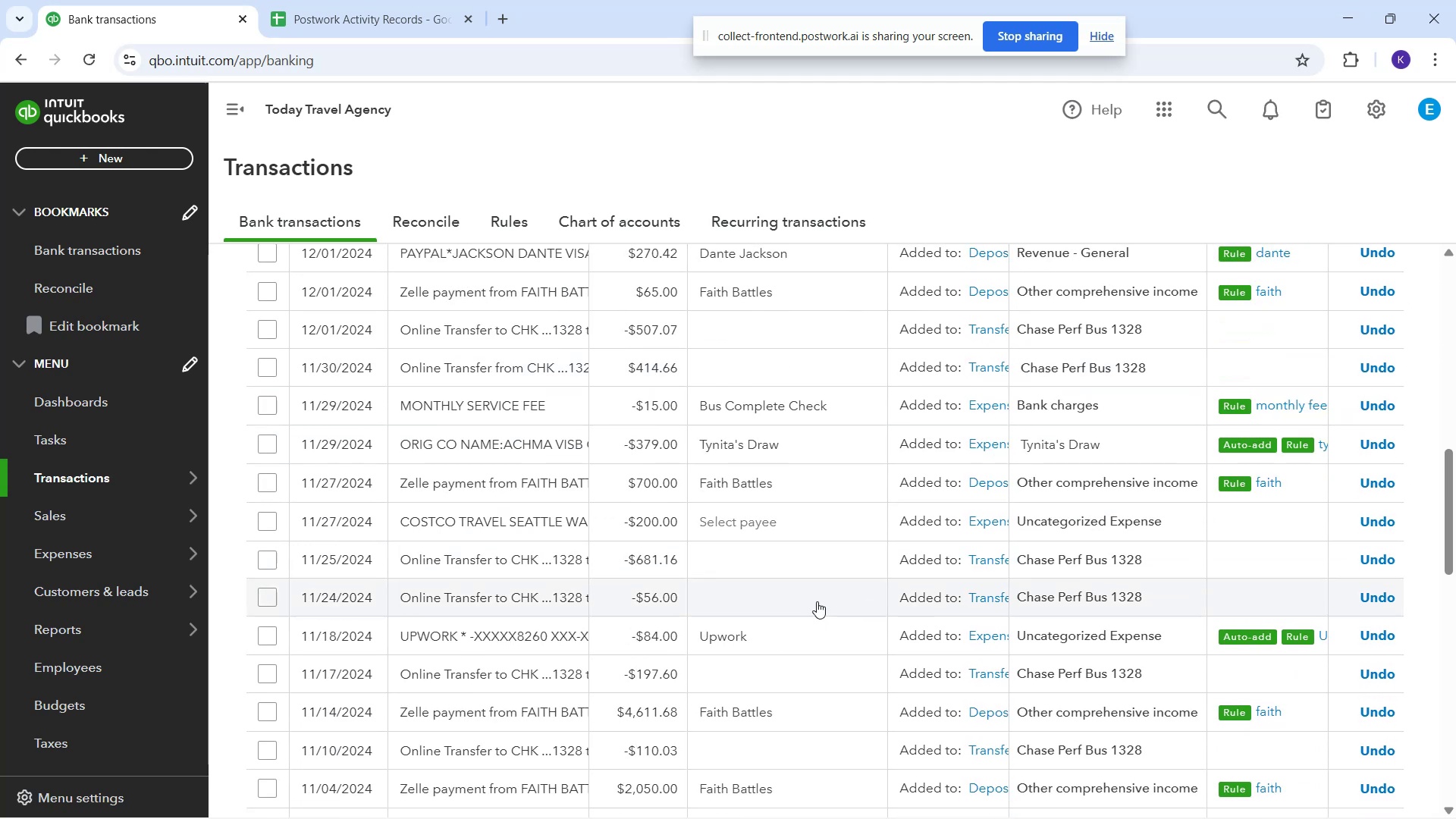 
left_click([800, 643])
 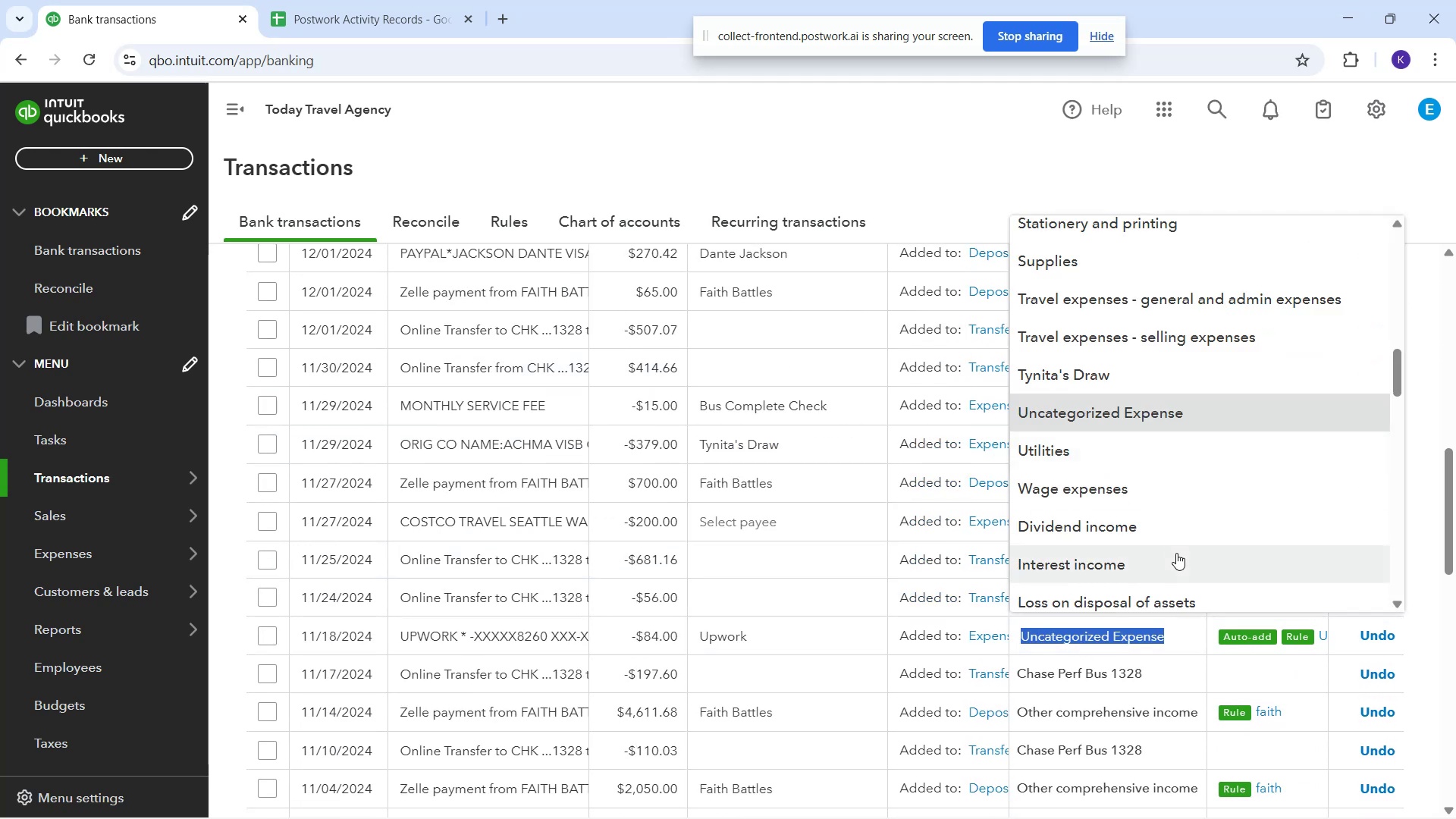 
scroll: coordinate [1094, 337], scroll_direction: up, amount: 11.0
 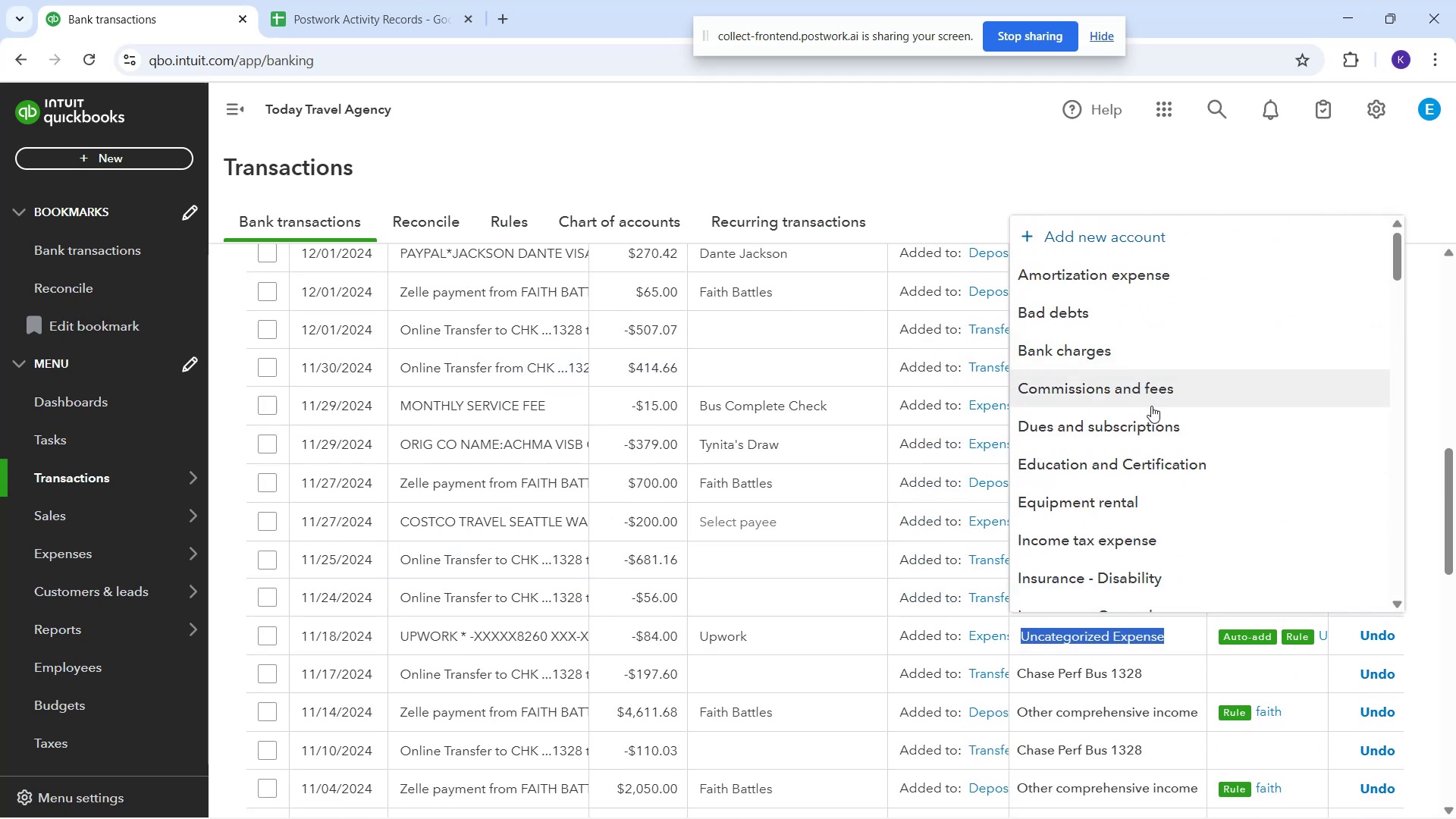 
type(nde)
key(Backspace)
key(Backspace)
key(Backspace)
type(inde)
 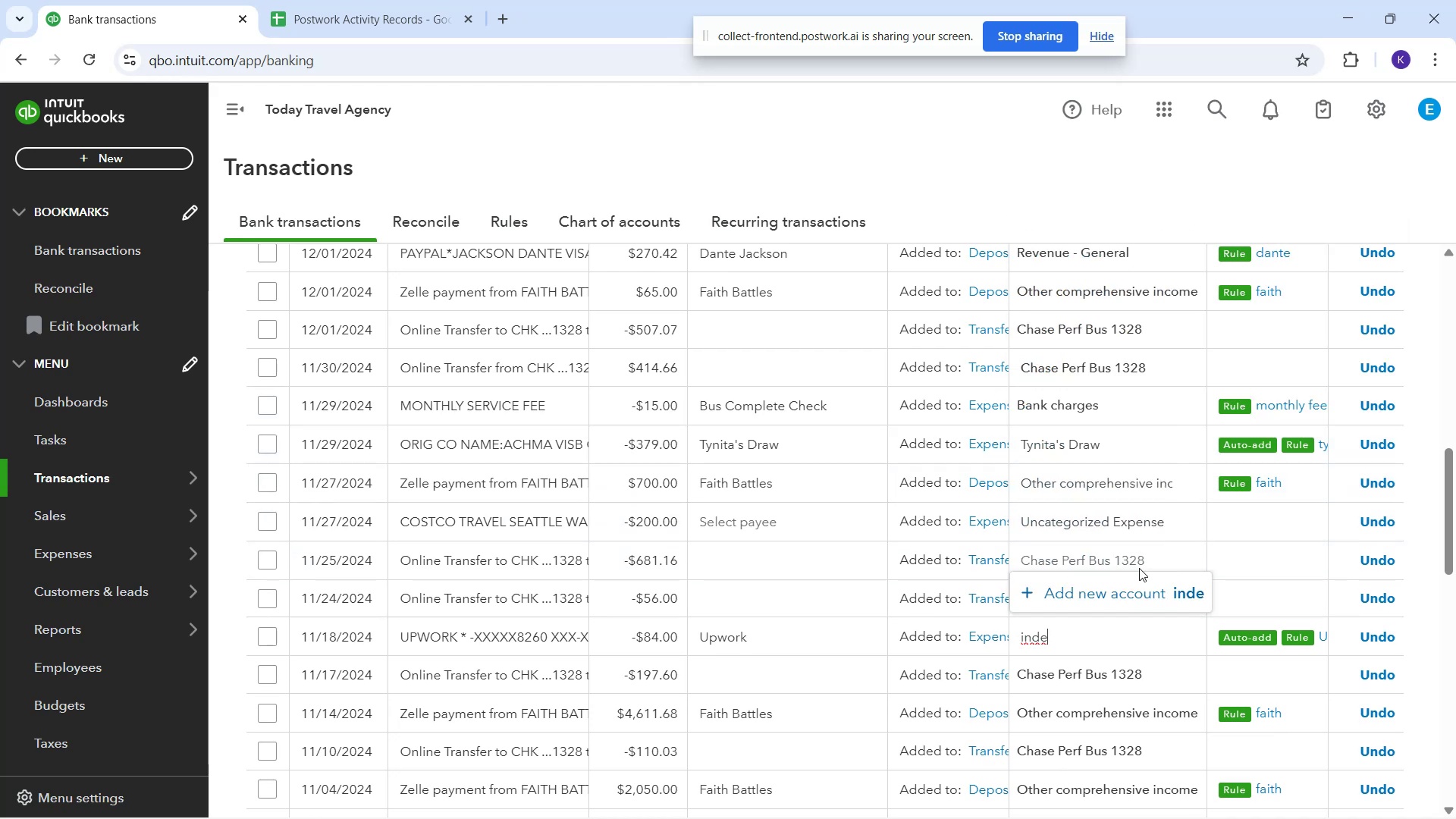 
left_click([1140, 583])
 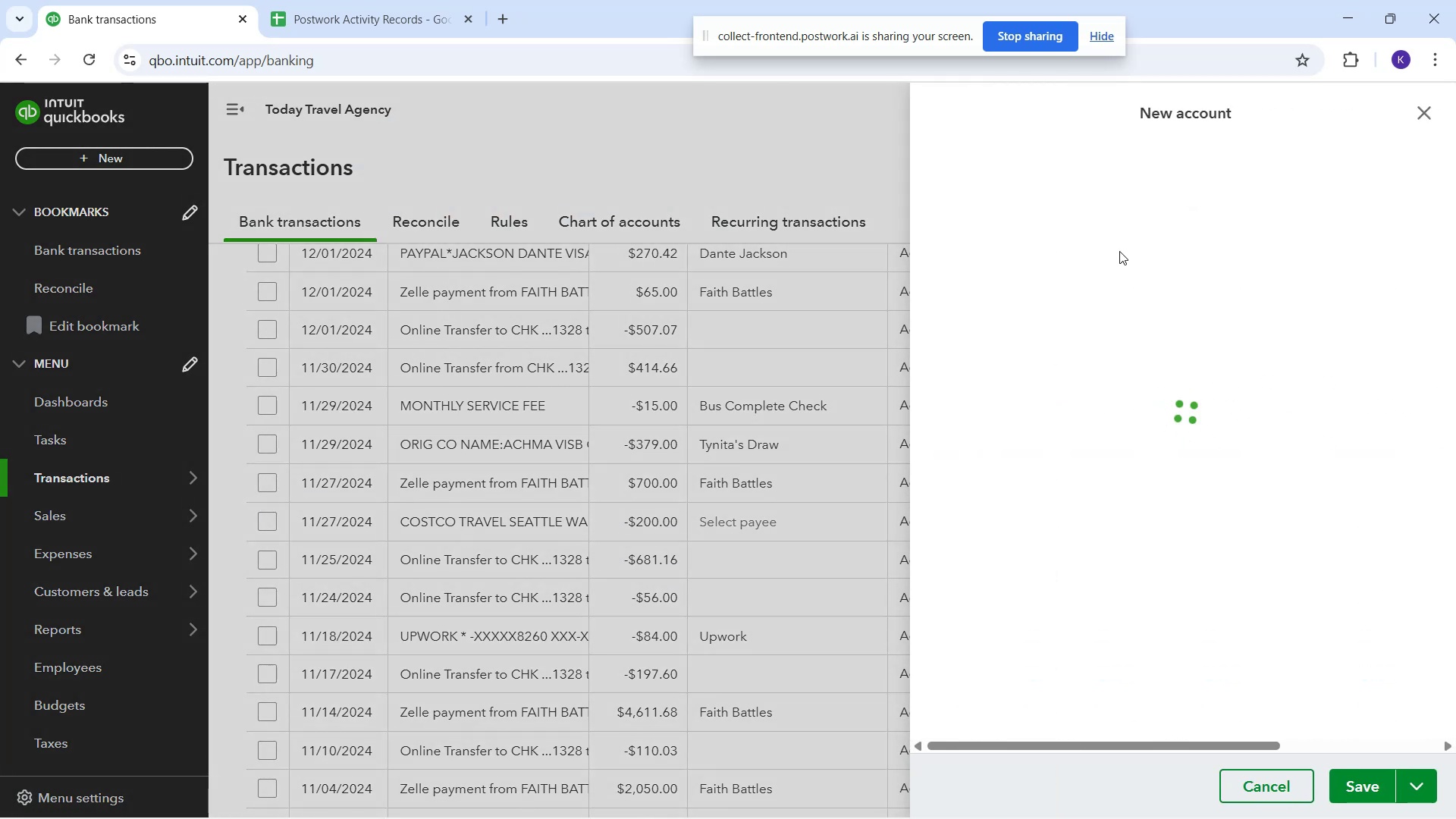 
left_click([1041, 196])
 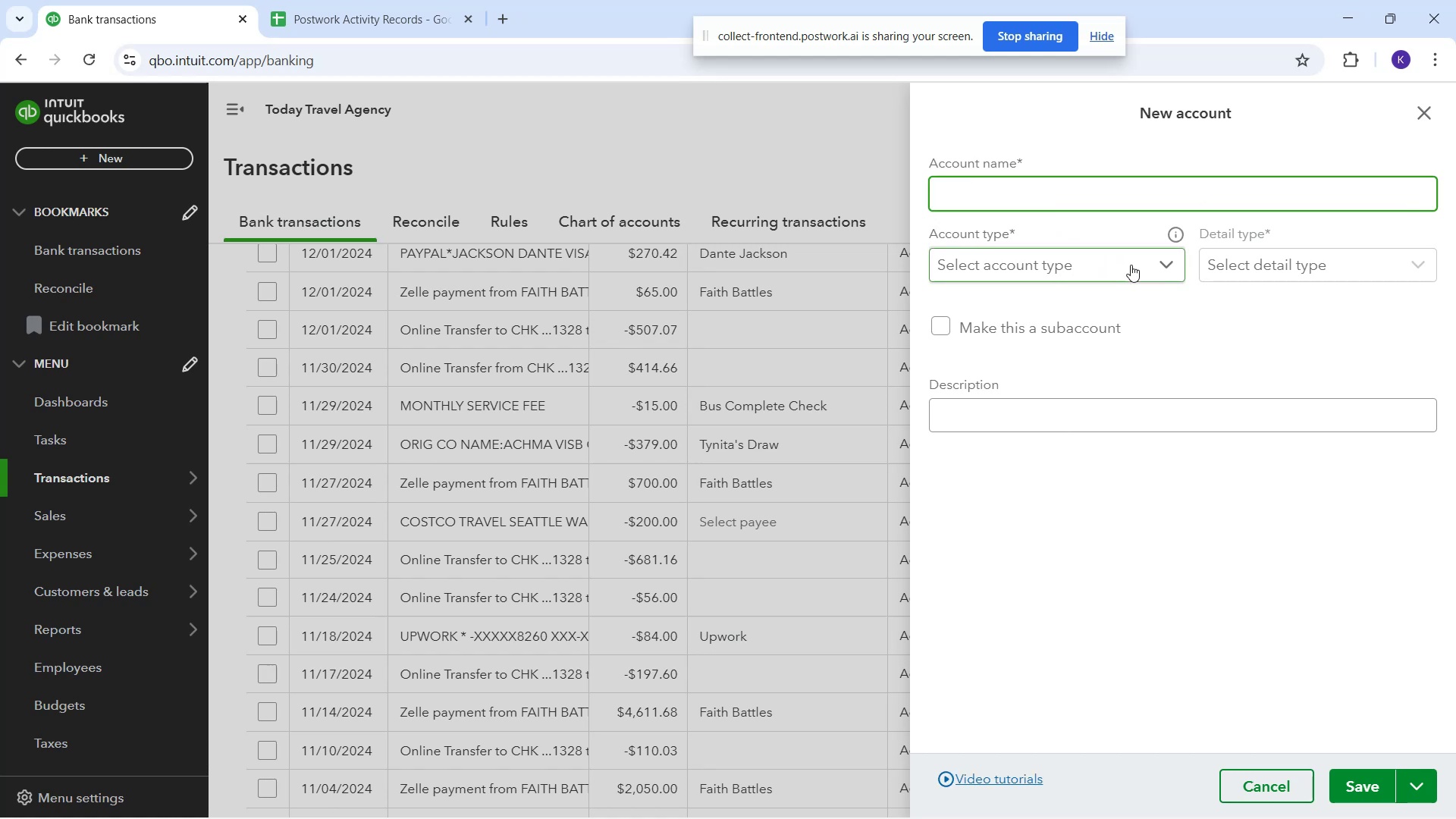 
type(Independent Contractor)
 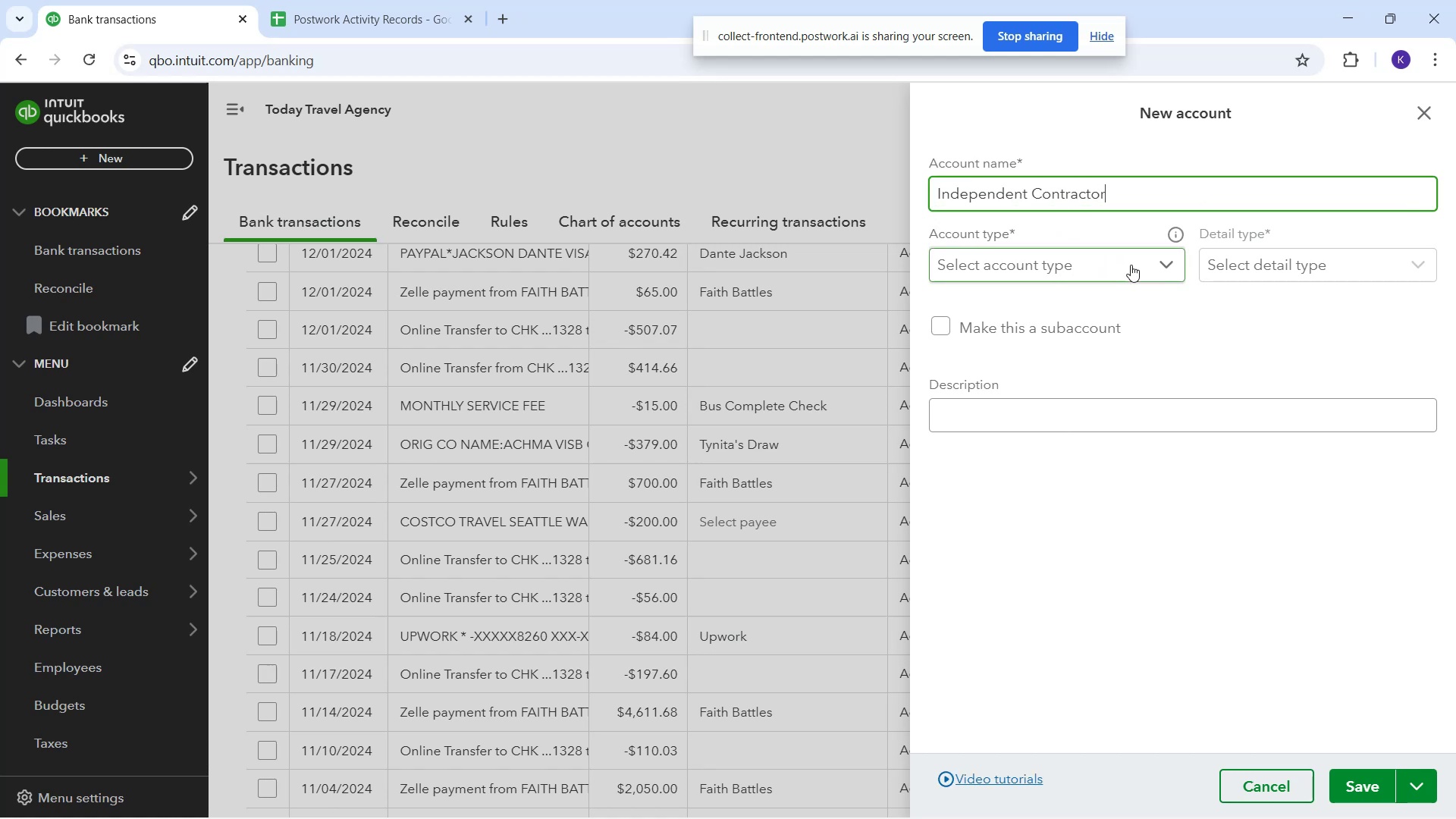 
left_click([1051, 251])
 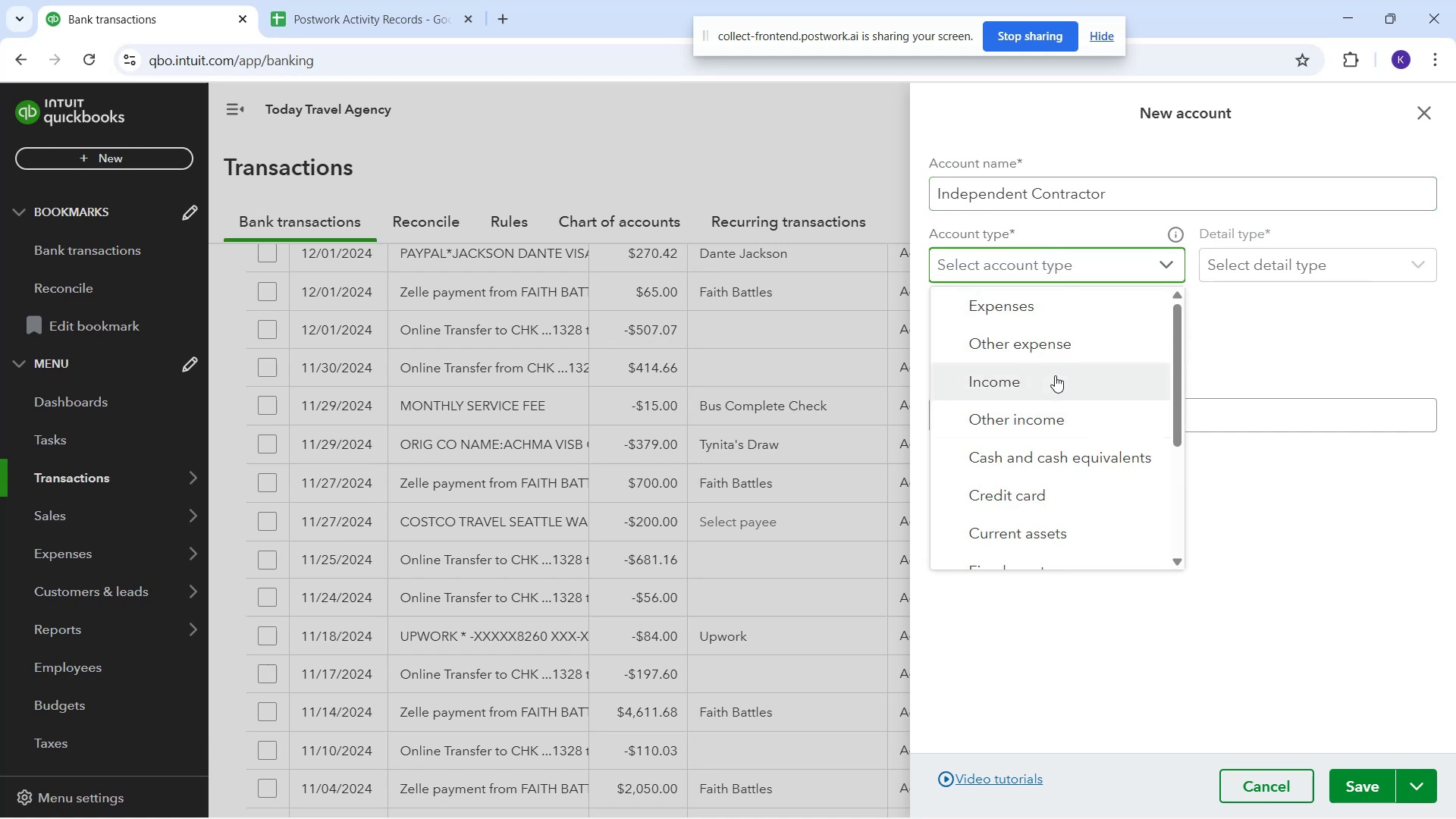 
scroll: coordinate [1079, 399], scroll_direction: down, amount: 5.0
 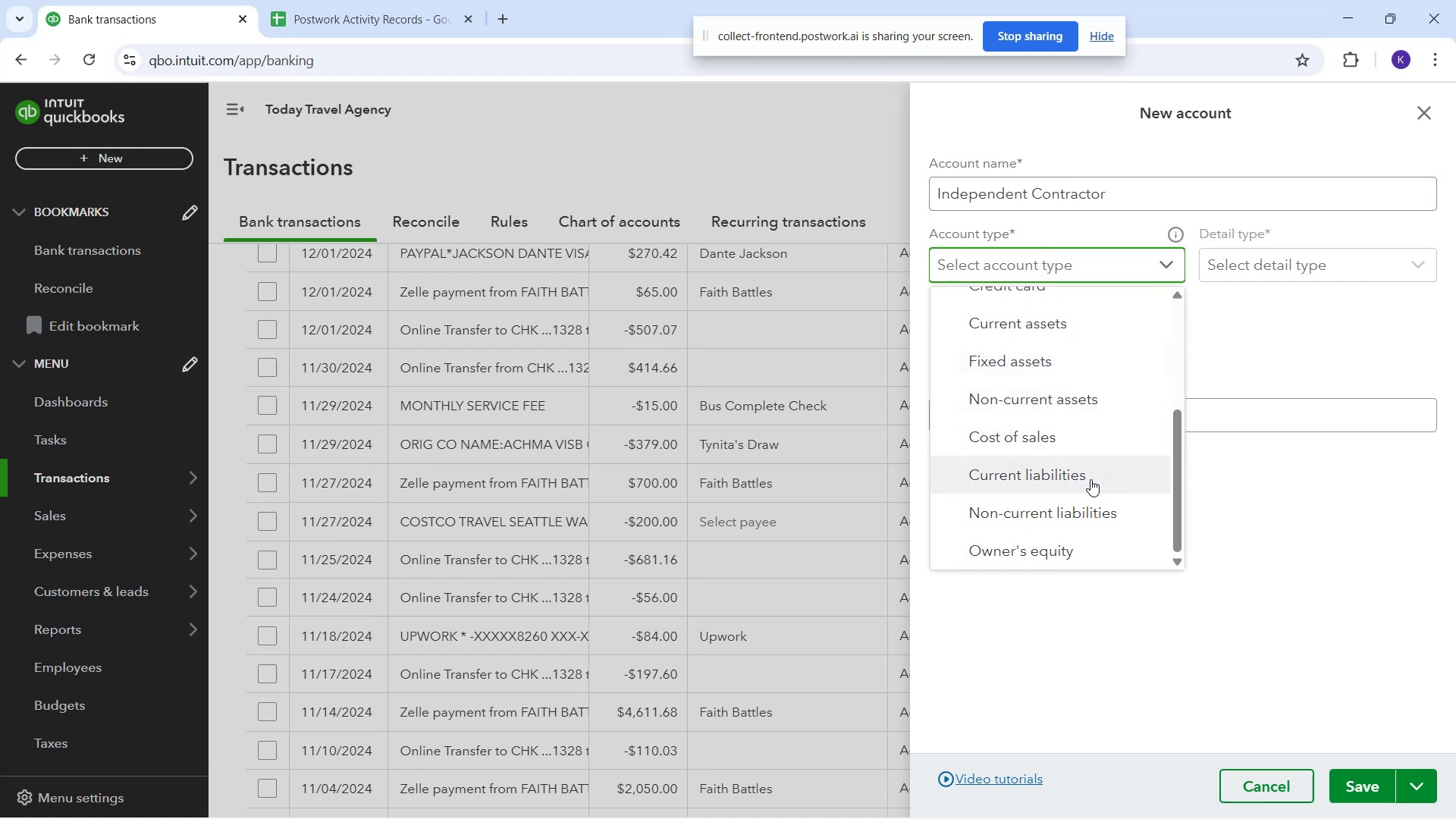 
scroll: coordinate [1047, 441], scroll_direction: up, amount: 4.0
 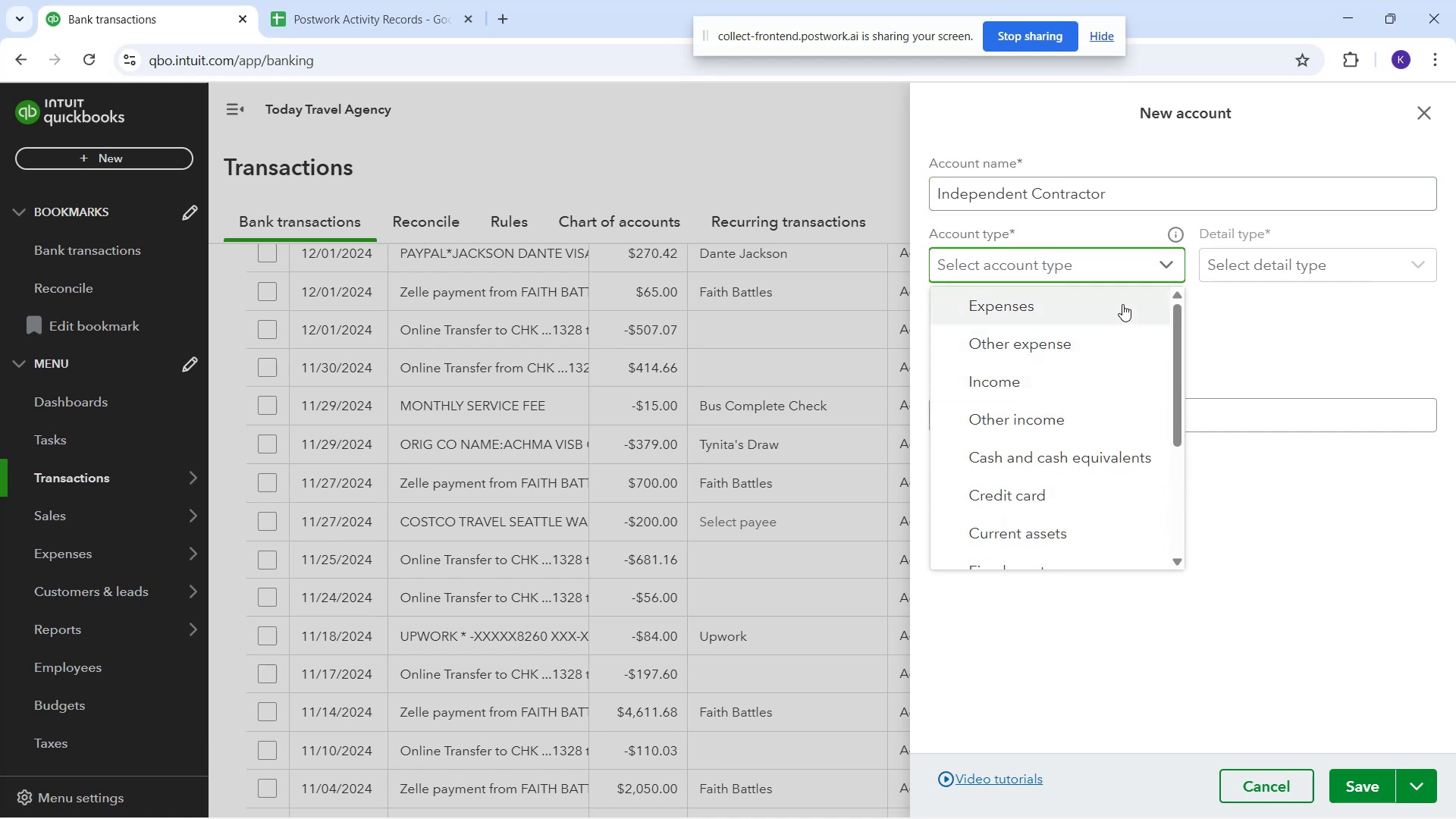 
double_click([1213, 276])
 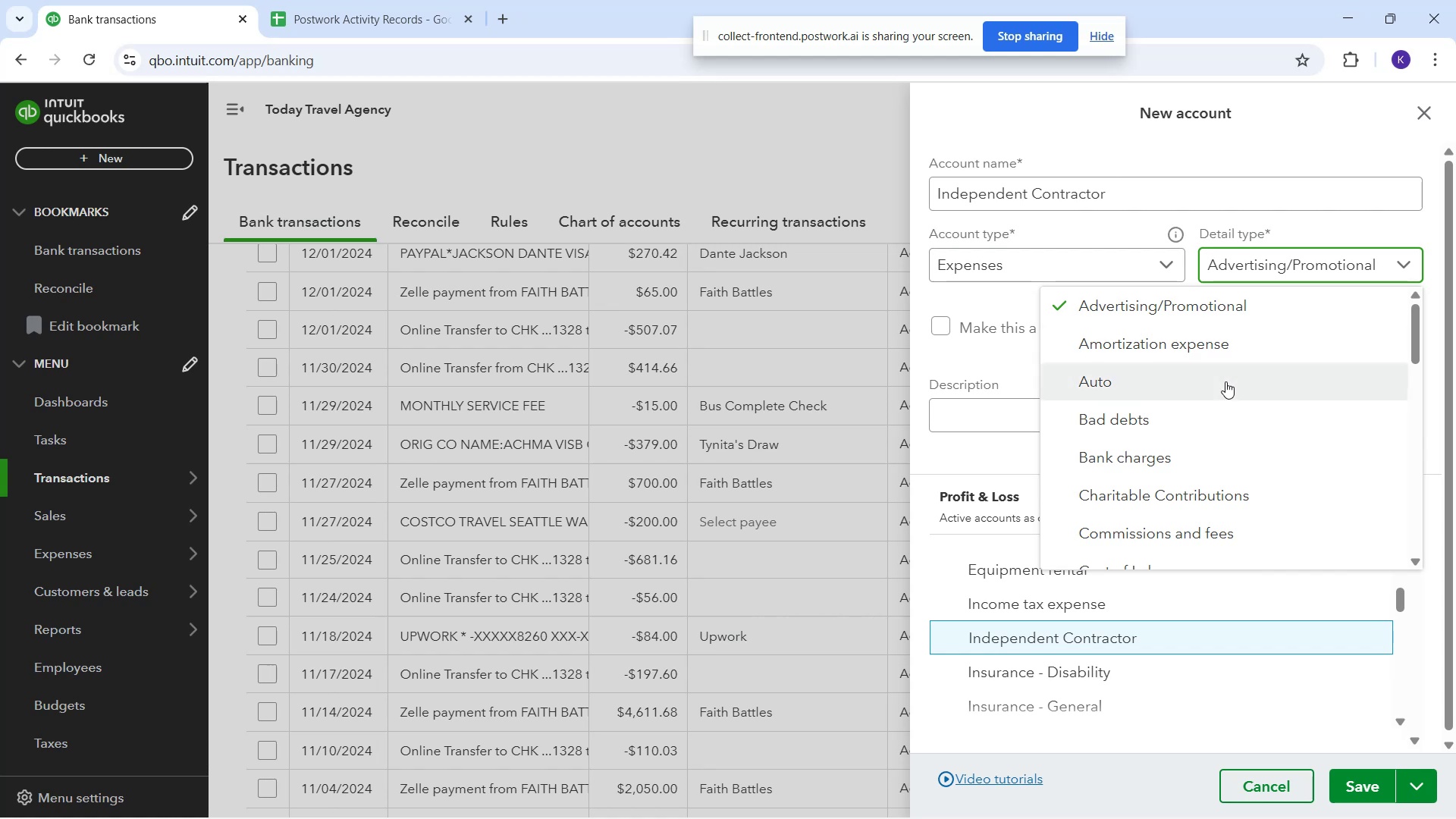 
scroll: coordinate [1207, 482], scroll_direction: down, amount: 7.0
 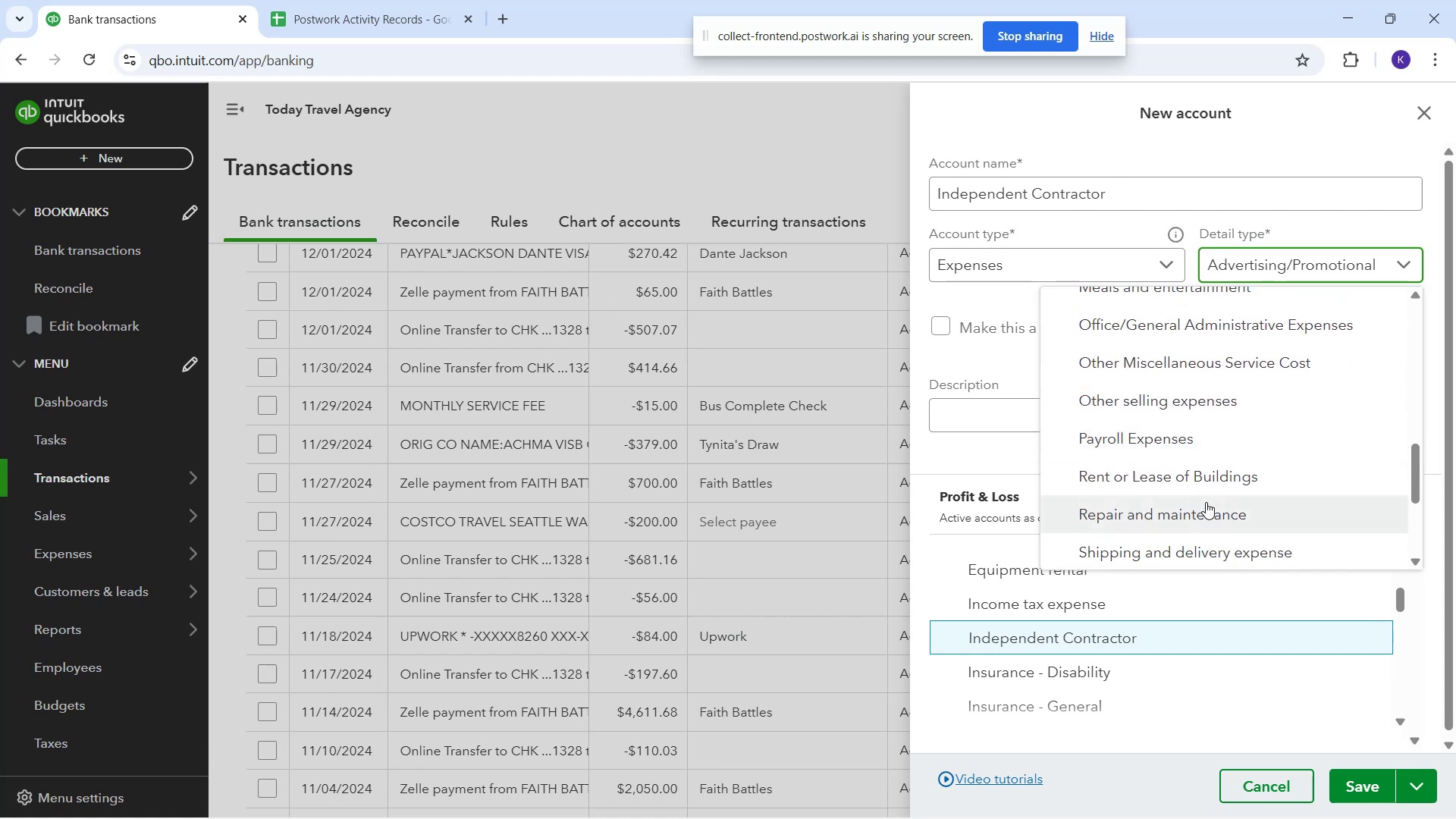 
scroll: coordinate [1203, 502], scroll_direction: down, amount: 3.0
 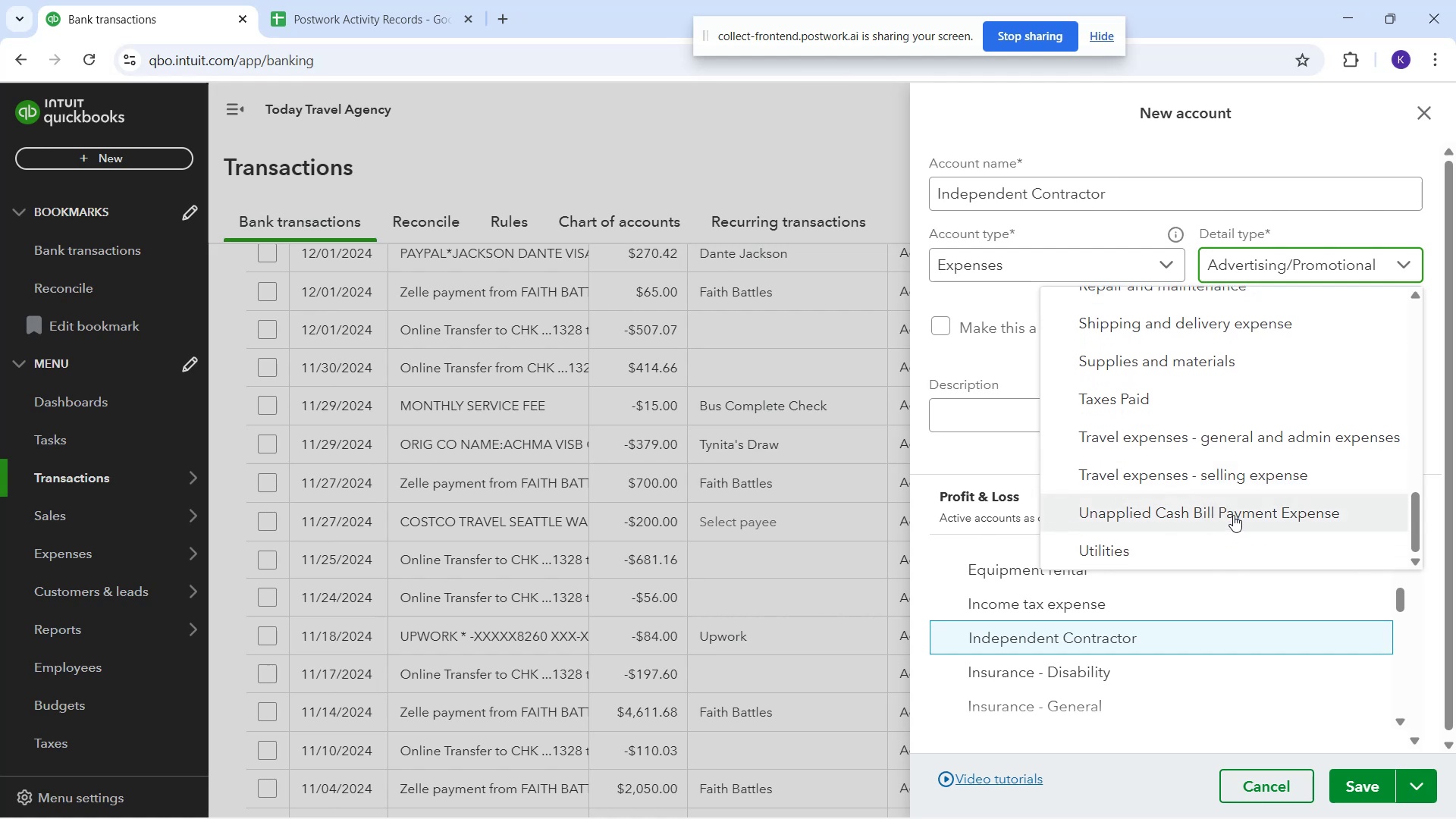 
scroll: coordinate [1232, 479], scroll_direction: up, amount: 11.0
 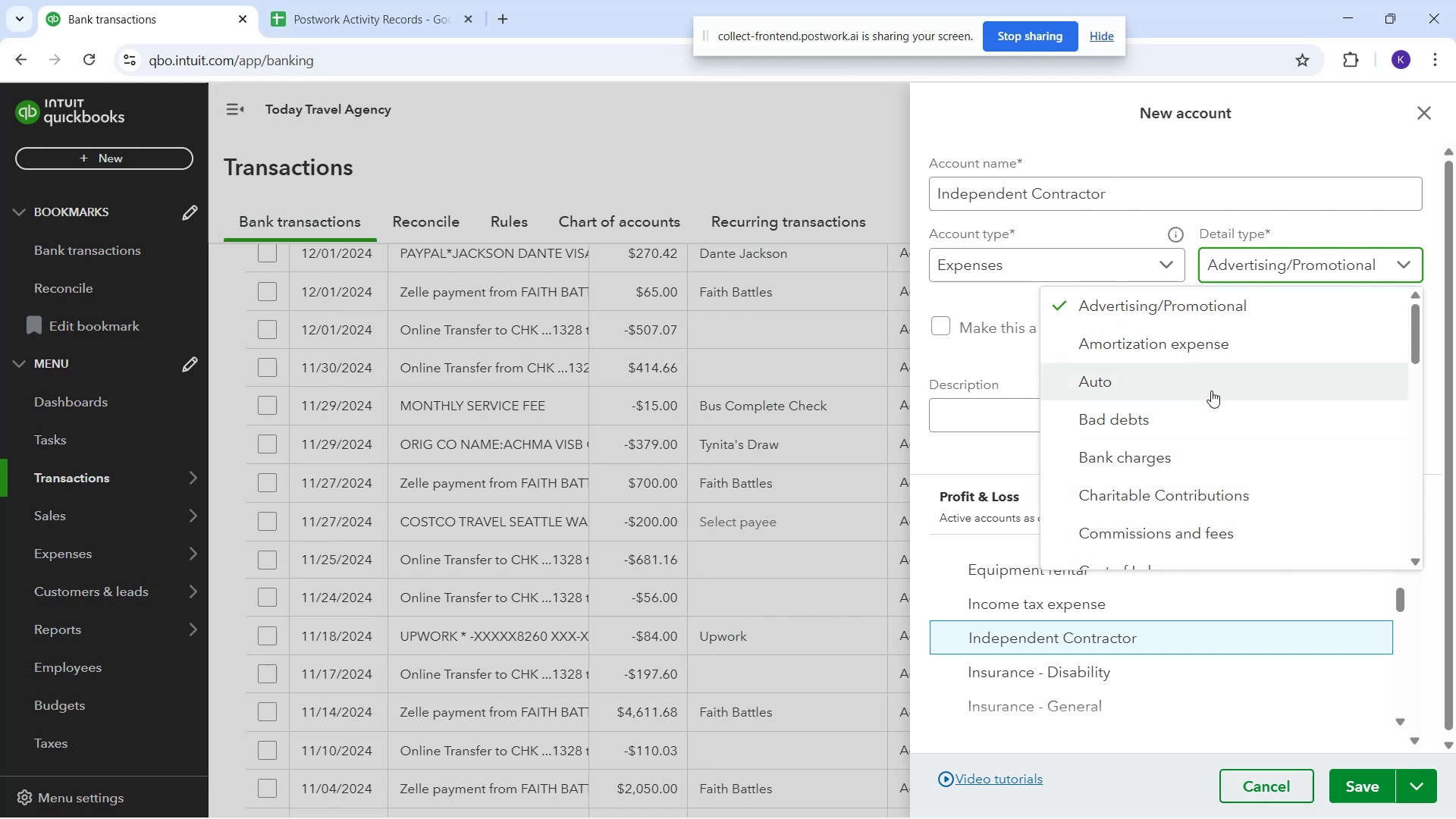 
scroll: coordinate [1188, 469], scroll_direction: down, amount: 5.0
 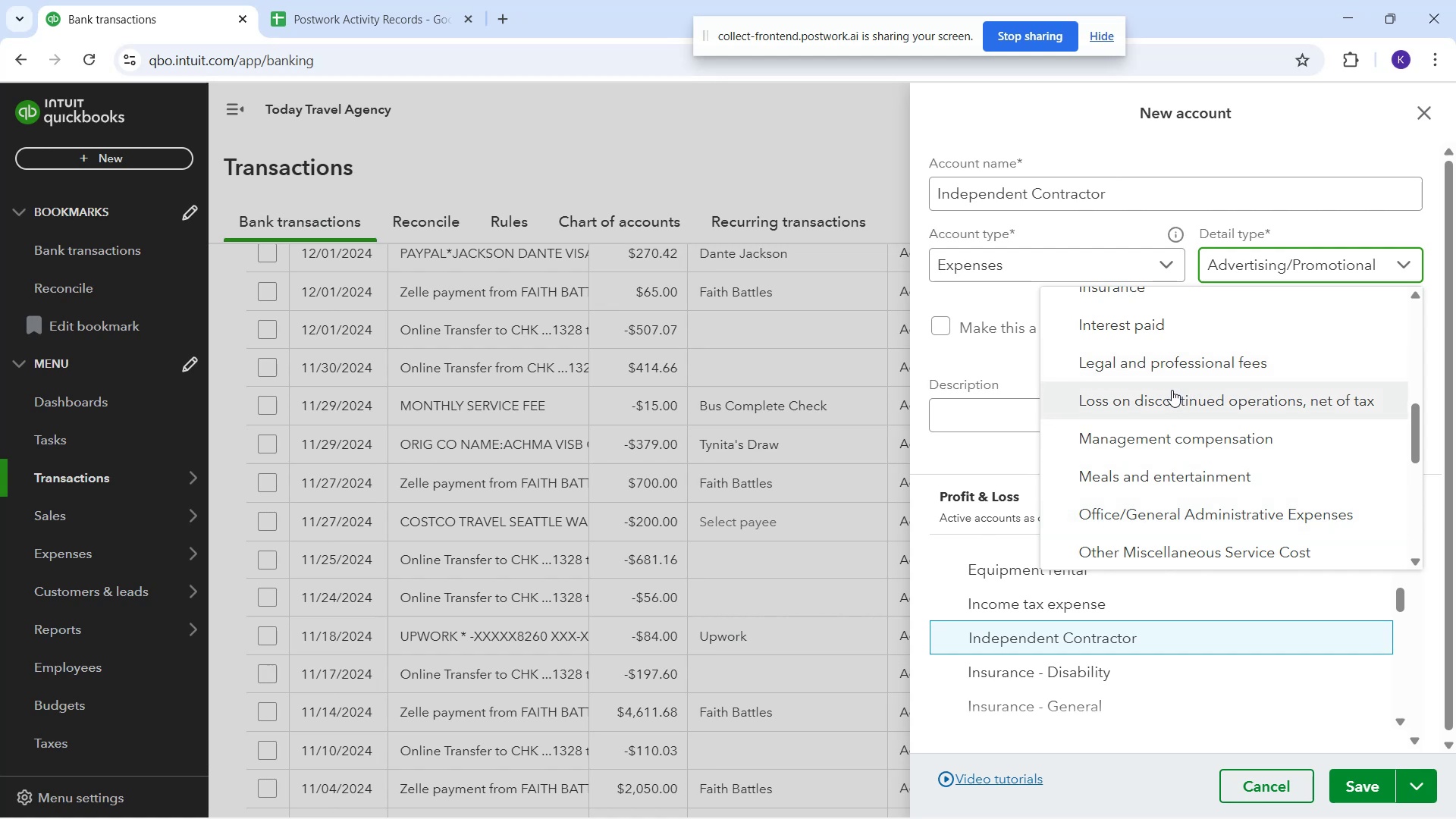 
scroll: coordinate [1225, 420], scroll_direction: down, amount: 2.0
 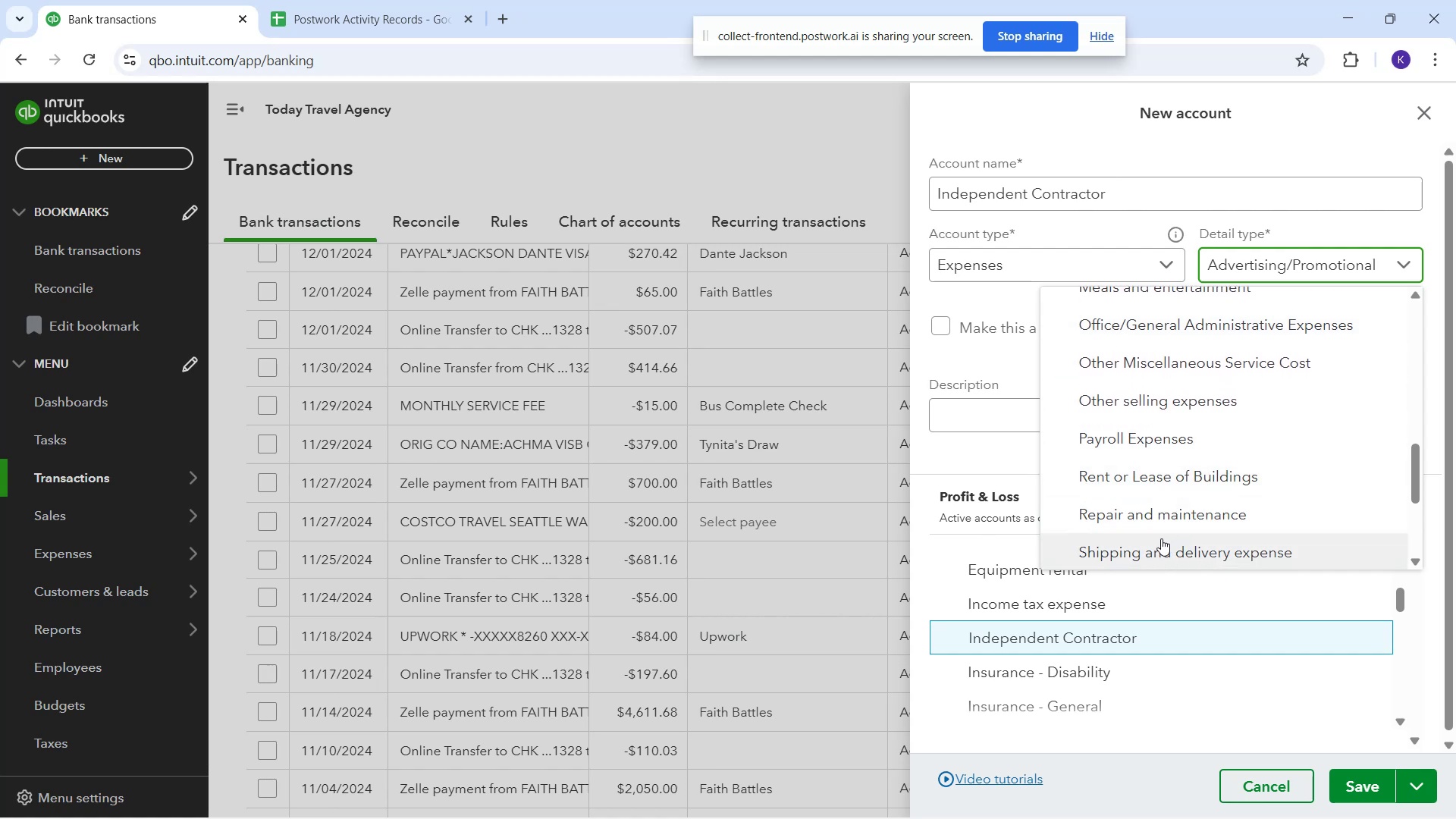 
scroll: coordinate [1222, 402], scroll_direction: up, amount: 2.0
 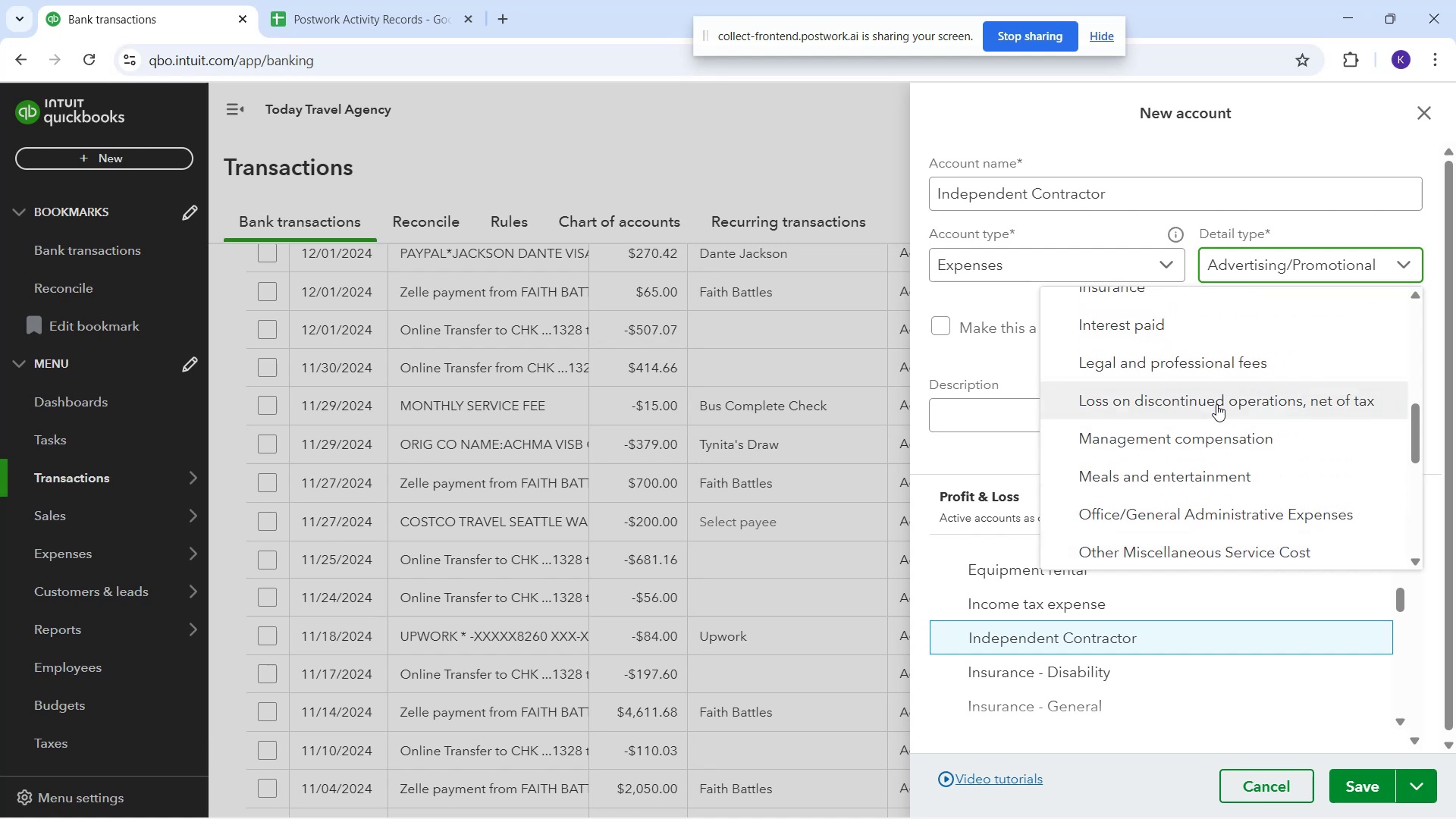 
scroll: coordinate [1204, 431], scroll_direction: down, amount: 6.0
 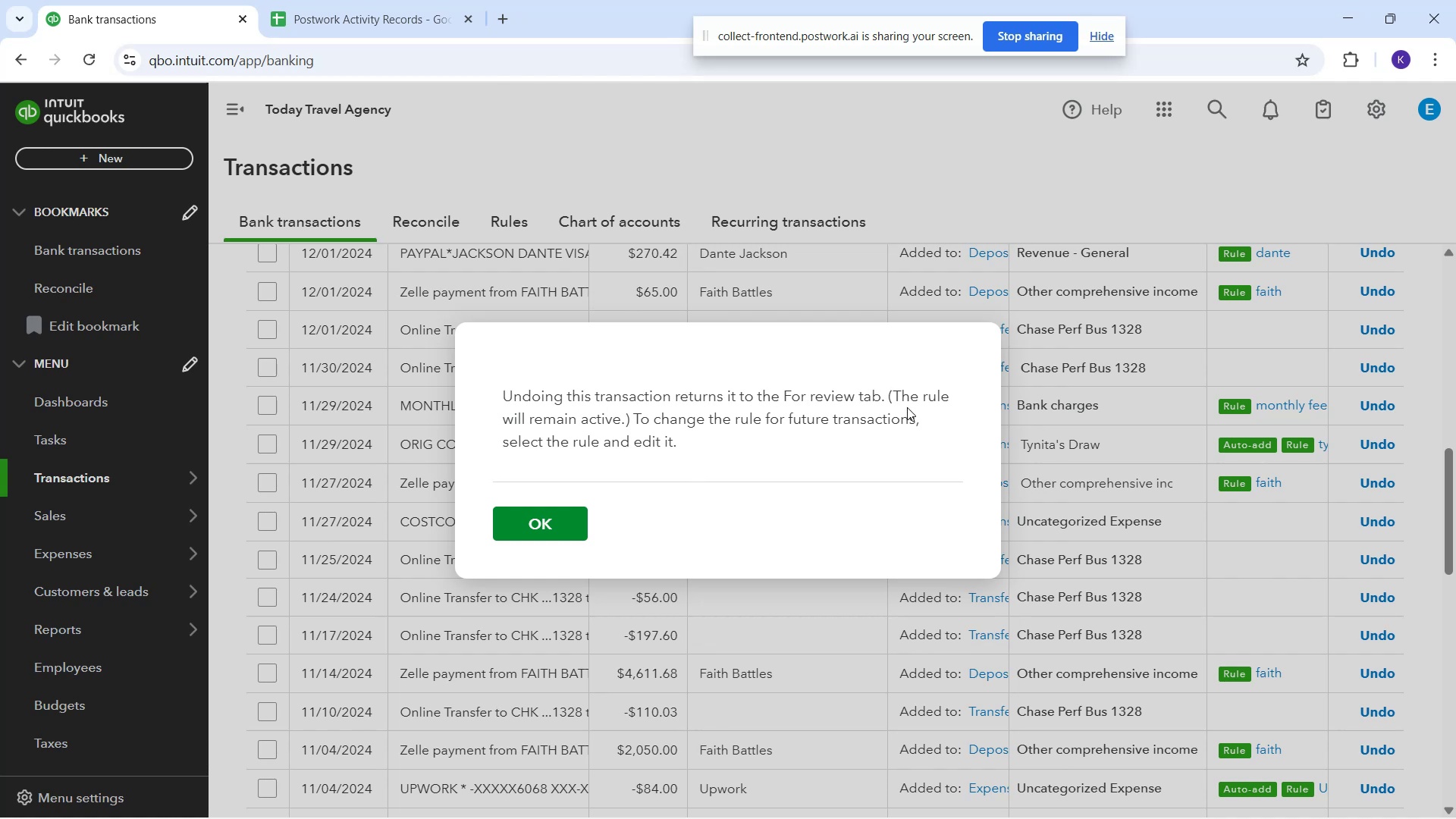 
wait(15.9)
 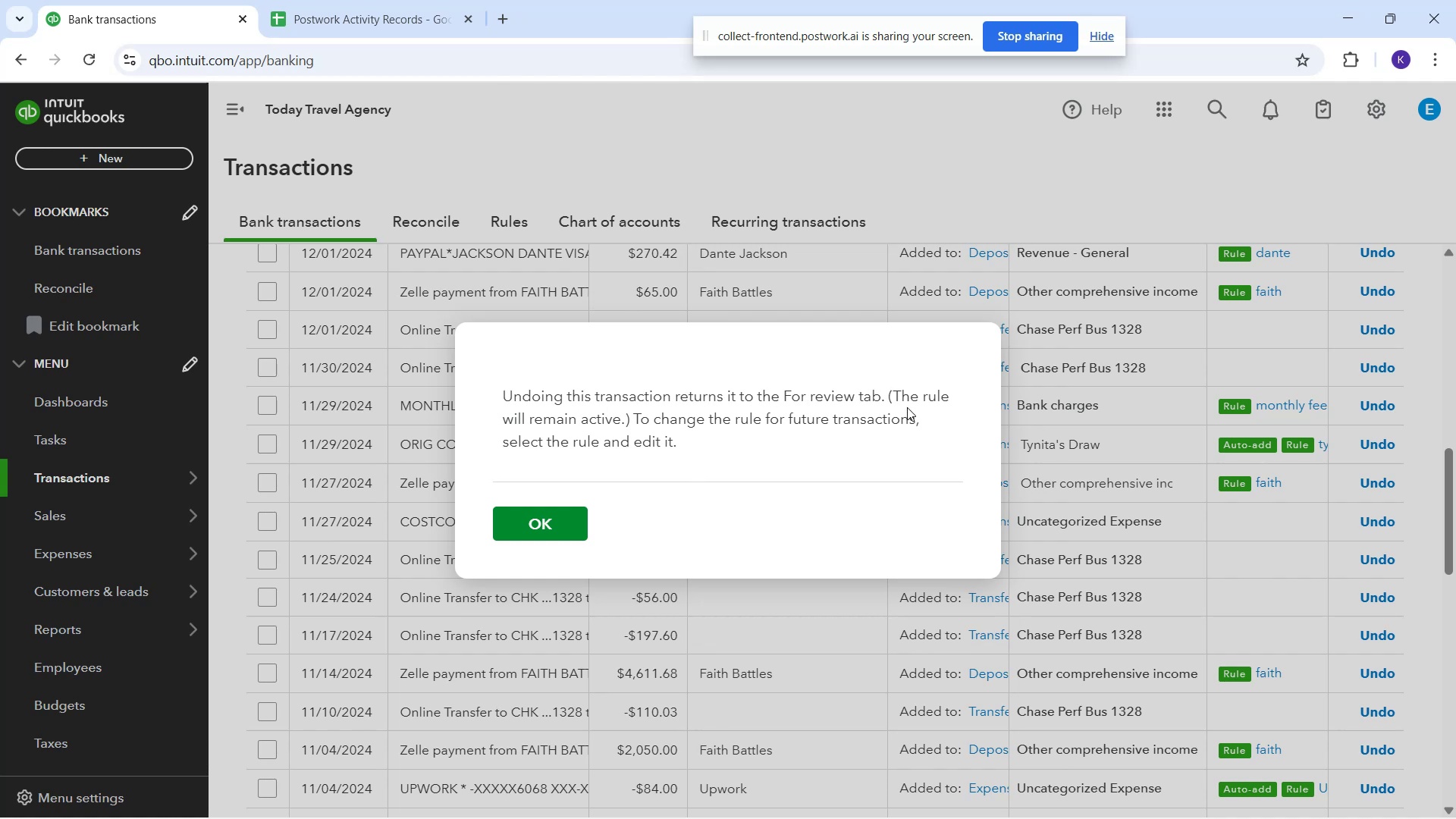 
scroll: coordinate [792, 625], scroll_direction: down, amount: 8.0
 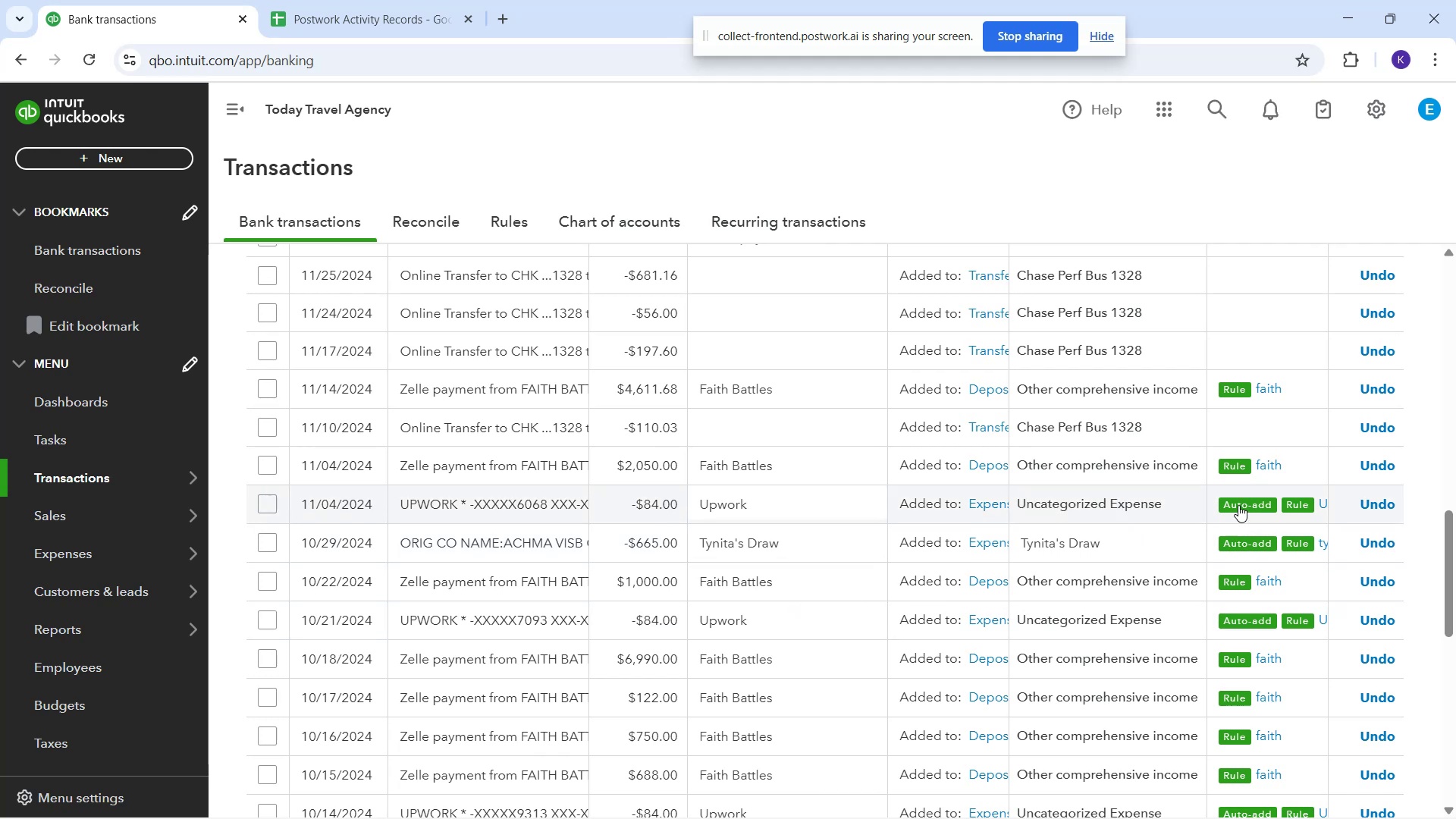 
scroll: coordinate [369, 395], scroll_direction: up, amount: 14.0
 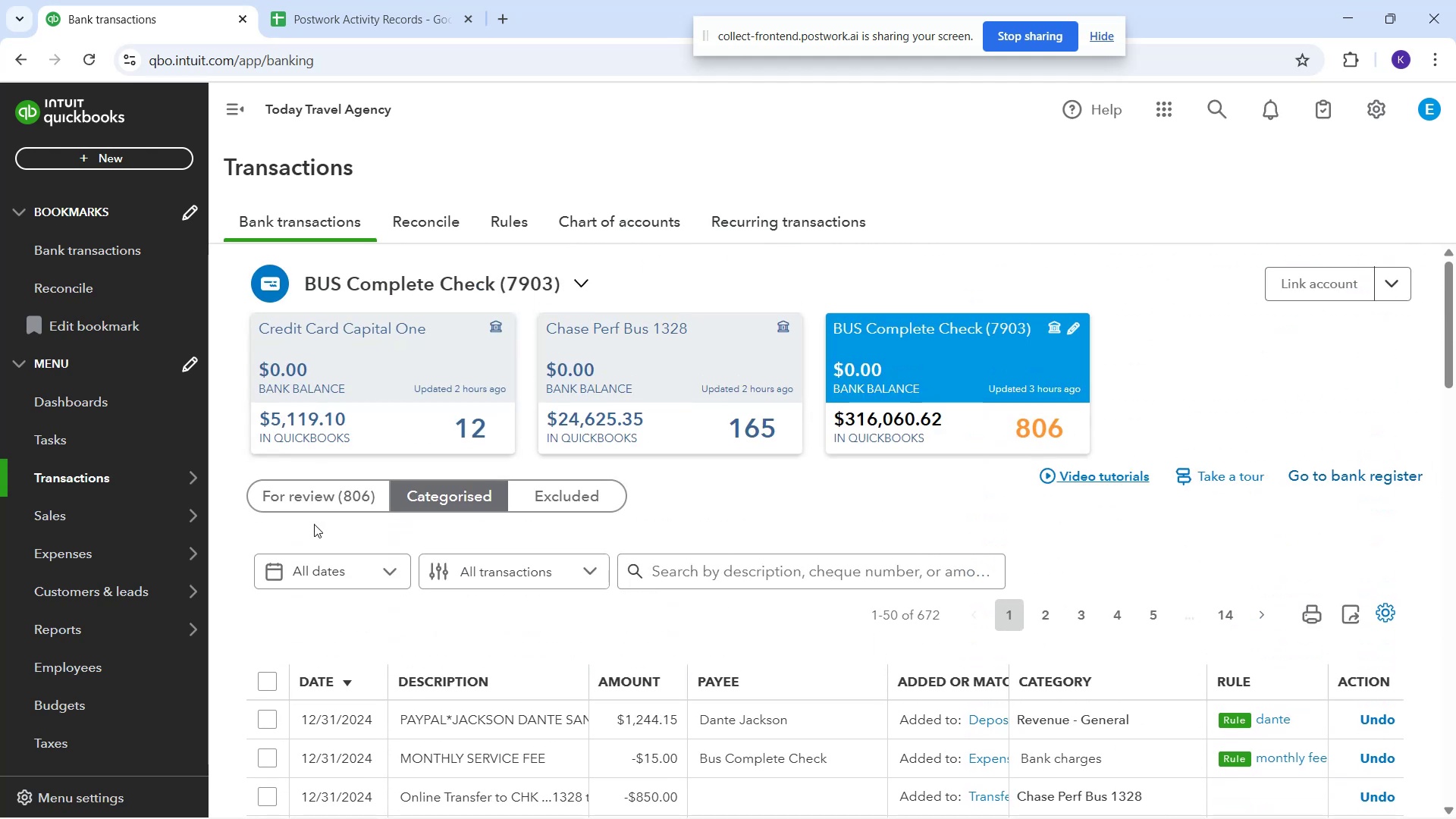 
left_click([310, 488])
 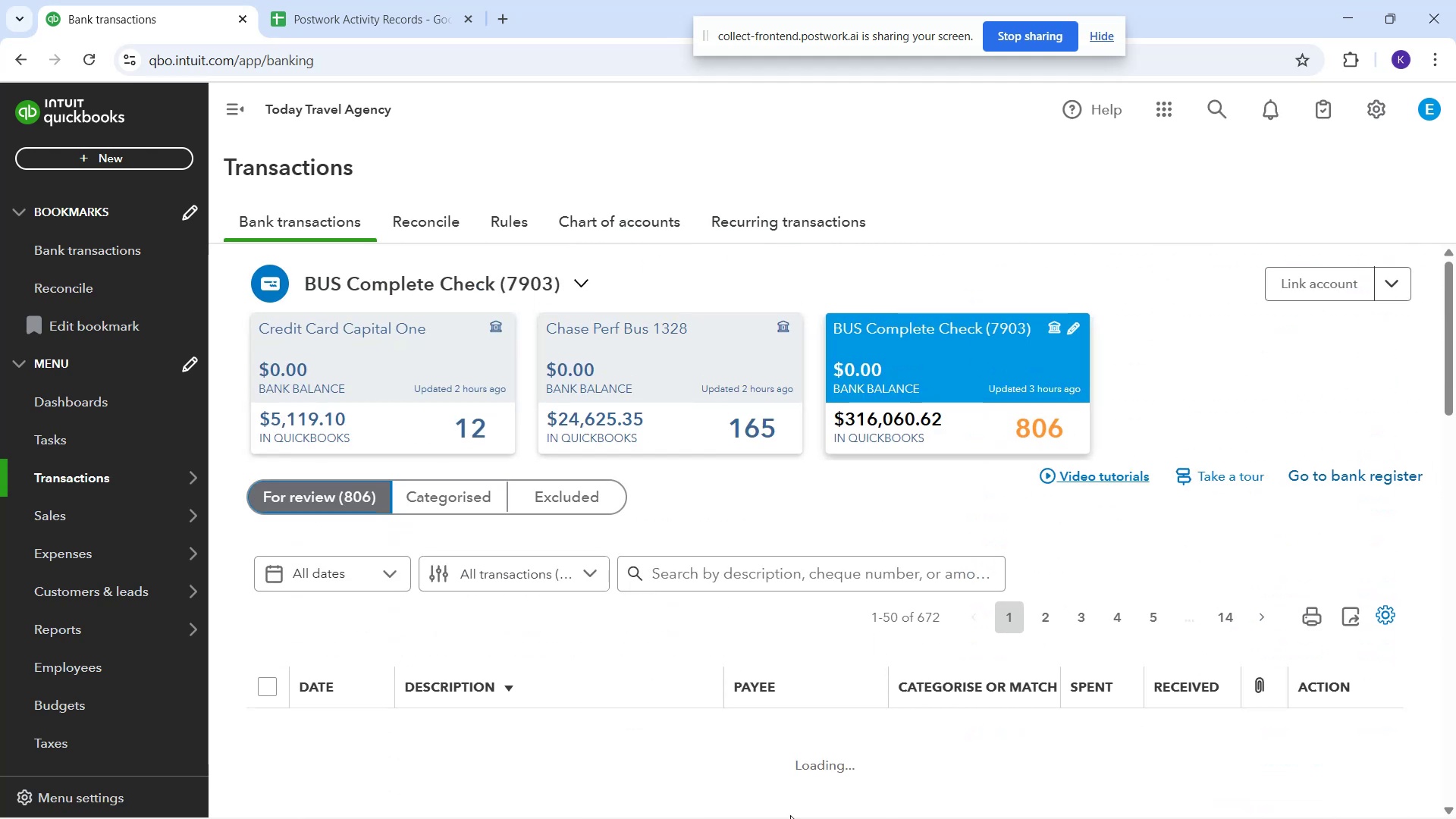 
left_click([759, 579])
 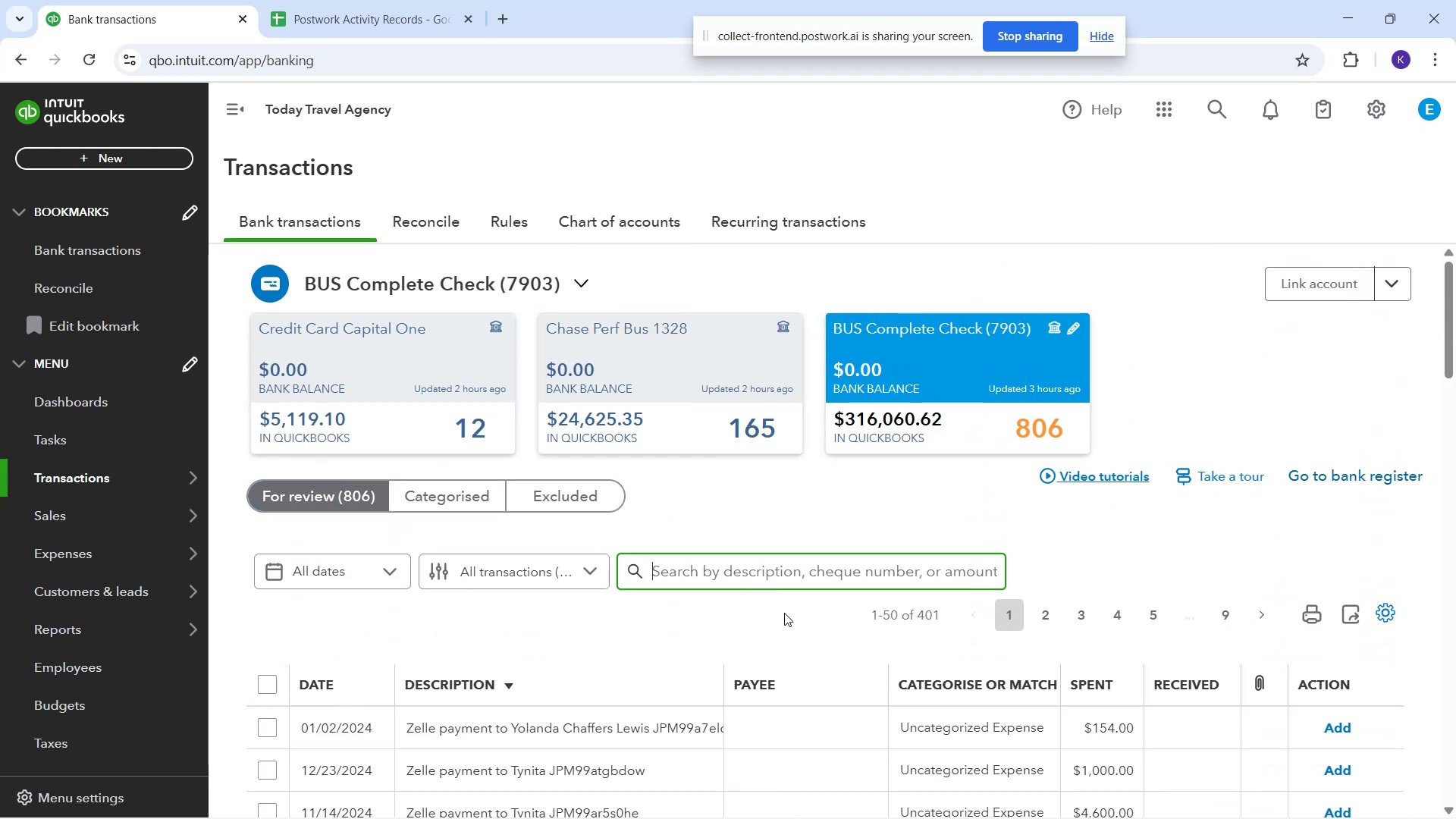 
type(upwork)
key(NumpadEnter)
 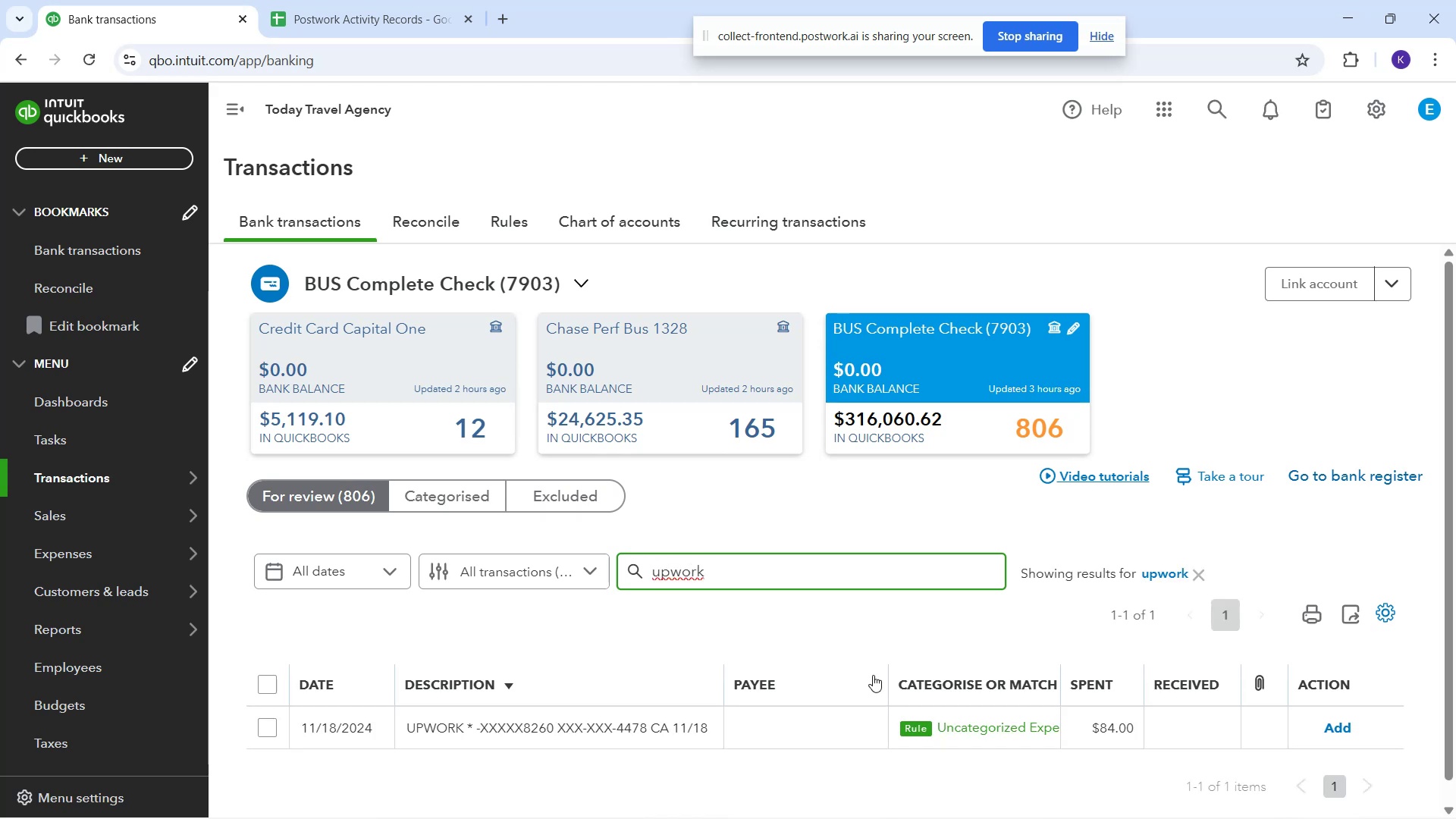 
left_click([848, 739])
 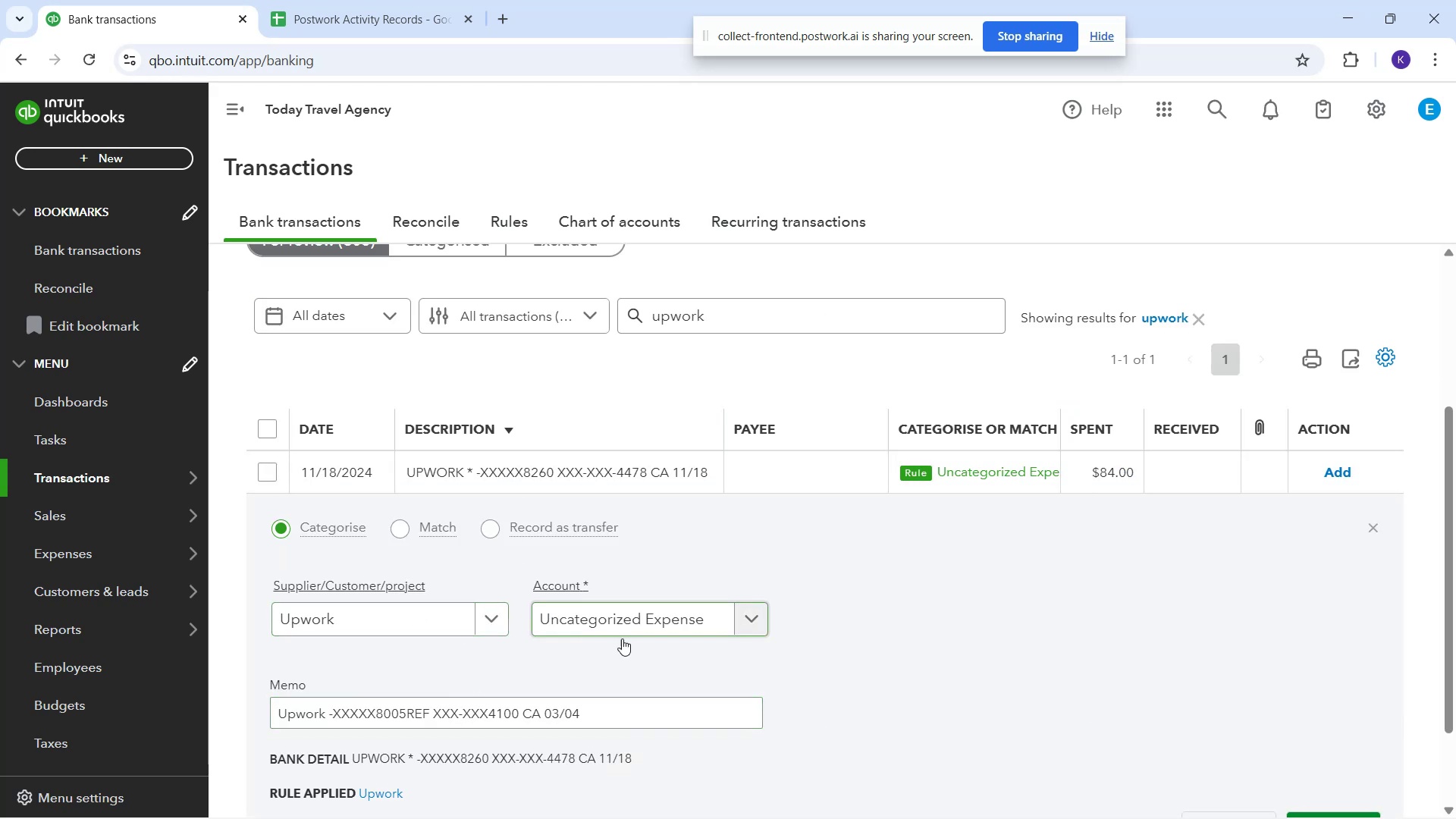 
wait(5.36)
 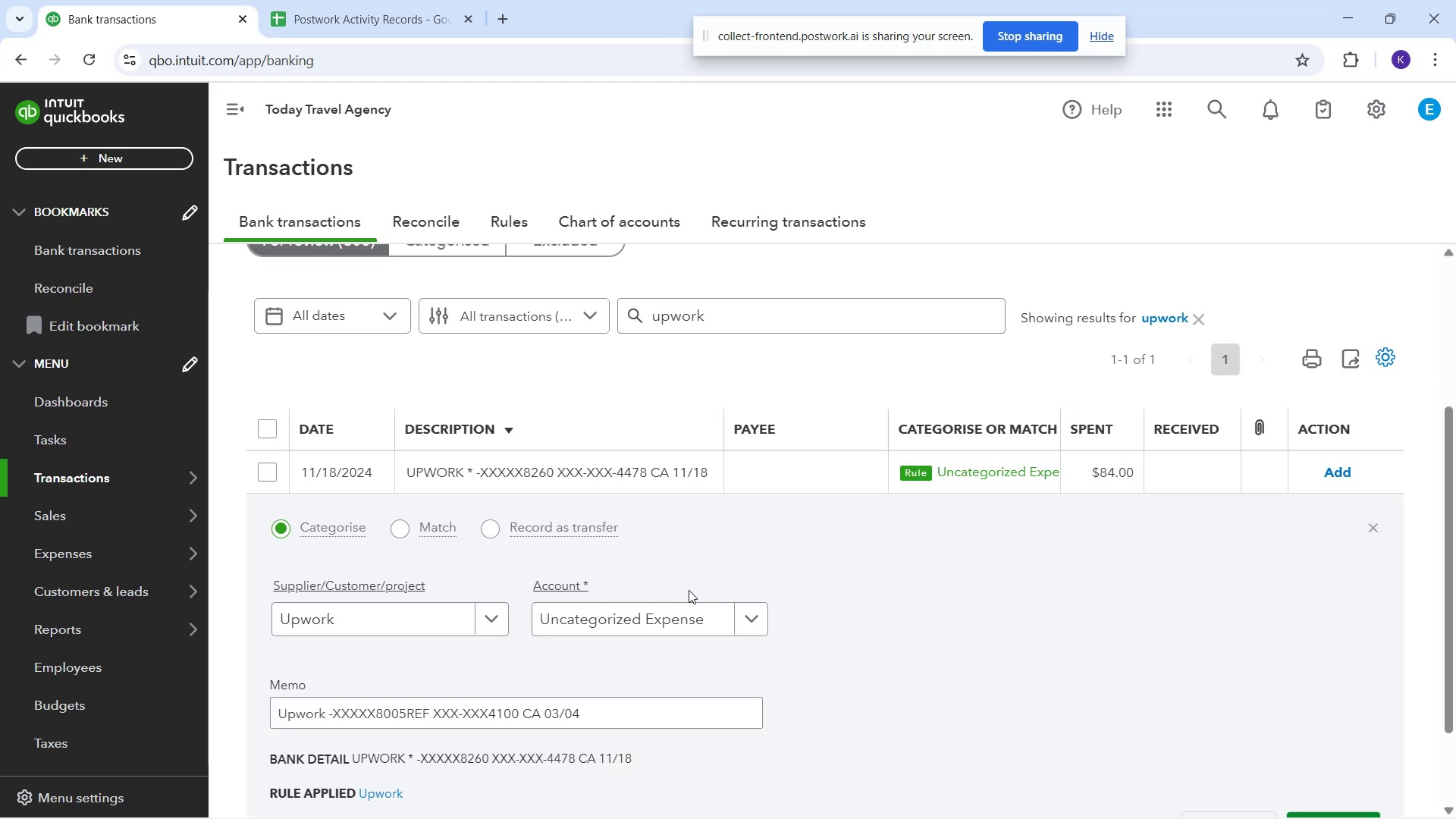 
scroll: coordinate [676, 417], scroll_direction: down, amount: 9.0
 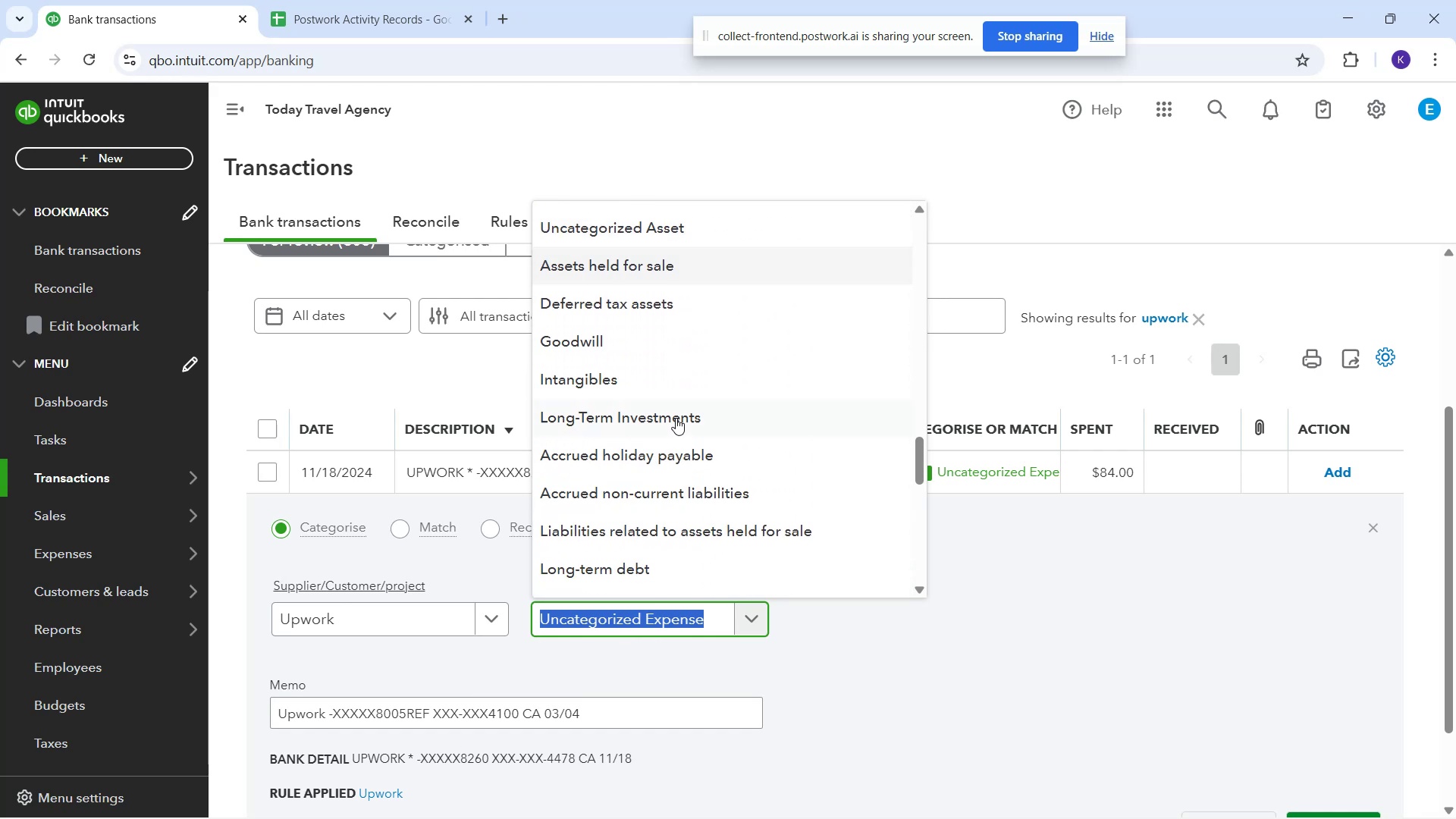 
scroll: coordinate [677, 434], scroll_direction: down, amount: 12.0
 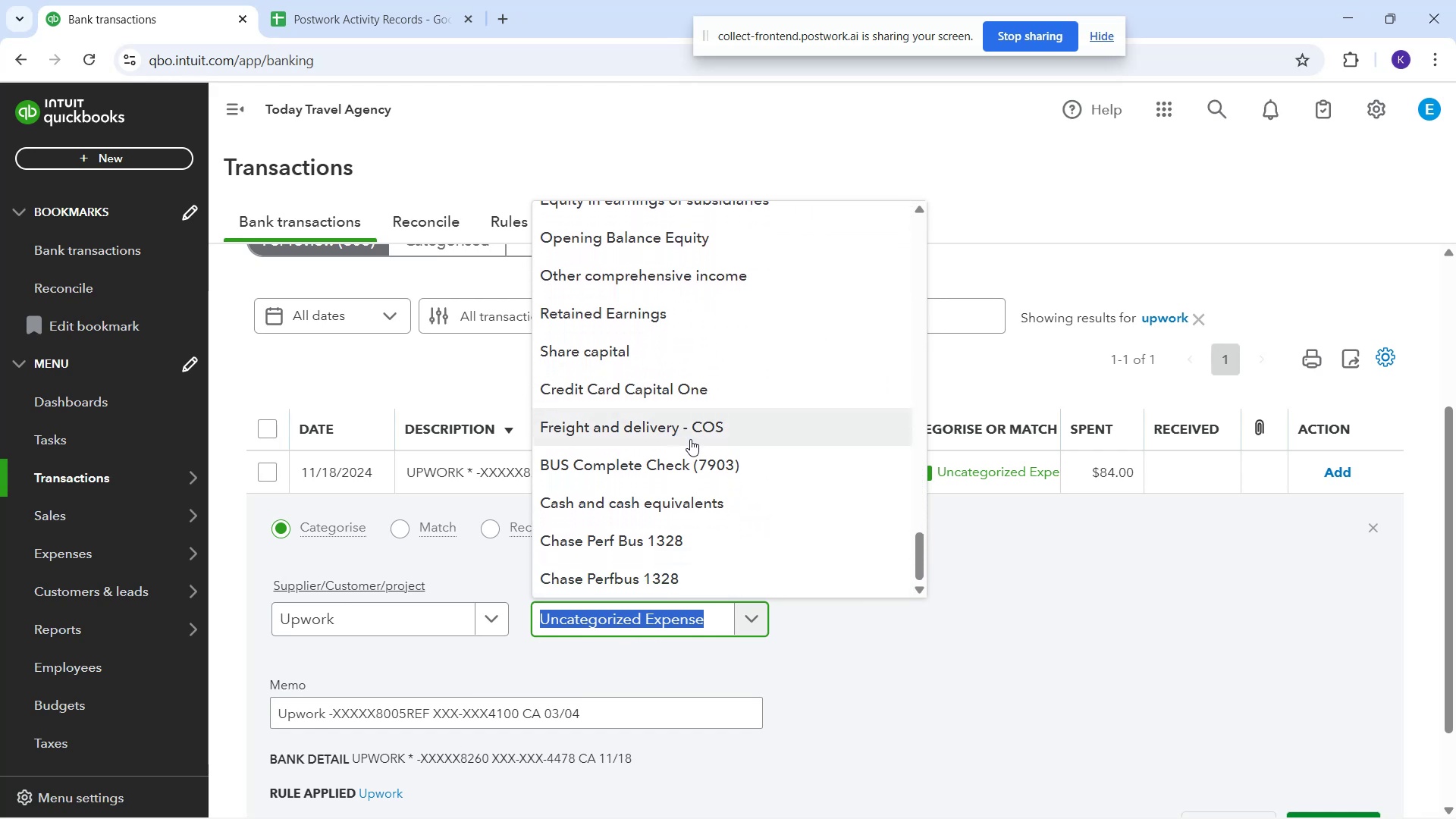 
type(in)
 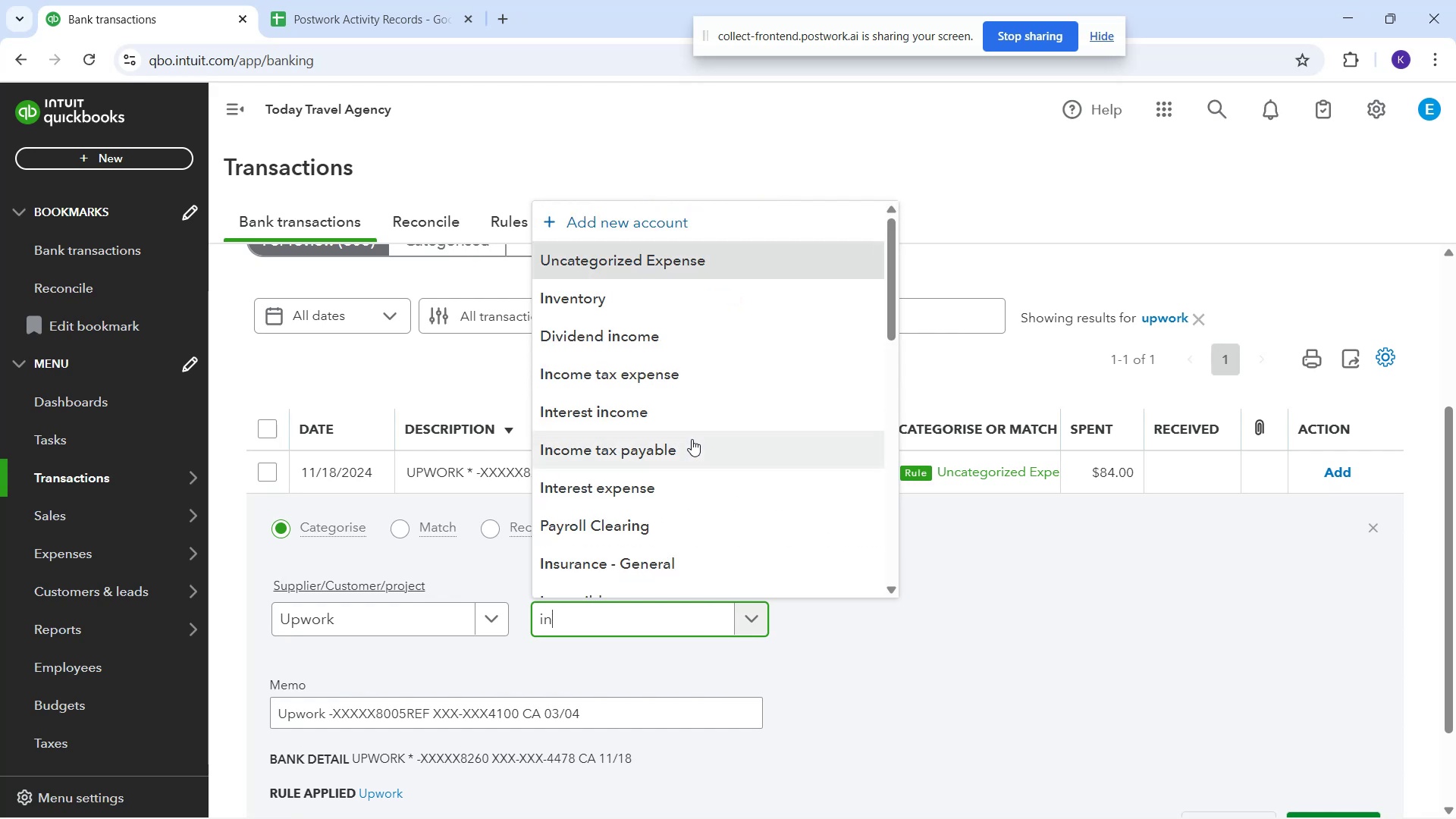 
type(de)
key(Backspace)
key(Backspace)
key(Backspace)
key(Backspace)
key(Backspace)
type(wa)
 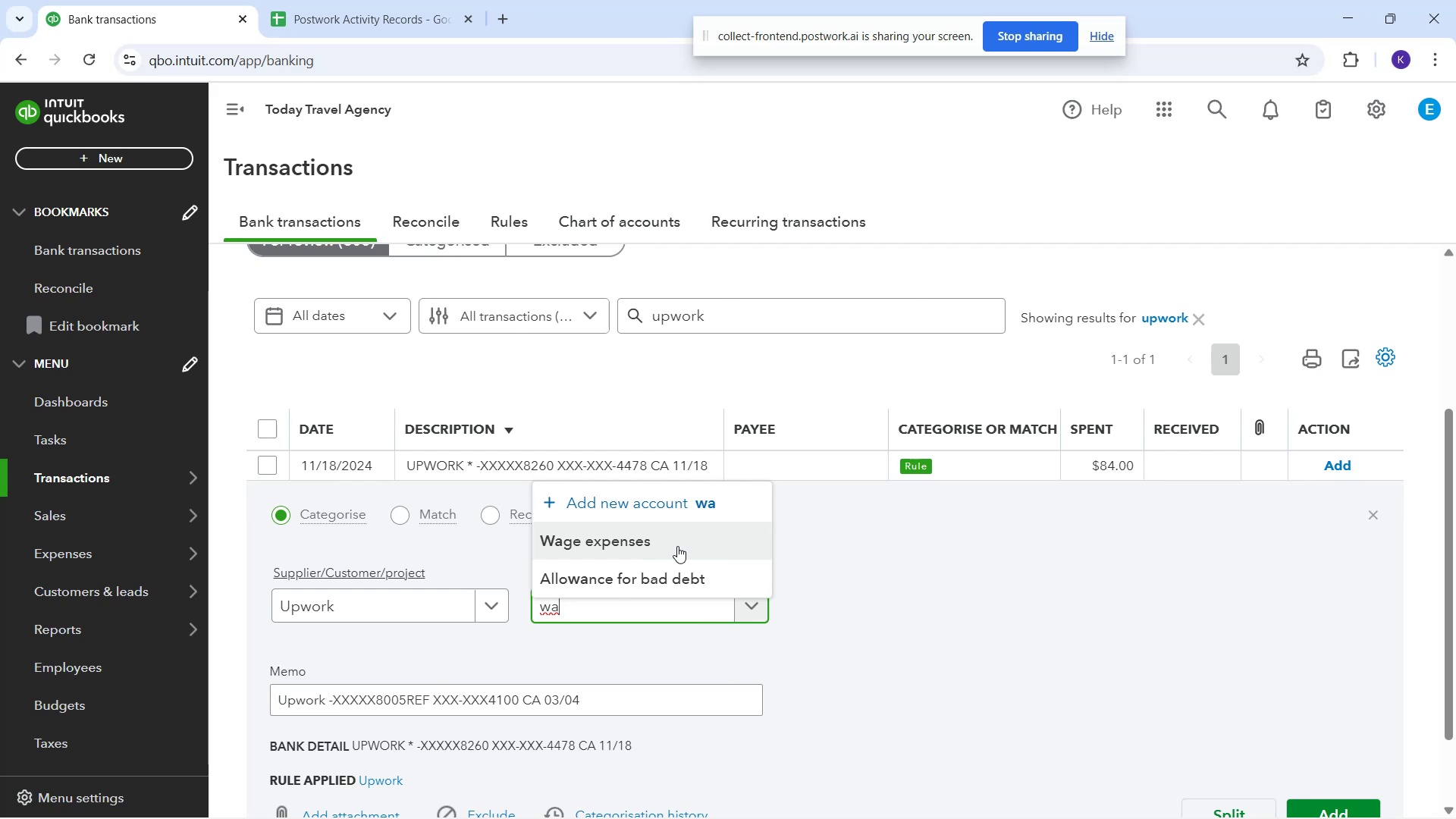 
left_click([677, 546])
 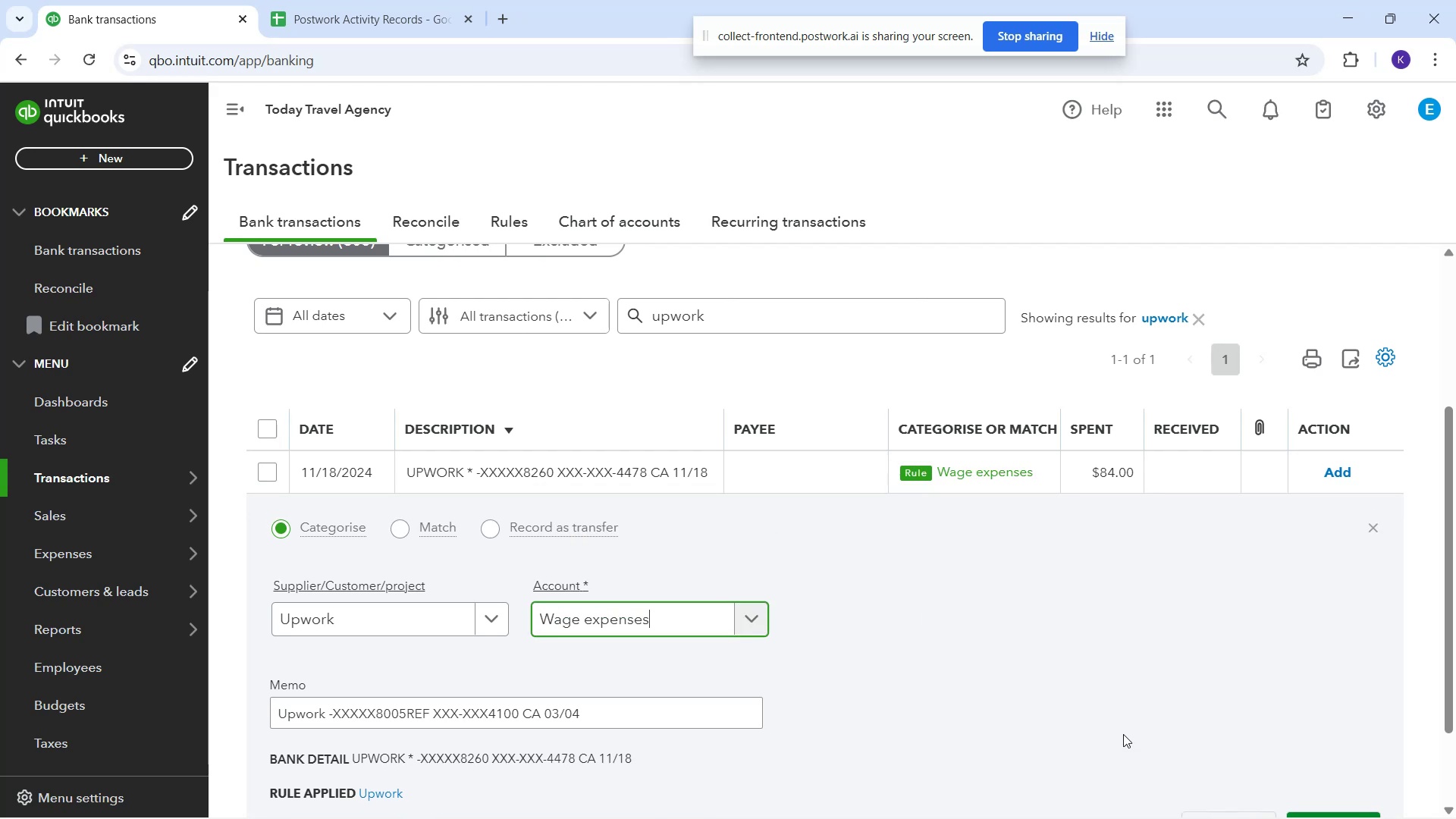 
mouse_move([1170, 658])
 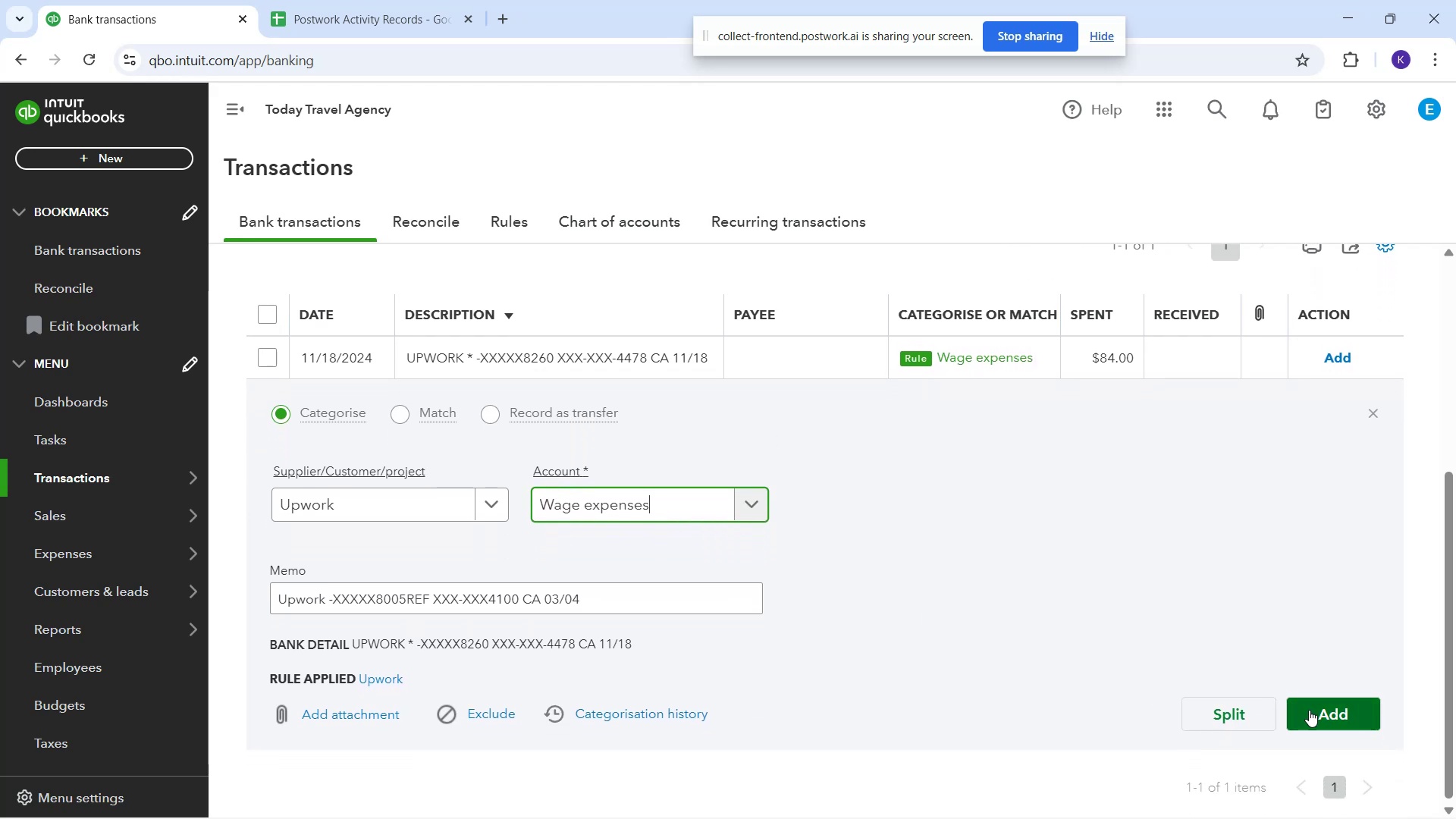 
left_click([1309, 710])
 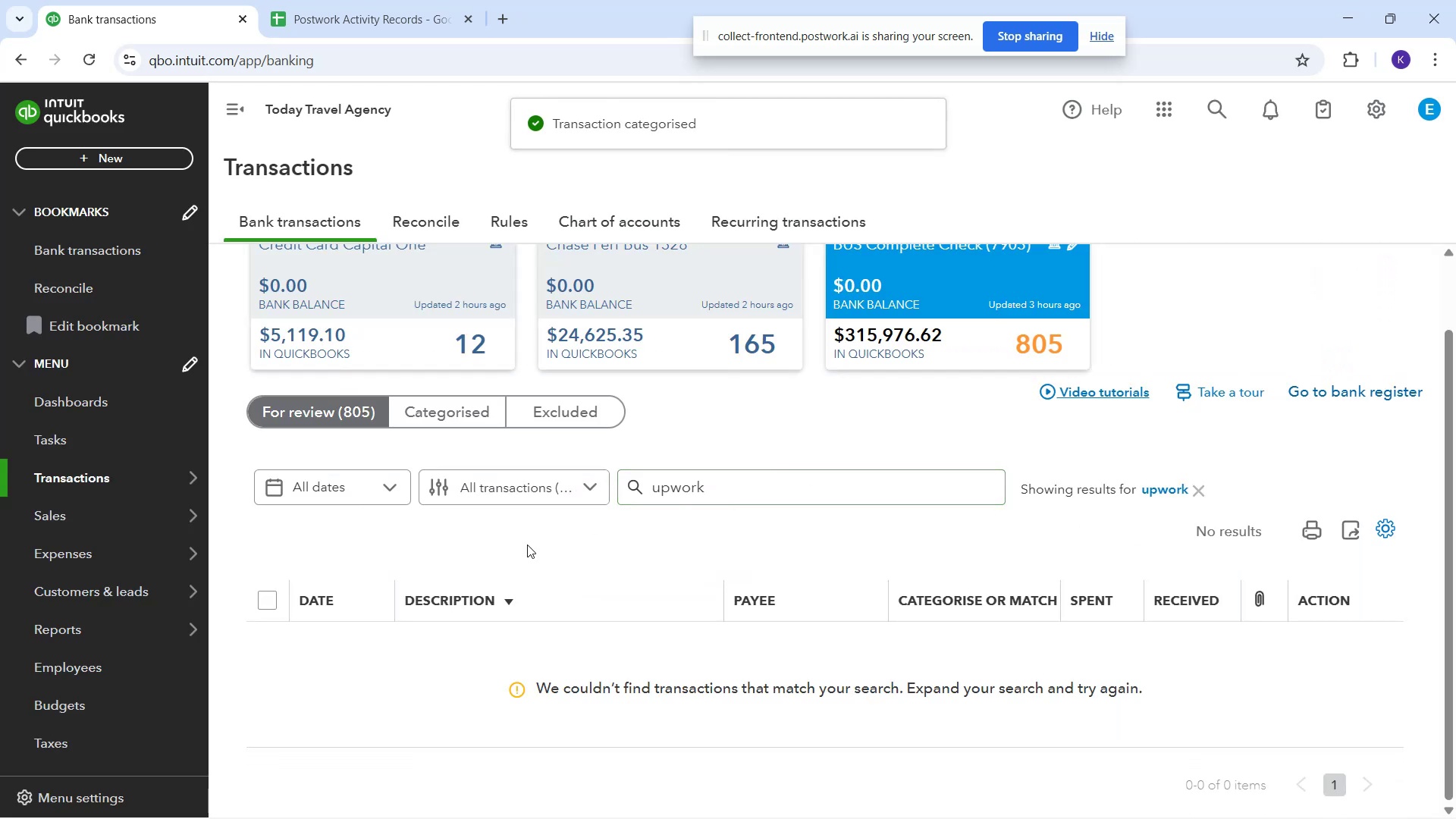 
left_click([474, 417])
 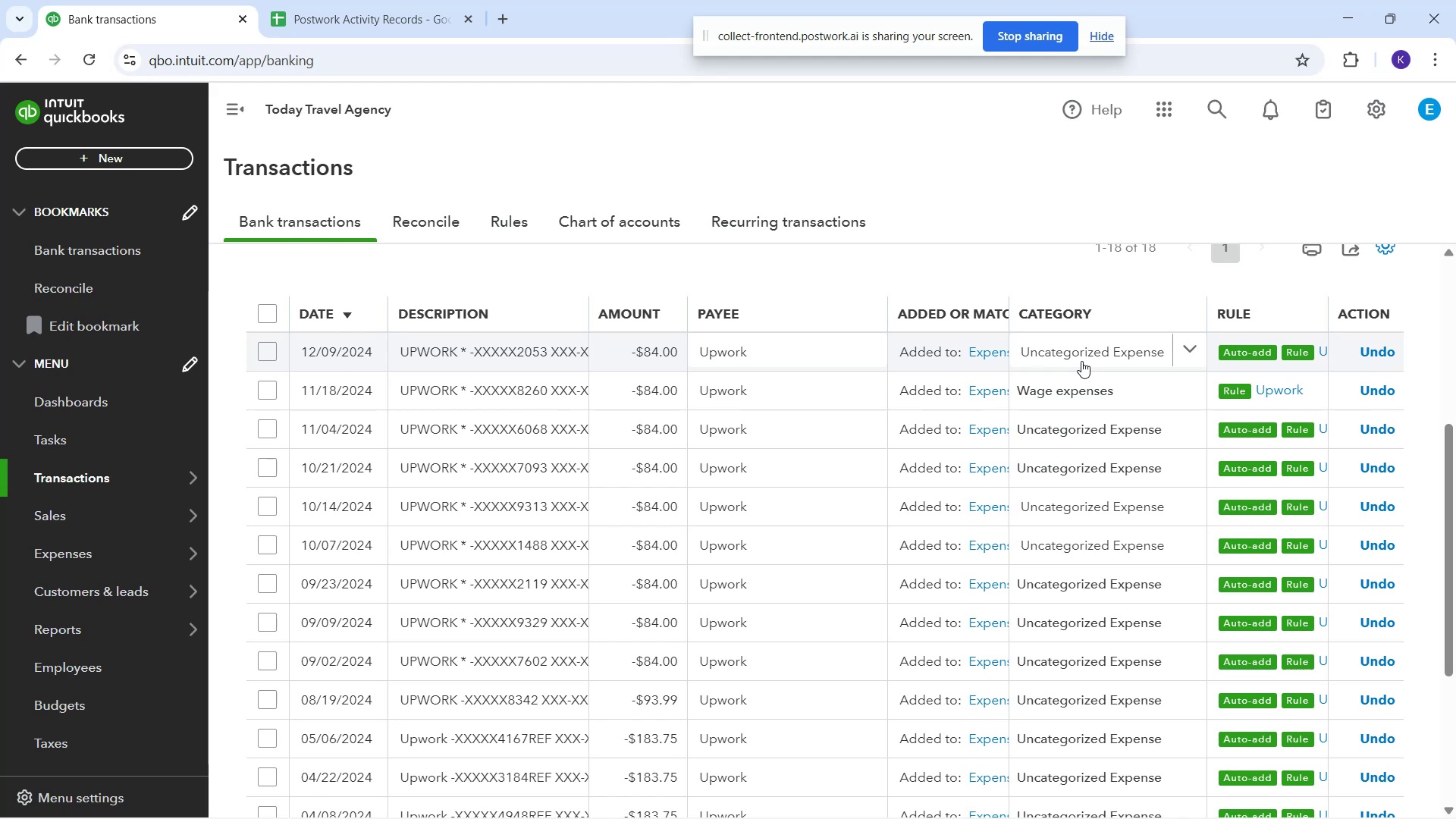 
wait(21.79)
 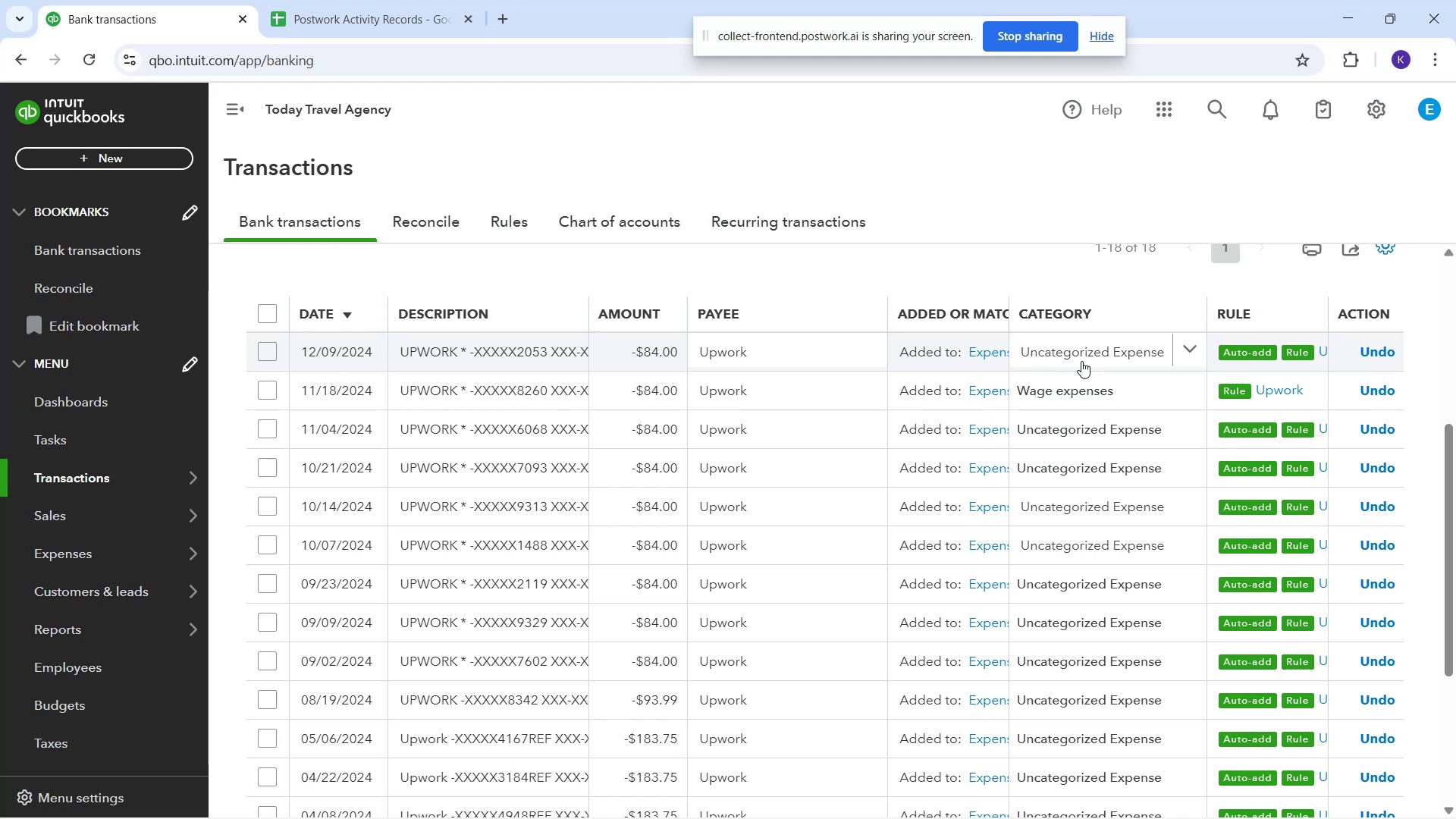 
left_click([683, 808])
 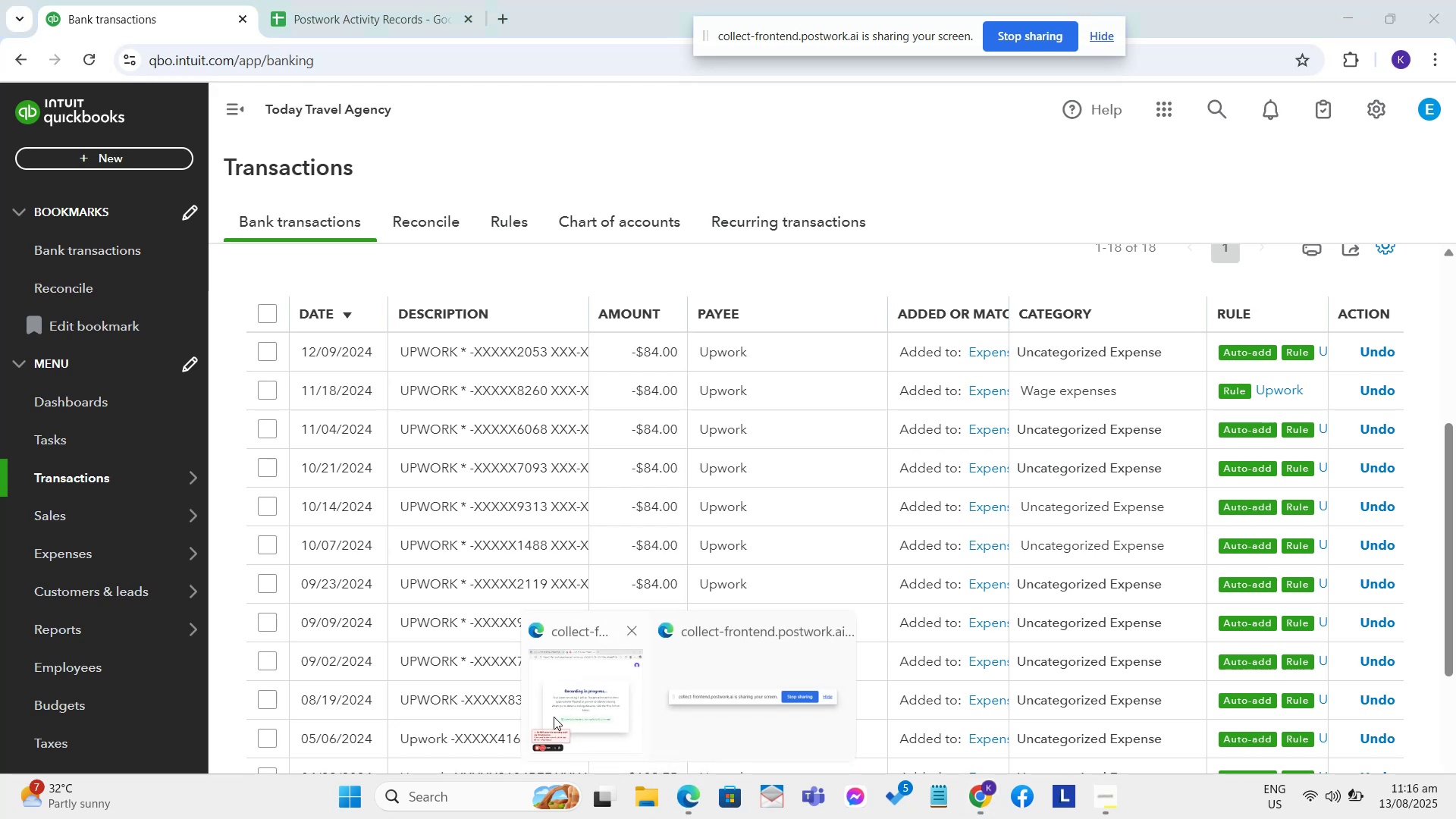 
left_click([546, 712])
 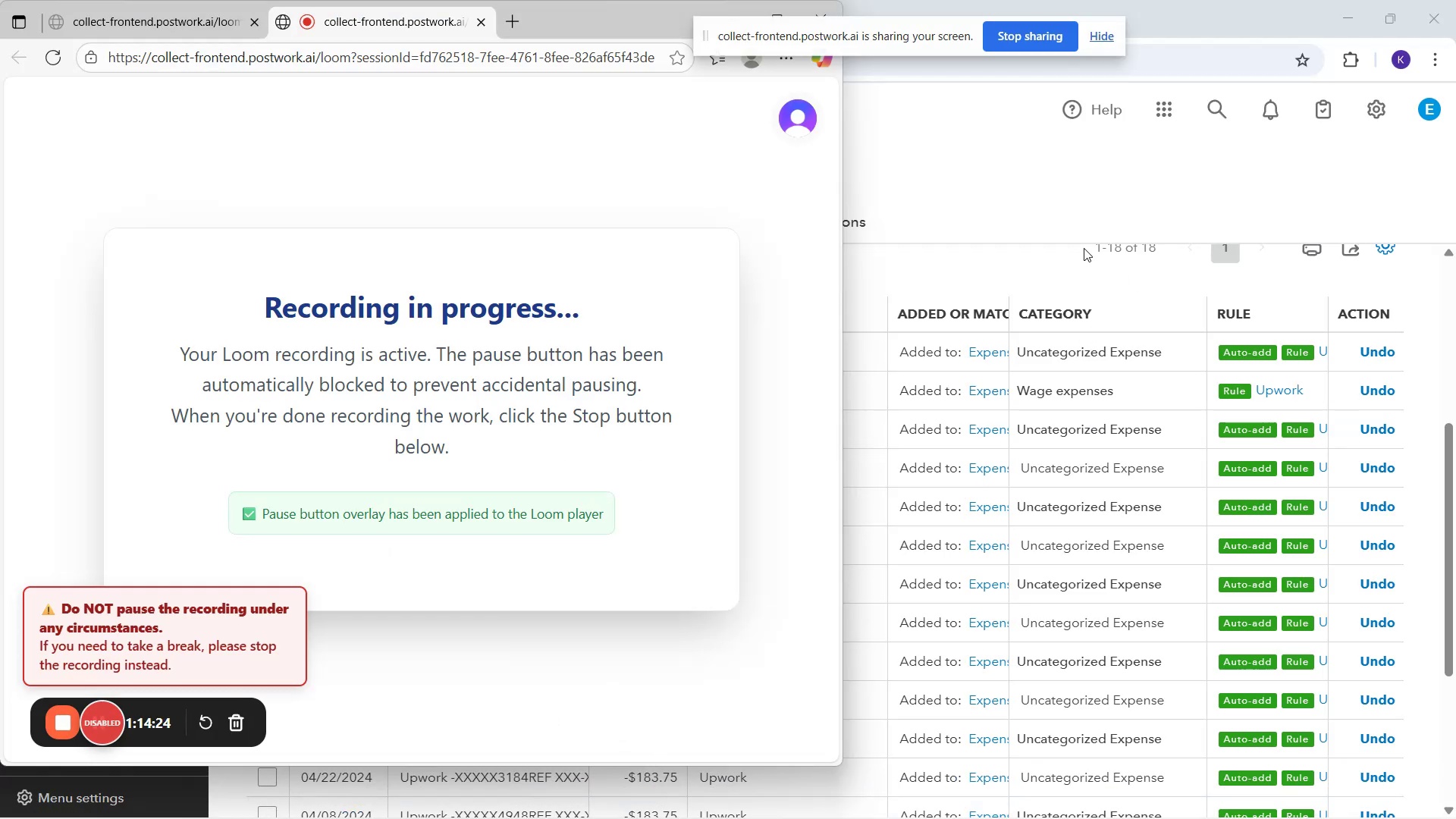 
left_click([1056, 285])
 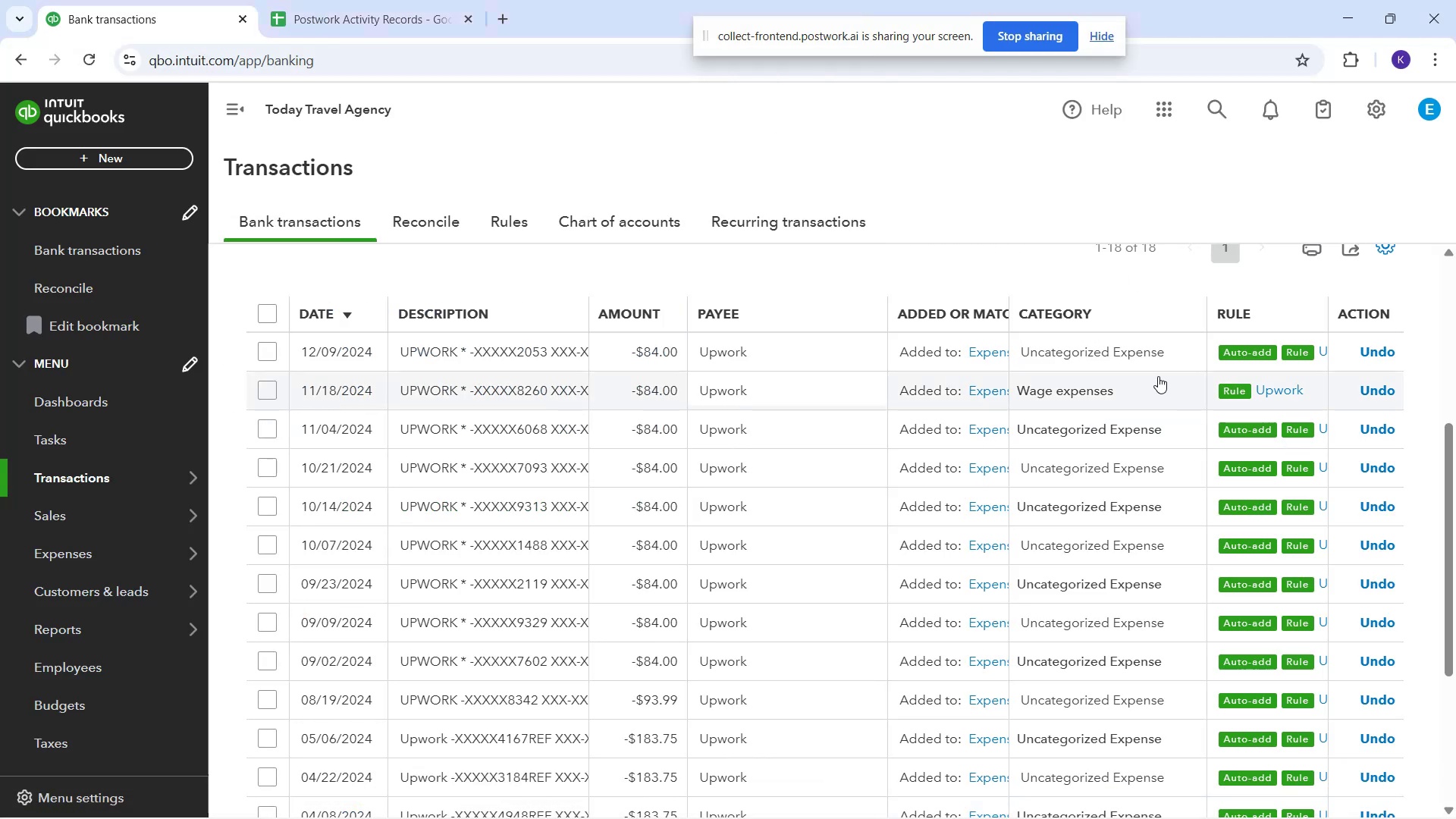 
left_click([1145, 366])
 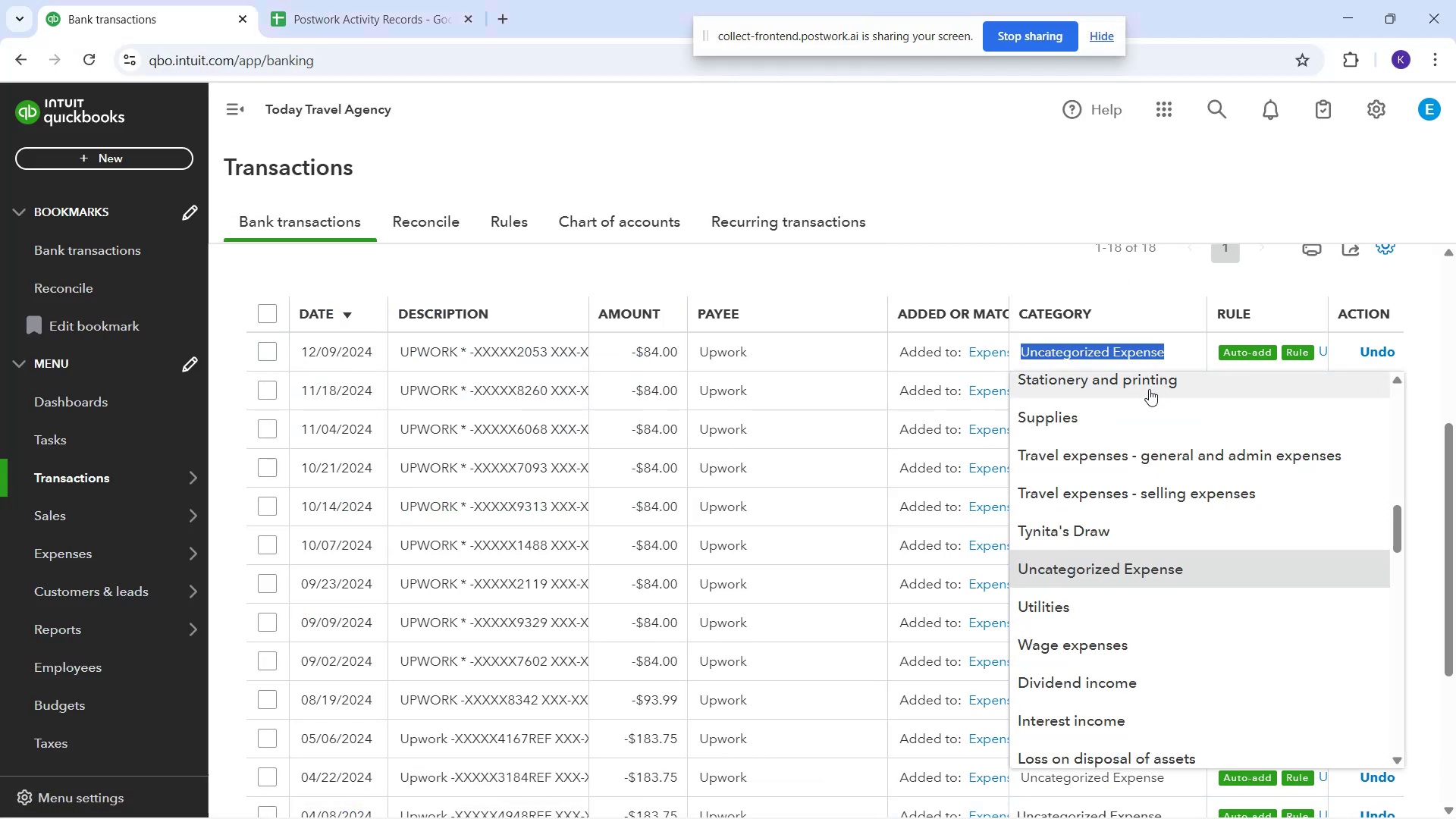 
type(wa)
 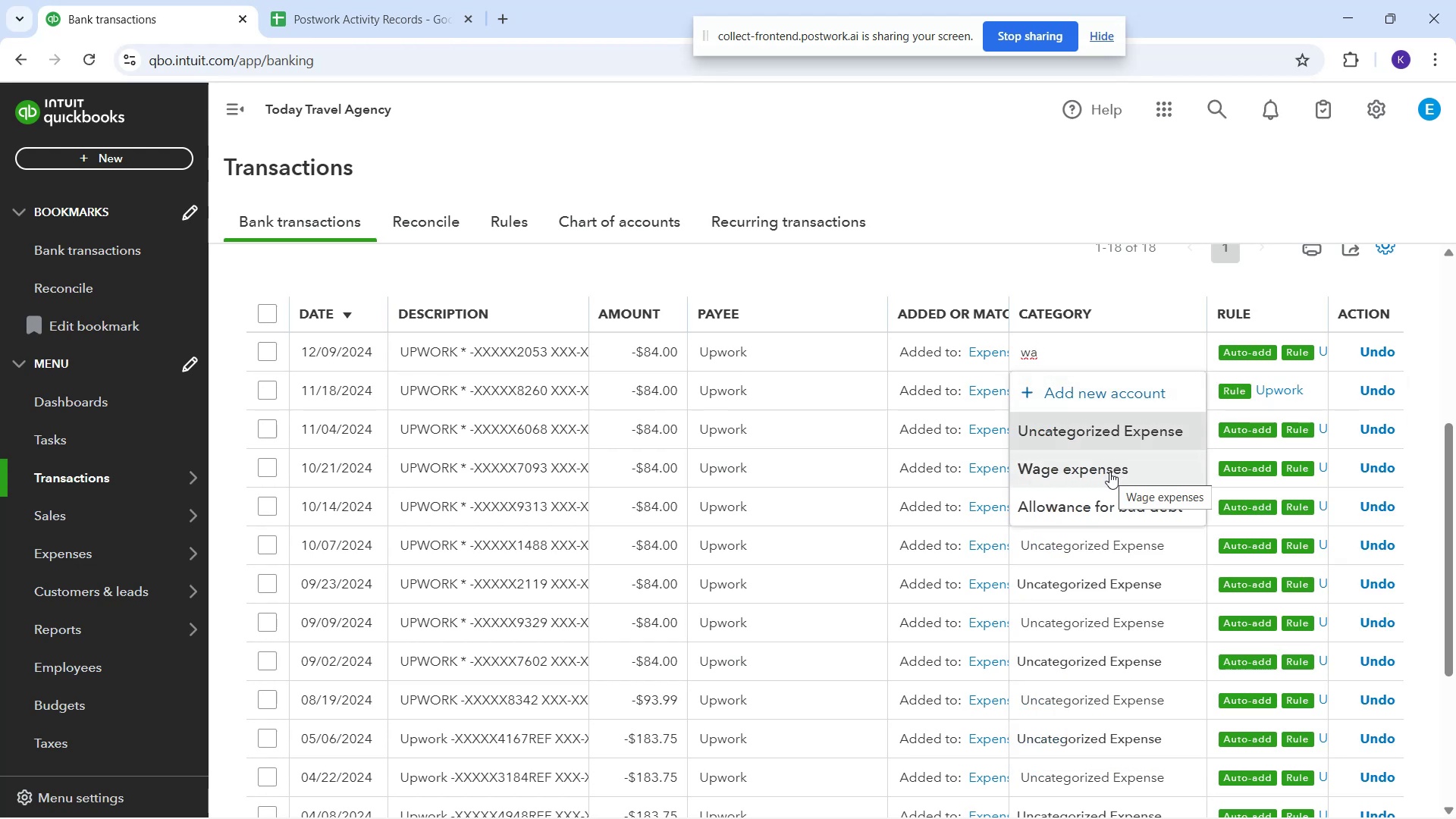 
wait(6.61)
 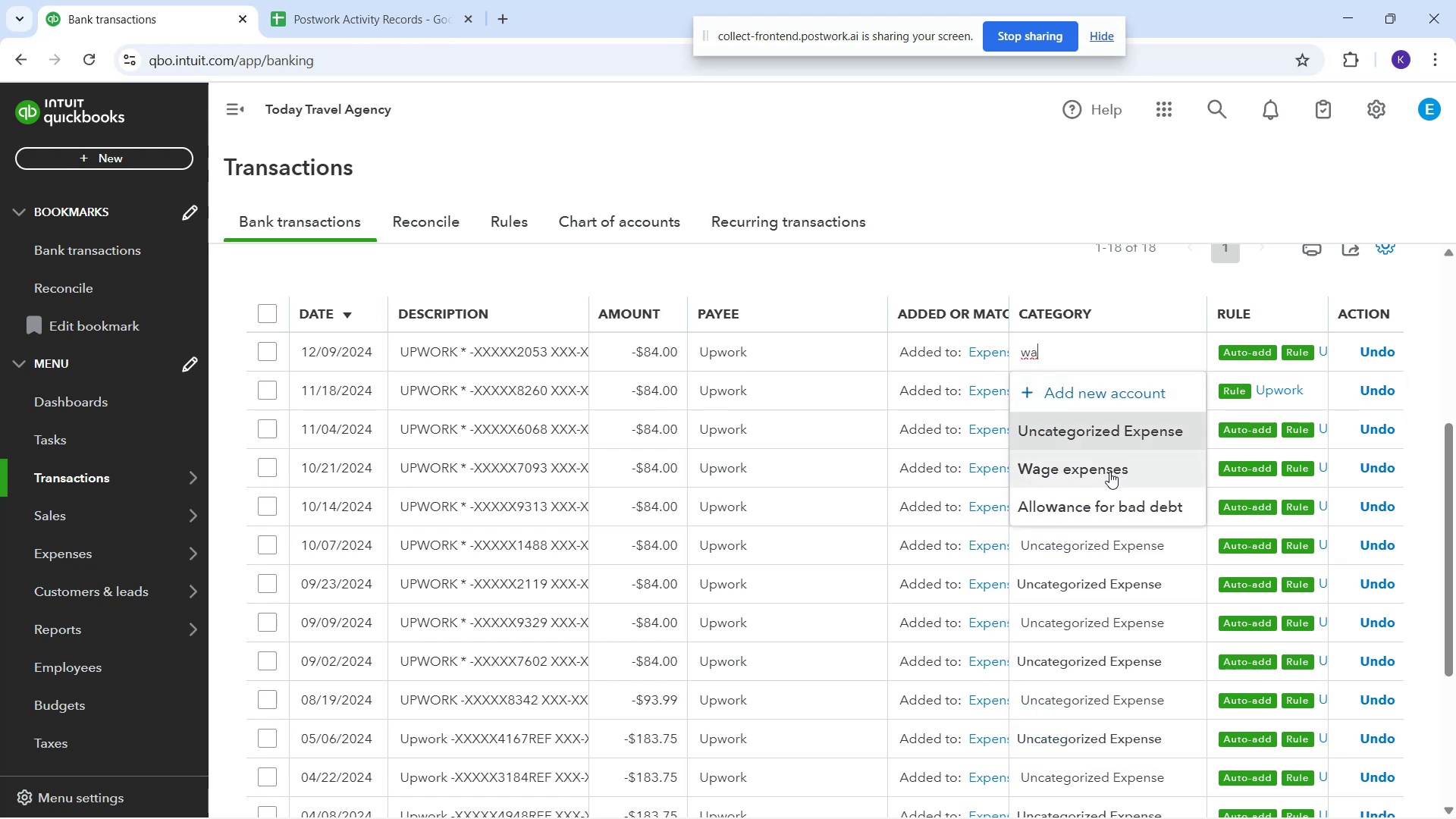 
left_click([1109, 472])
 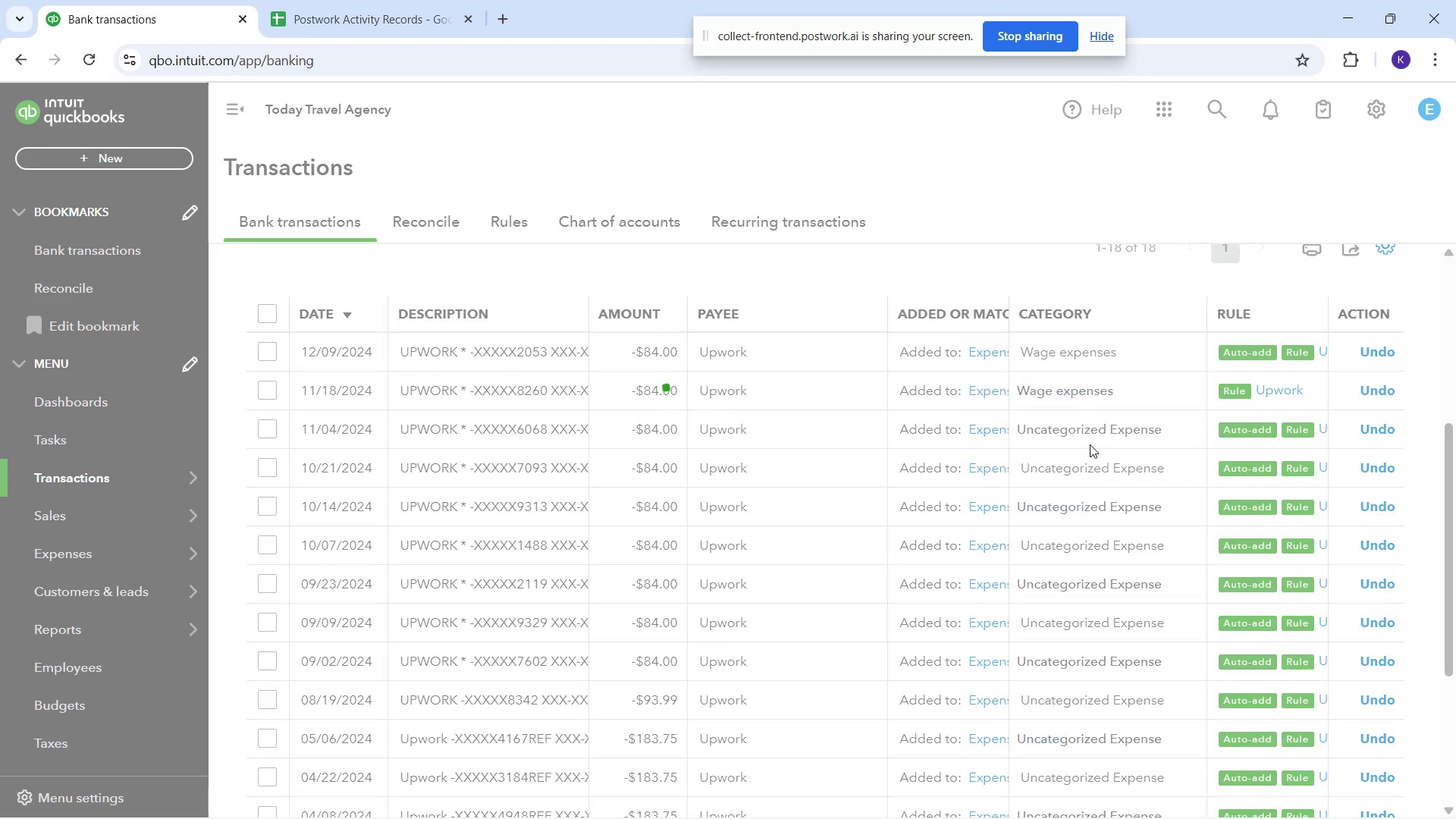 
left_click([1134, 451])
 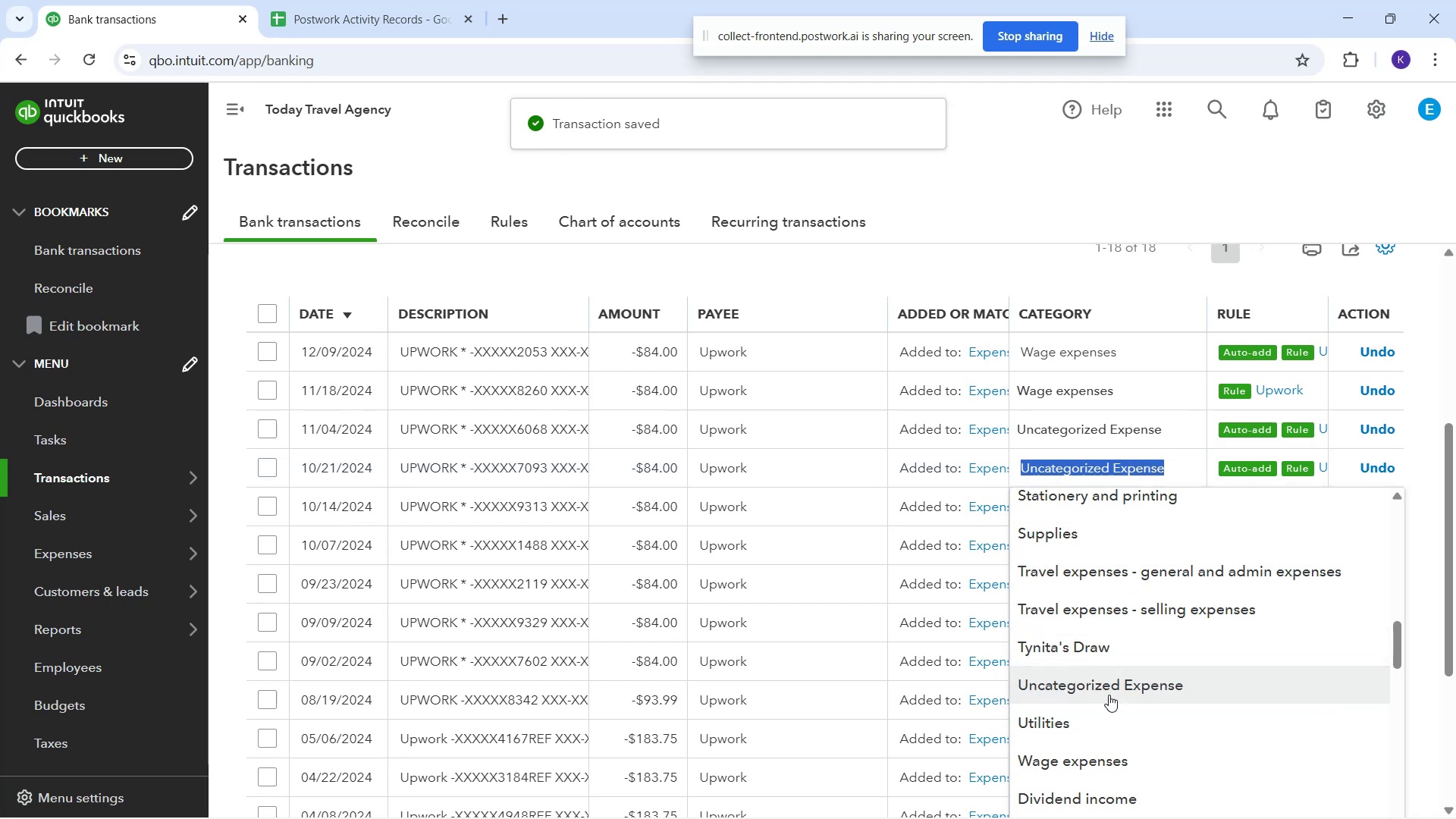 
left_click([1090, 758])
 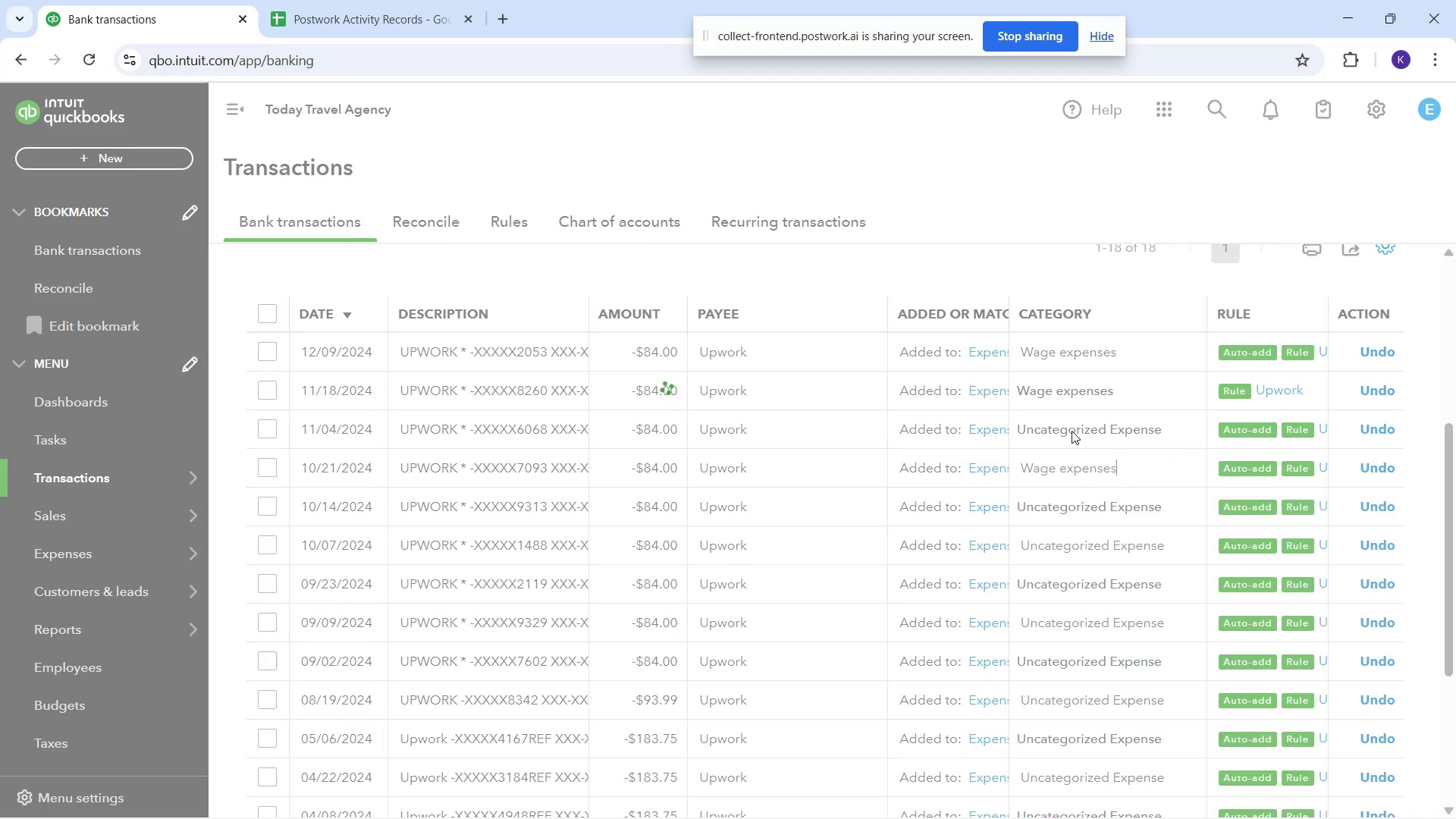 
left_click([1072, 430])
 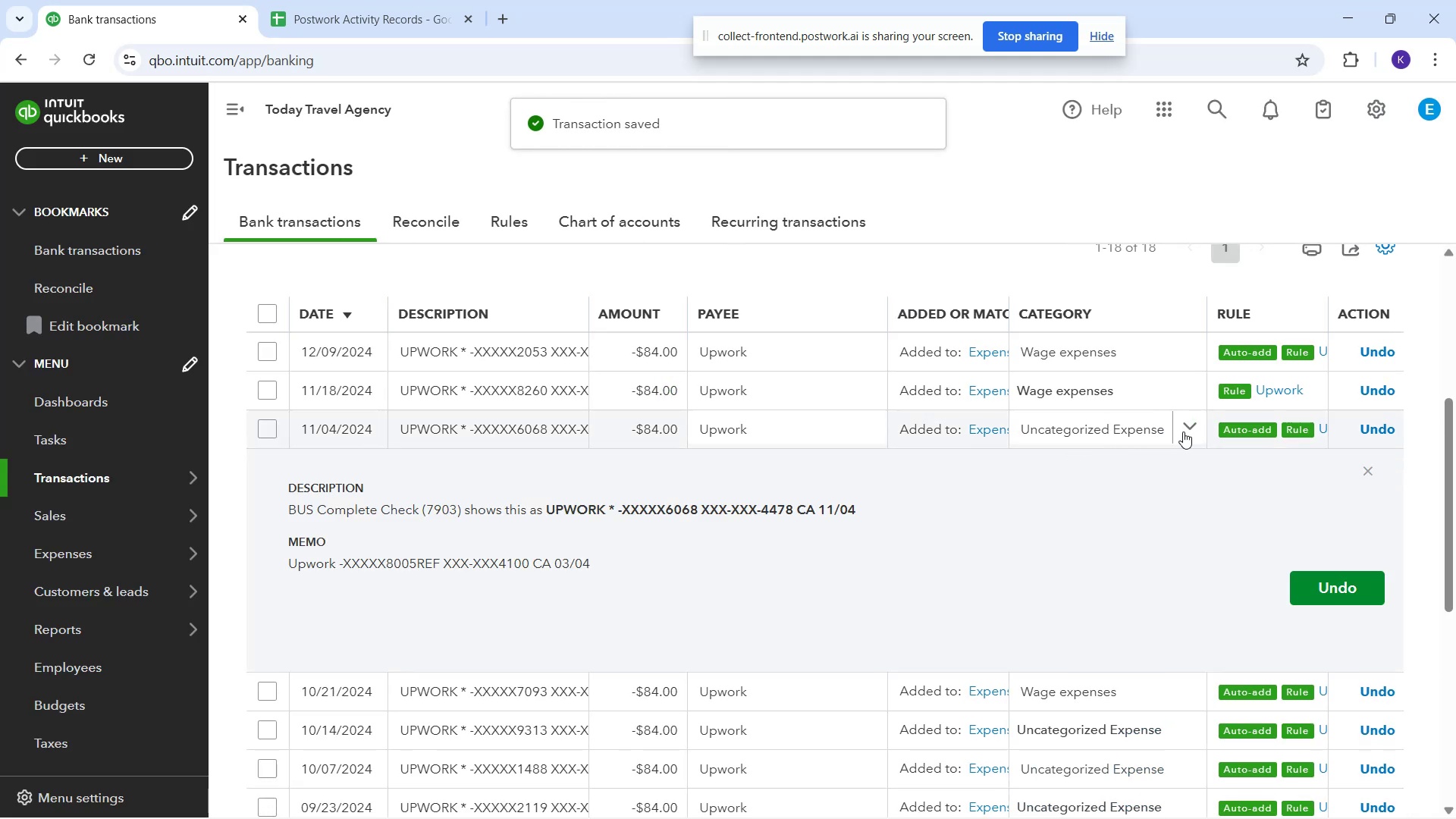 
left_click([1185, 431])
 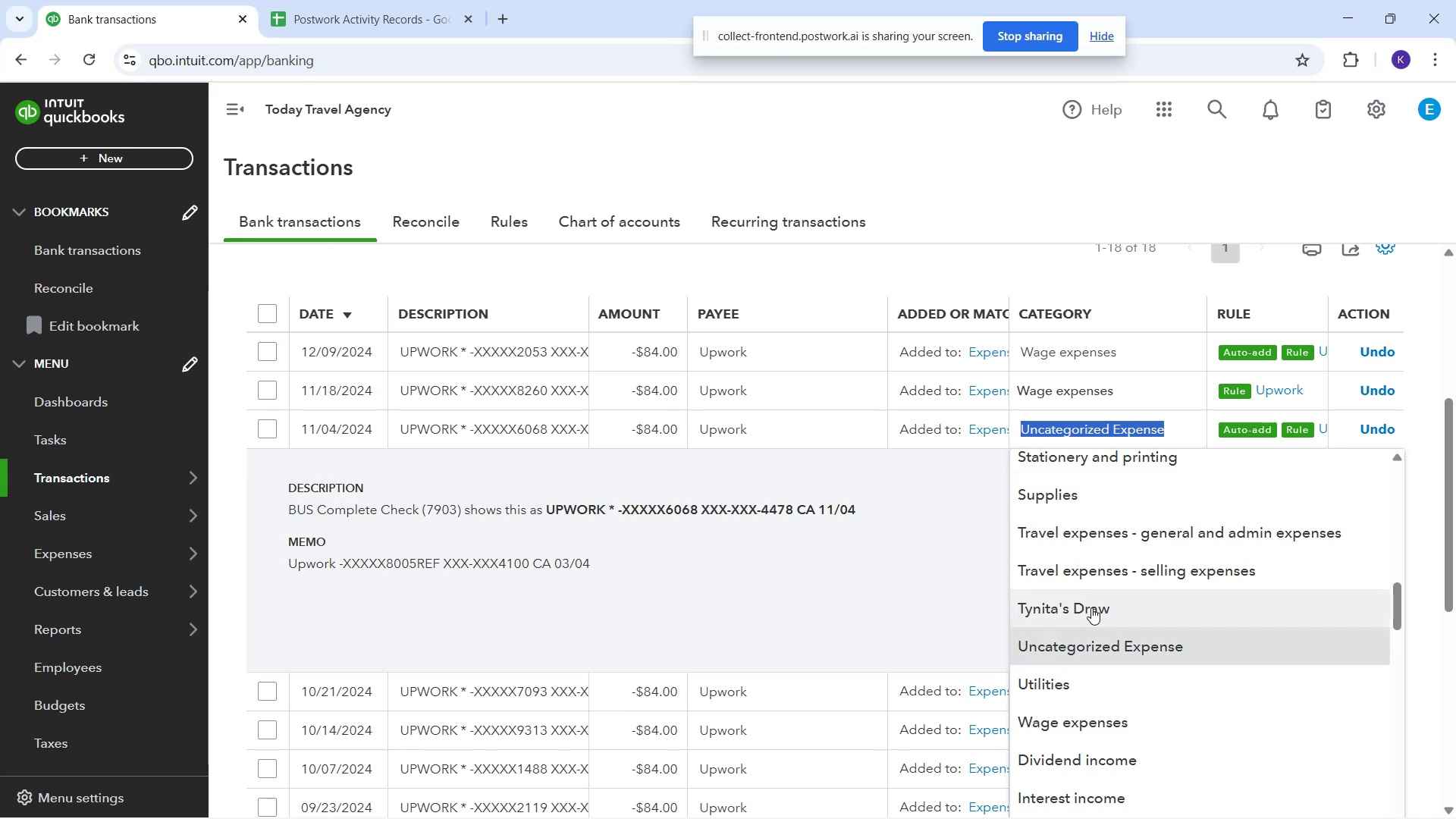 
wait(5.74)
 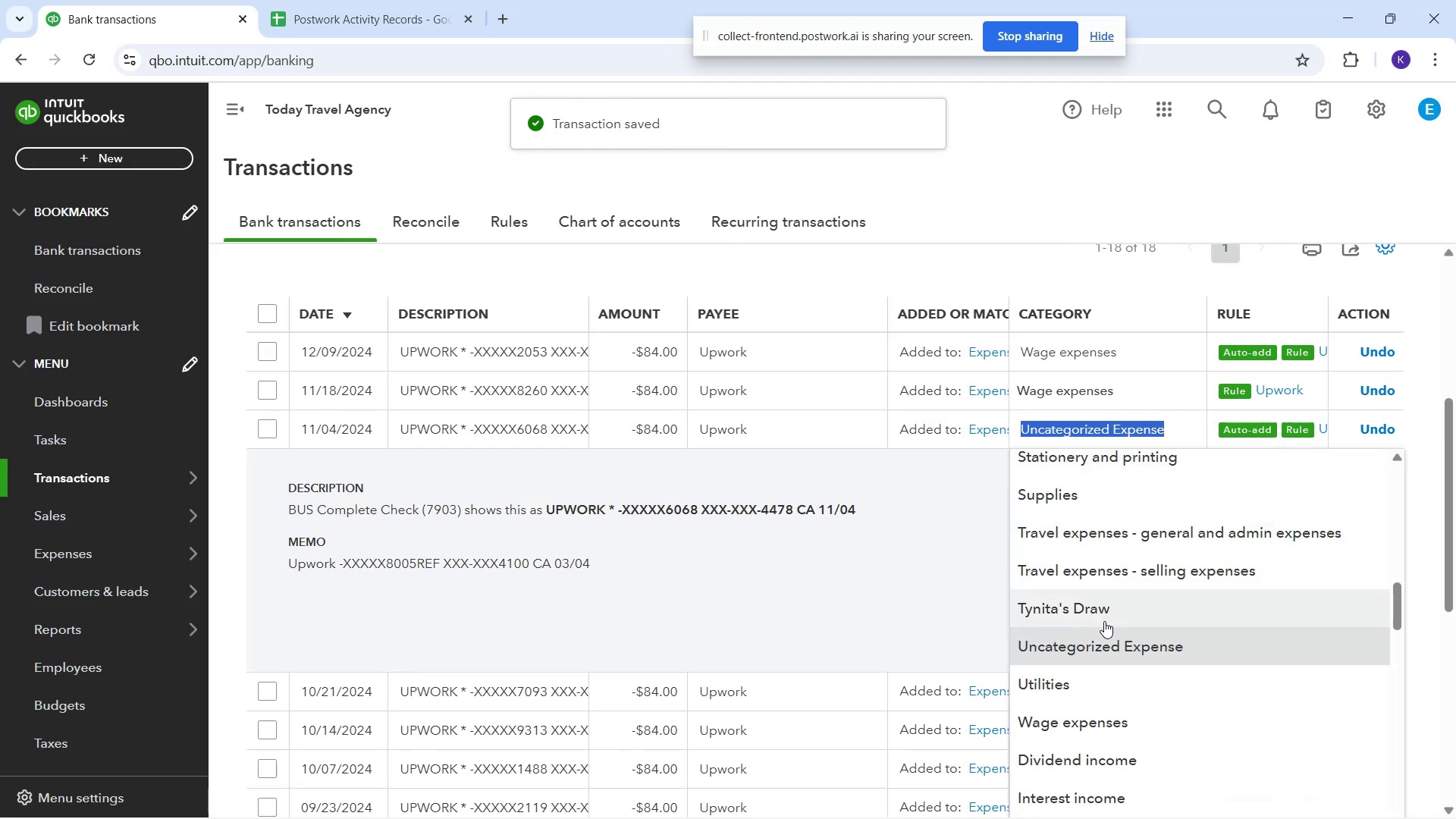 
left_click([1084, 715])
 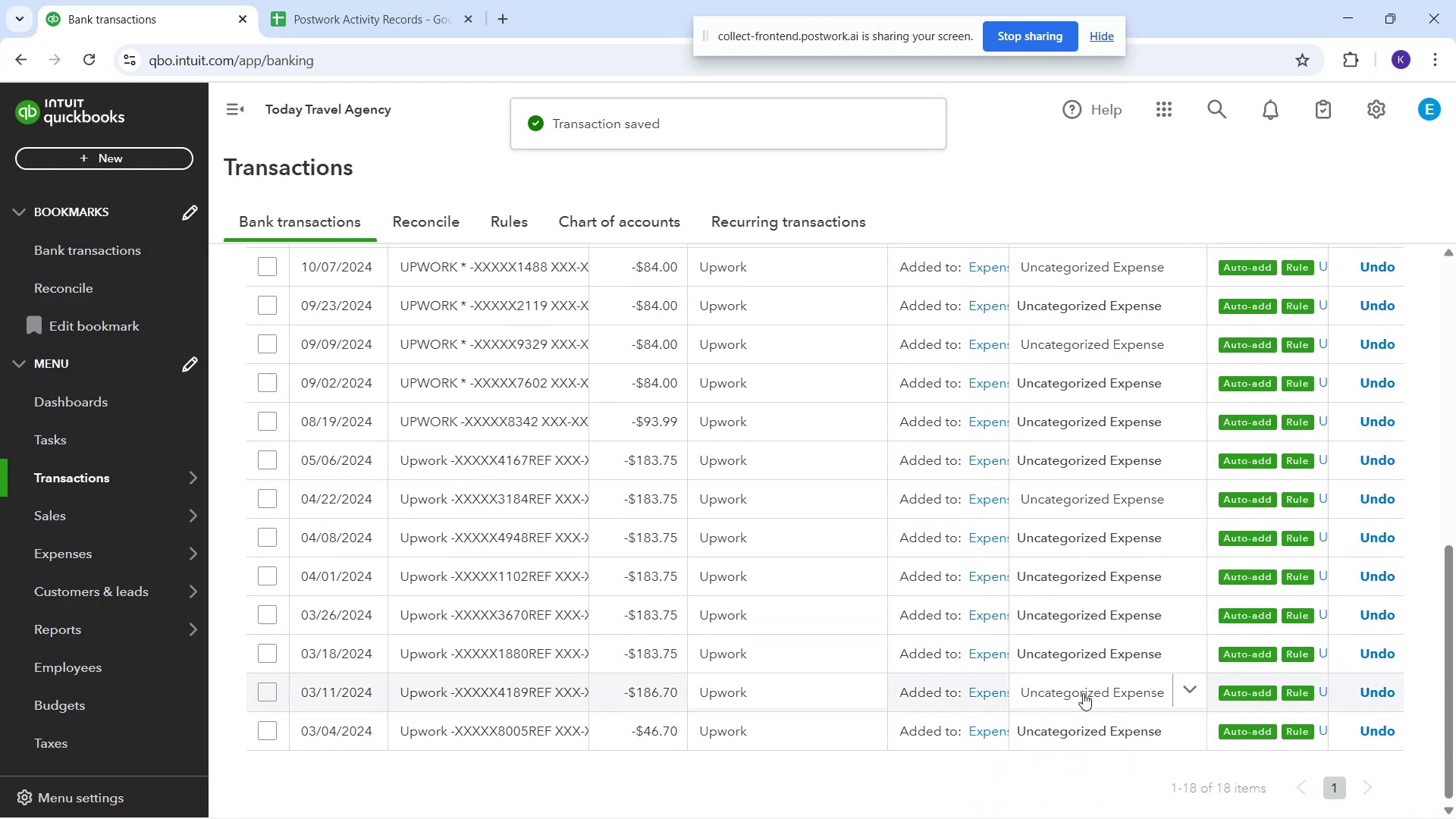 
wait(7.79)
 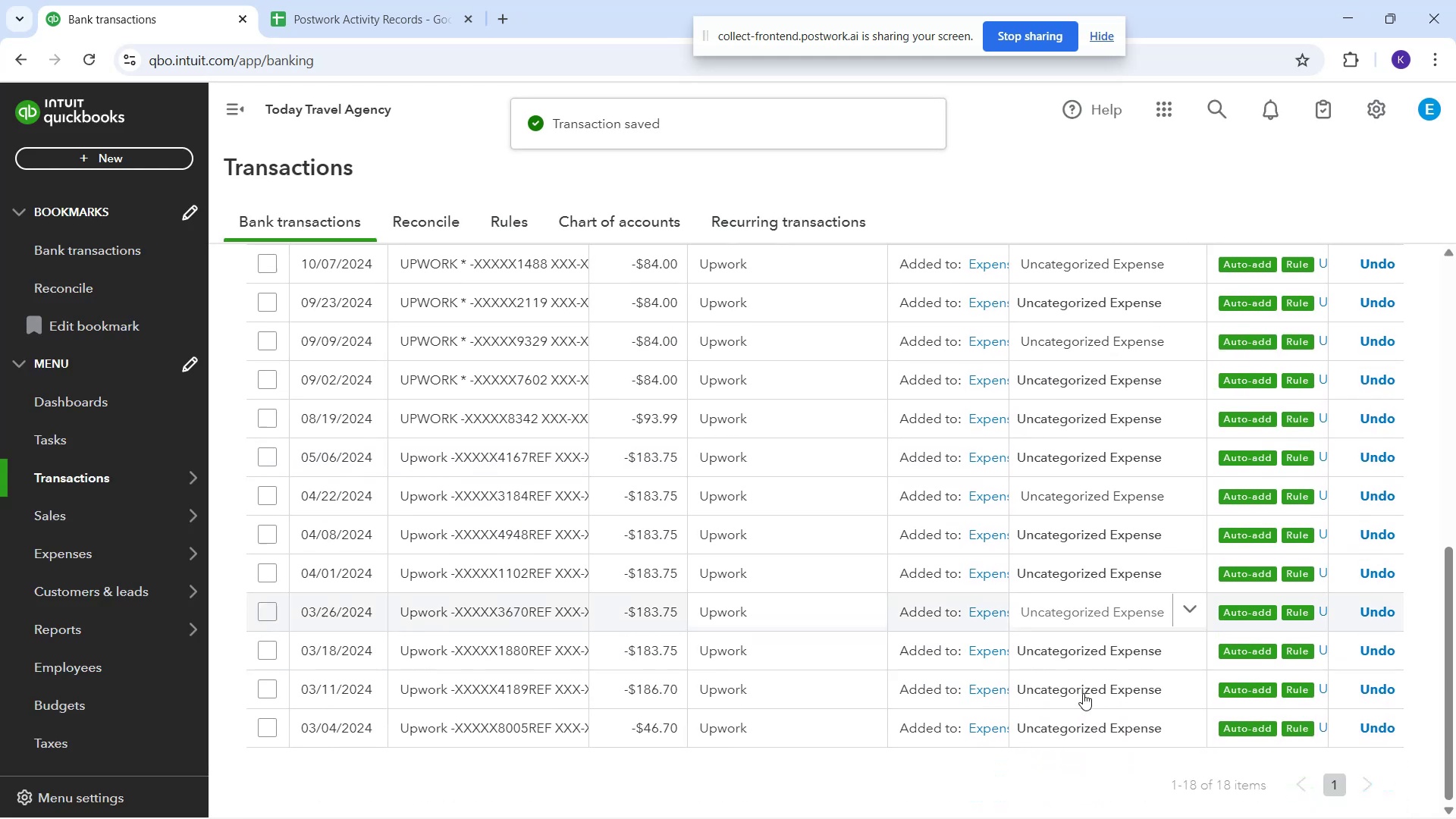 
scroll: coordinate [731, 554], scroll_direction: up, amount: 6.0
 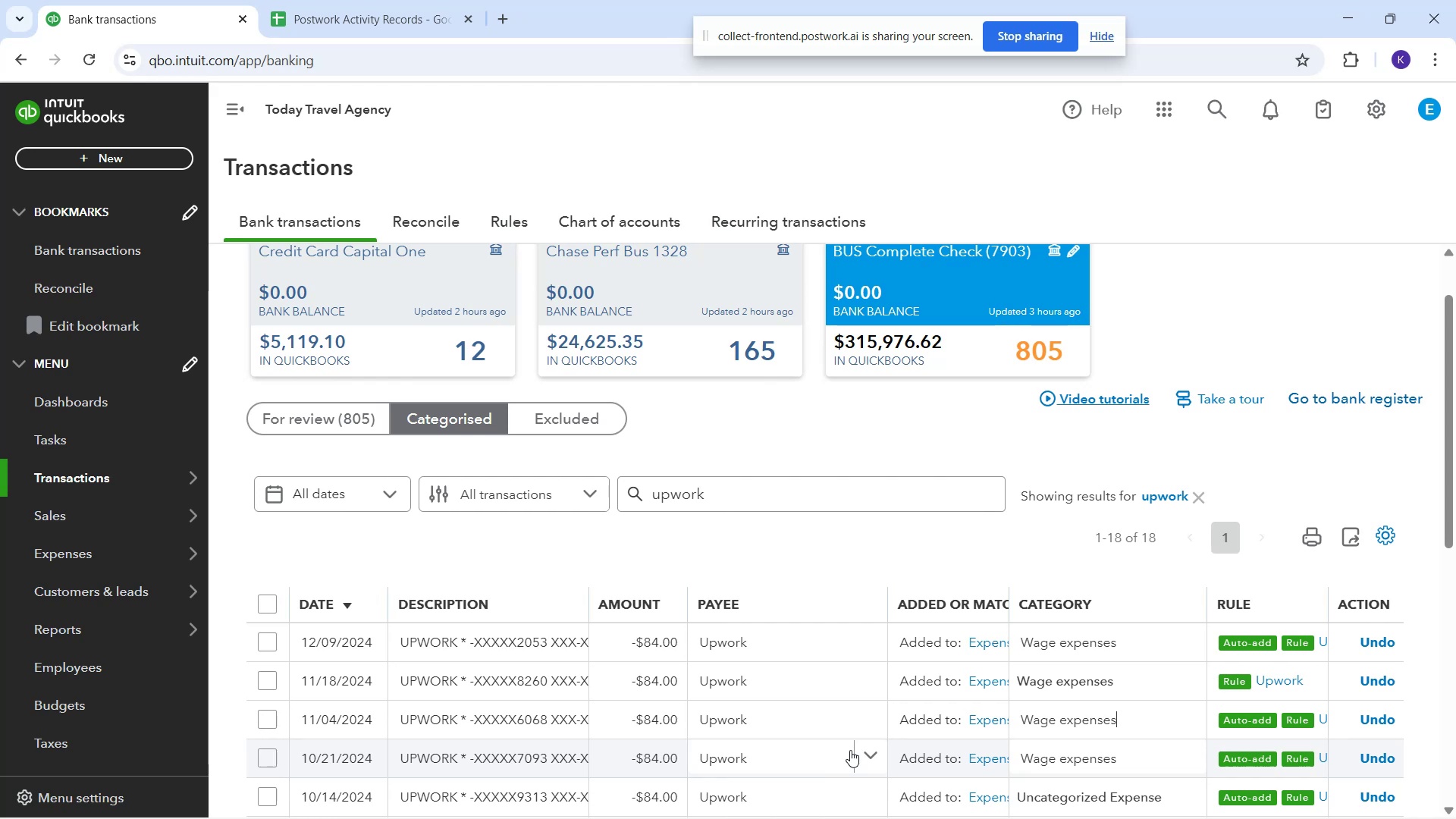 
wait(47.54)
 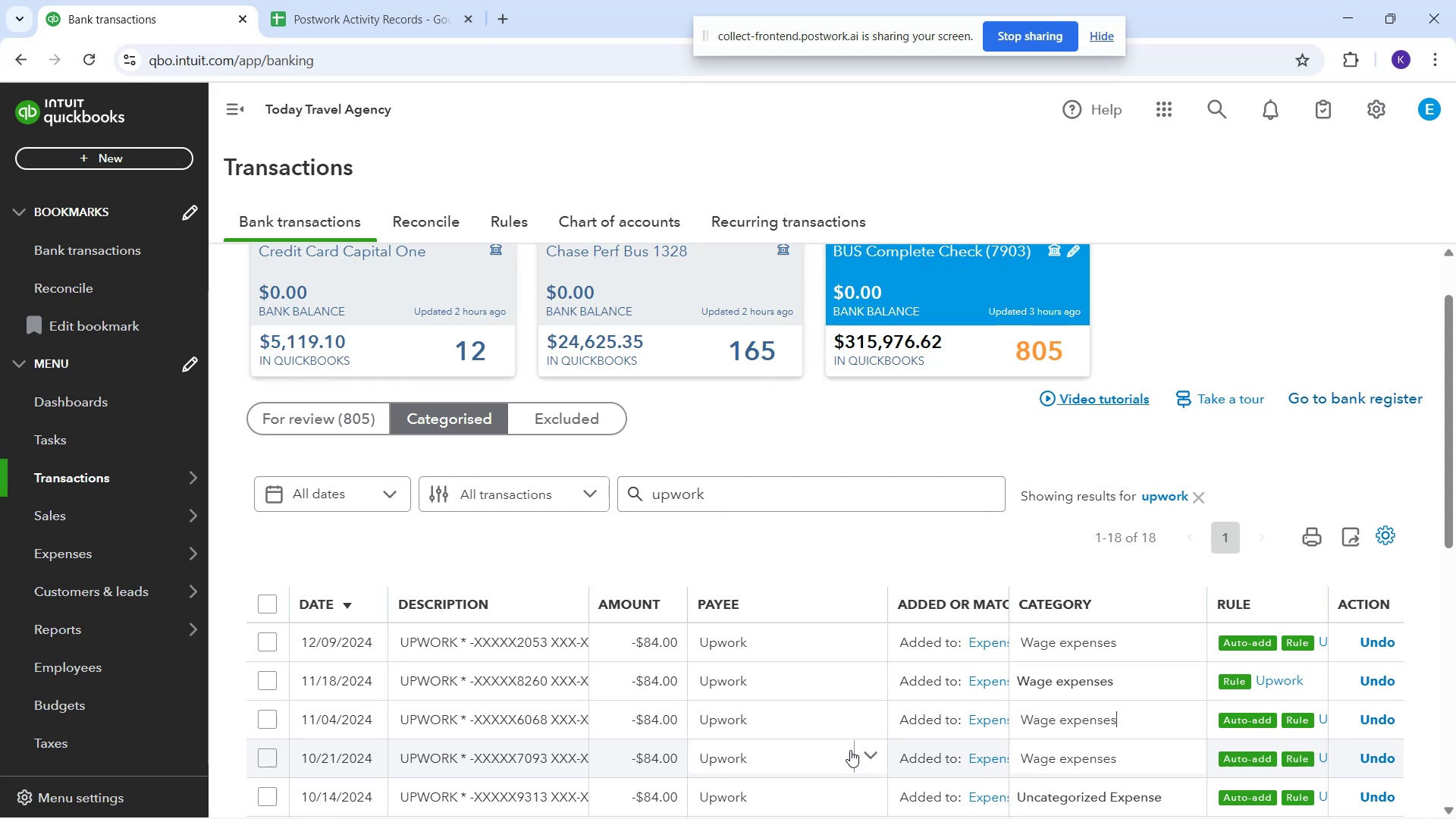 
left_click([1141, 655])
 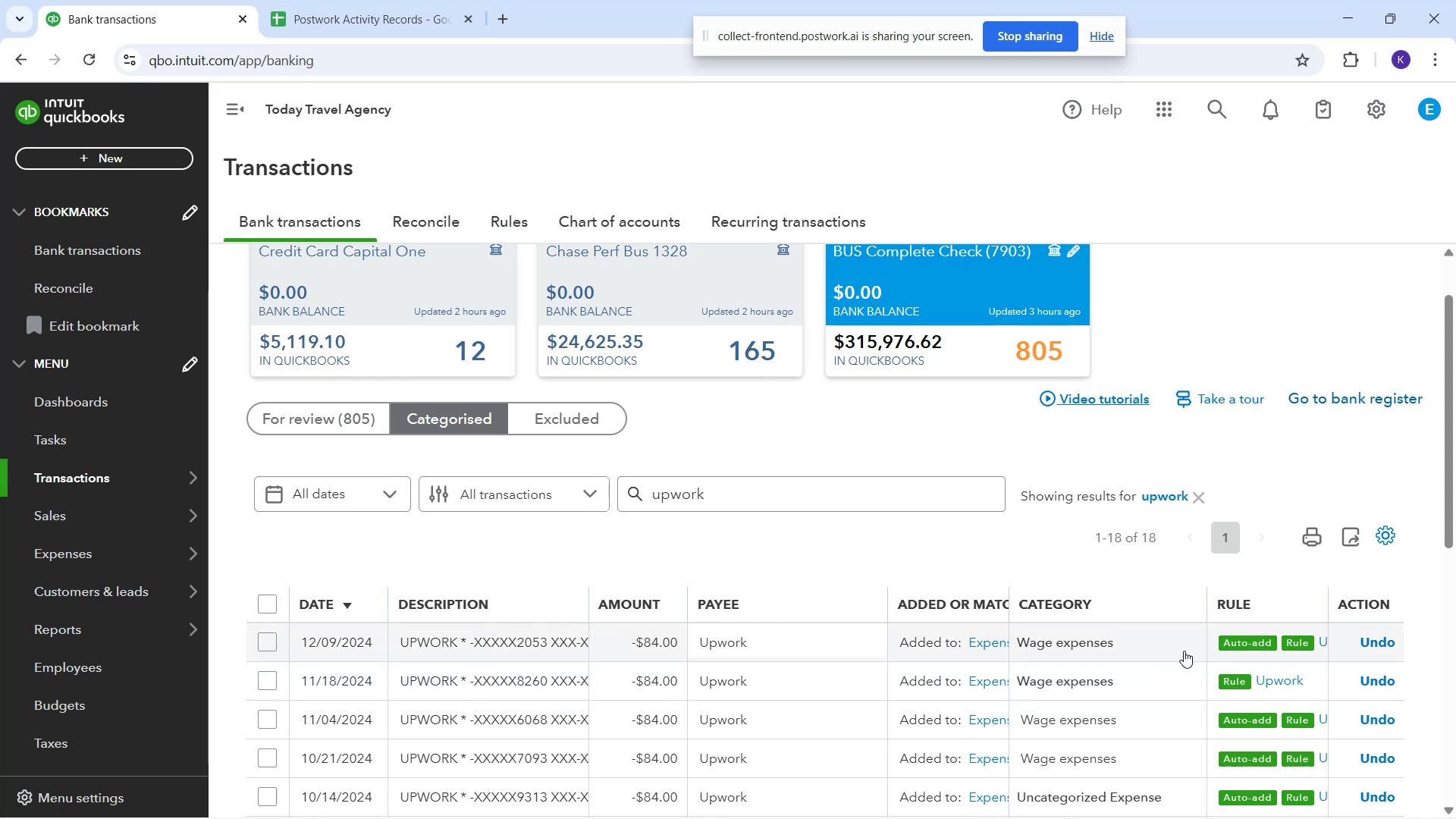 
left_click([1185, 638])
 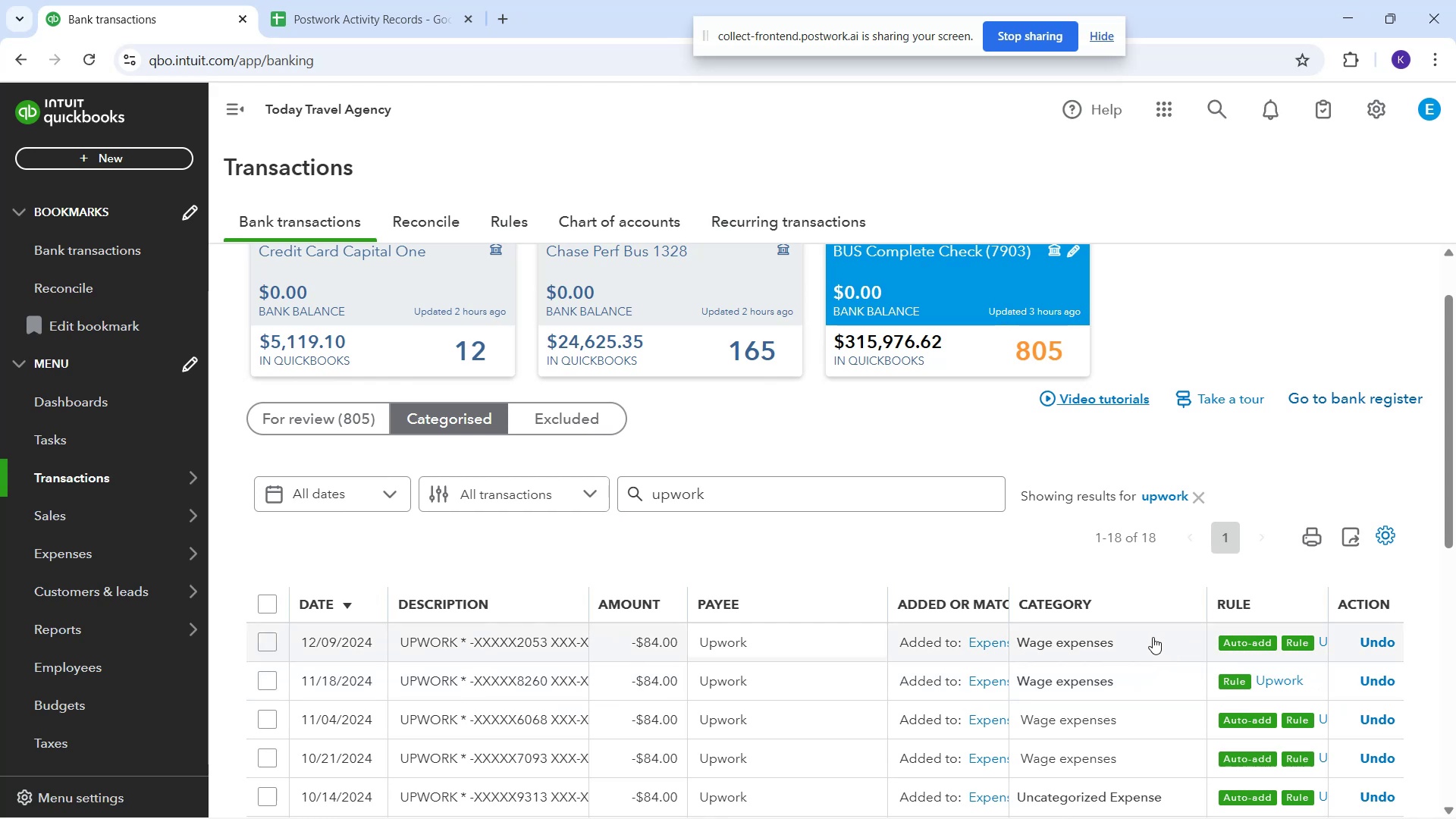 
scroll: coordinate [1150, 637], scroll_direction: down, amount: 1.0
 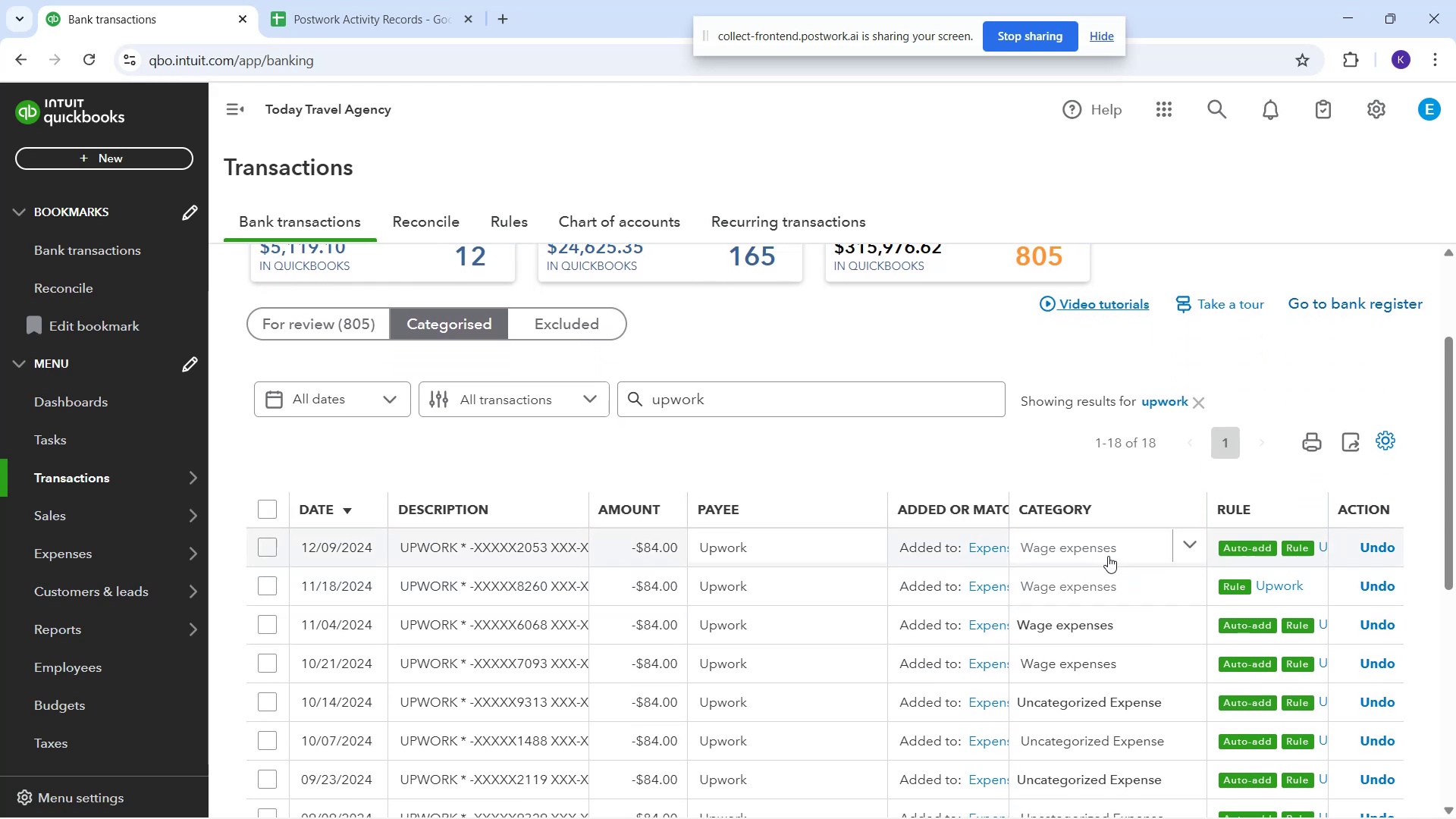 
left_click([1108, 556])
 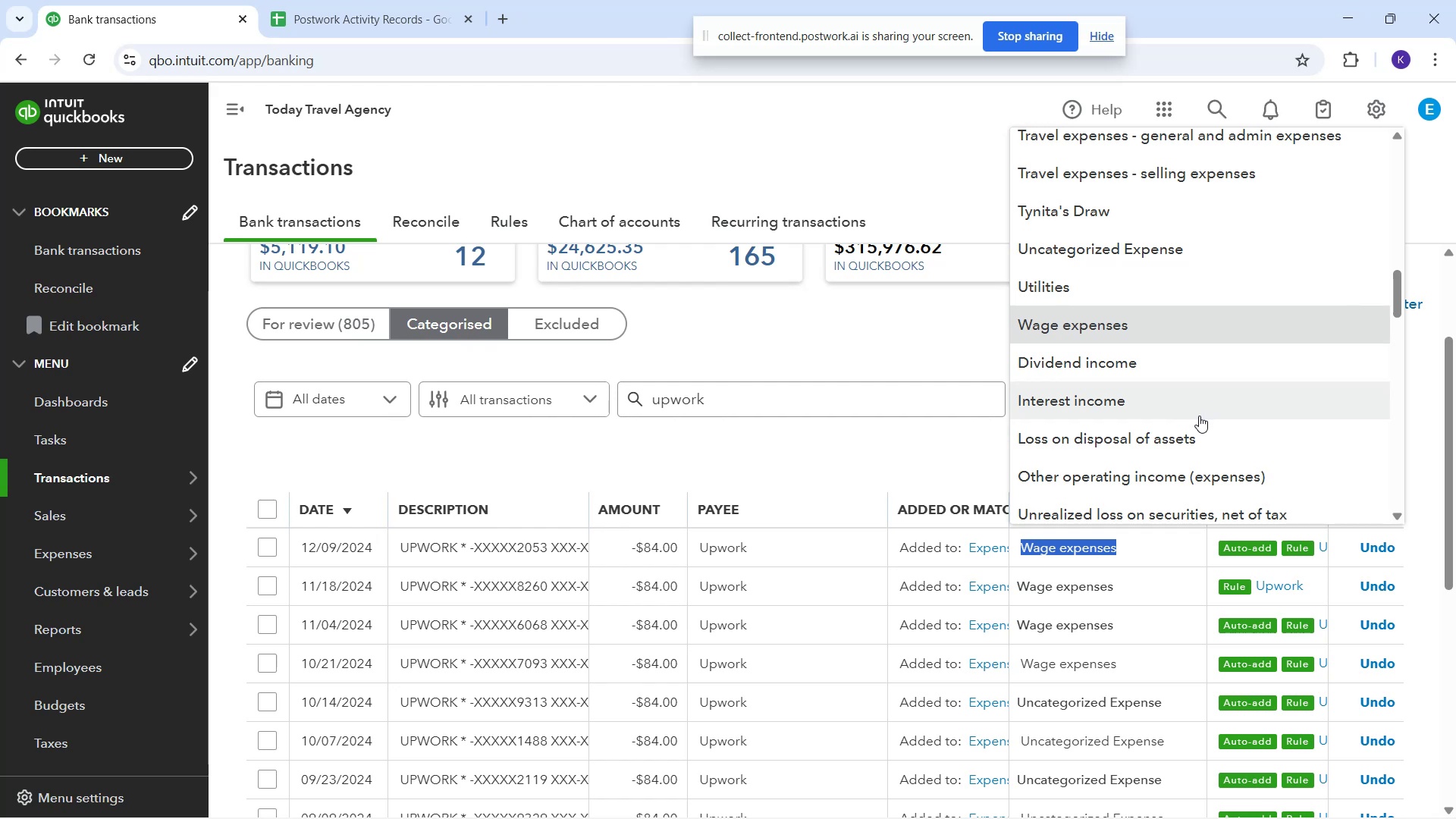 
wait(37.91)
 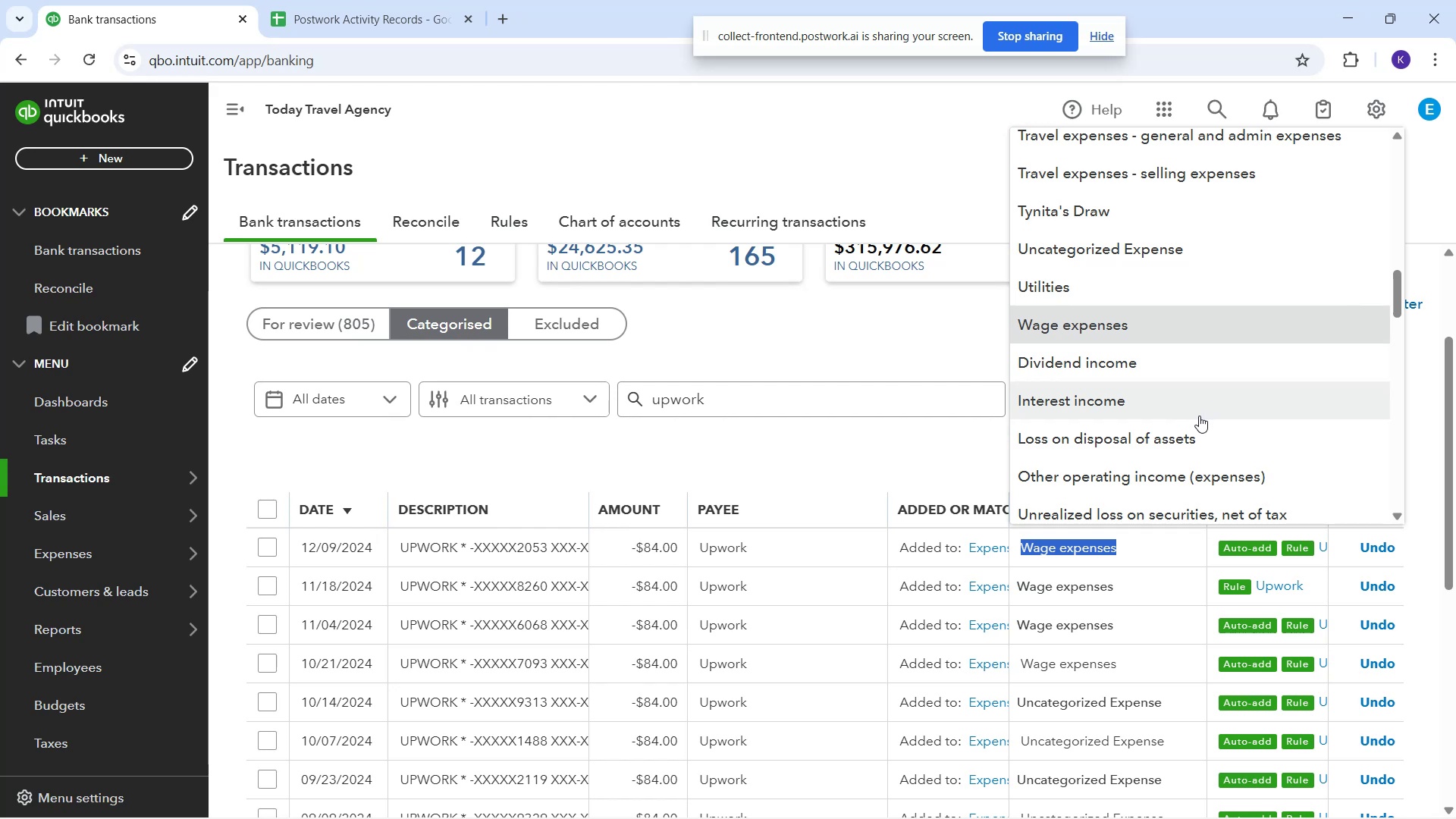 
scroll: coordinate [1178, 438], scroll_direction: down, amount: 10.0
 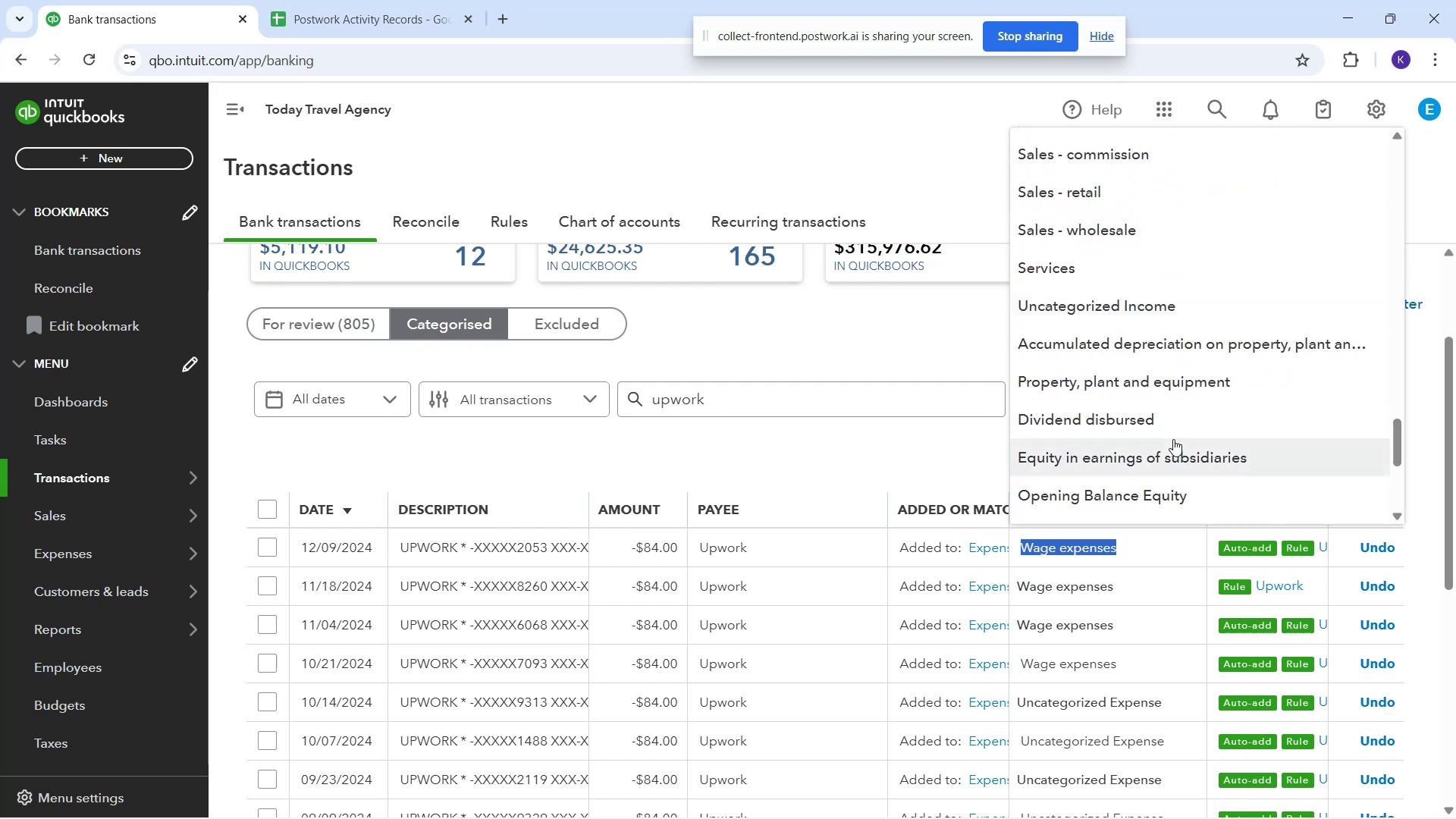 
type(other)
 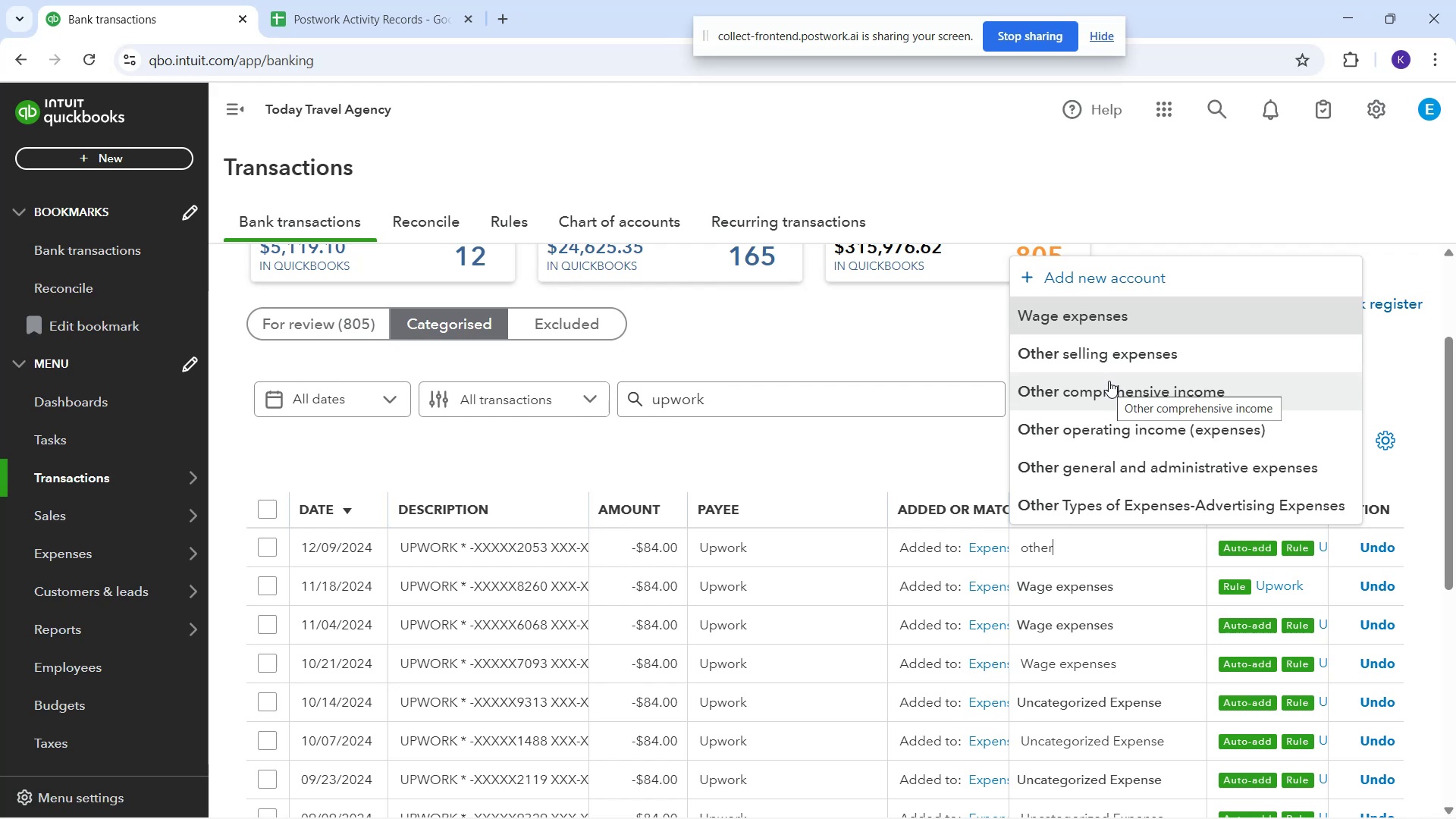 
wait(20.19)
 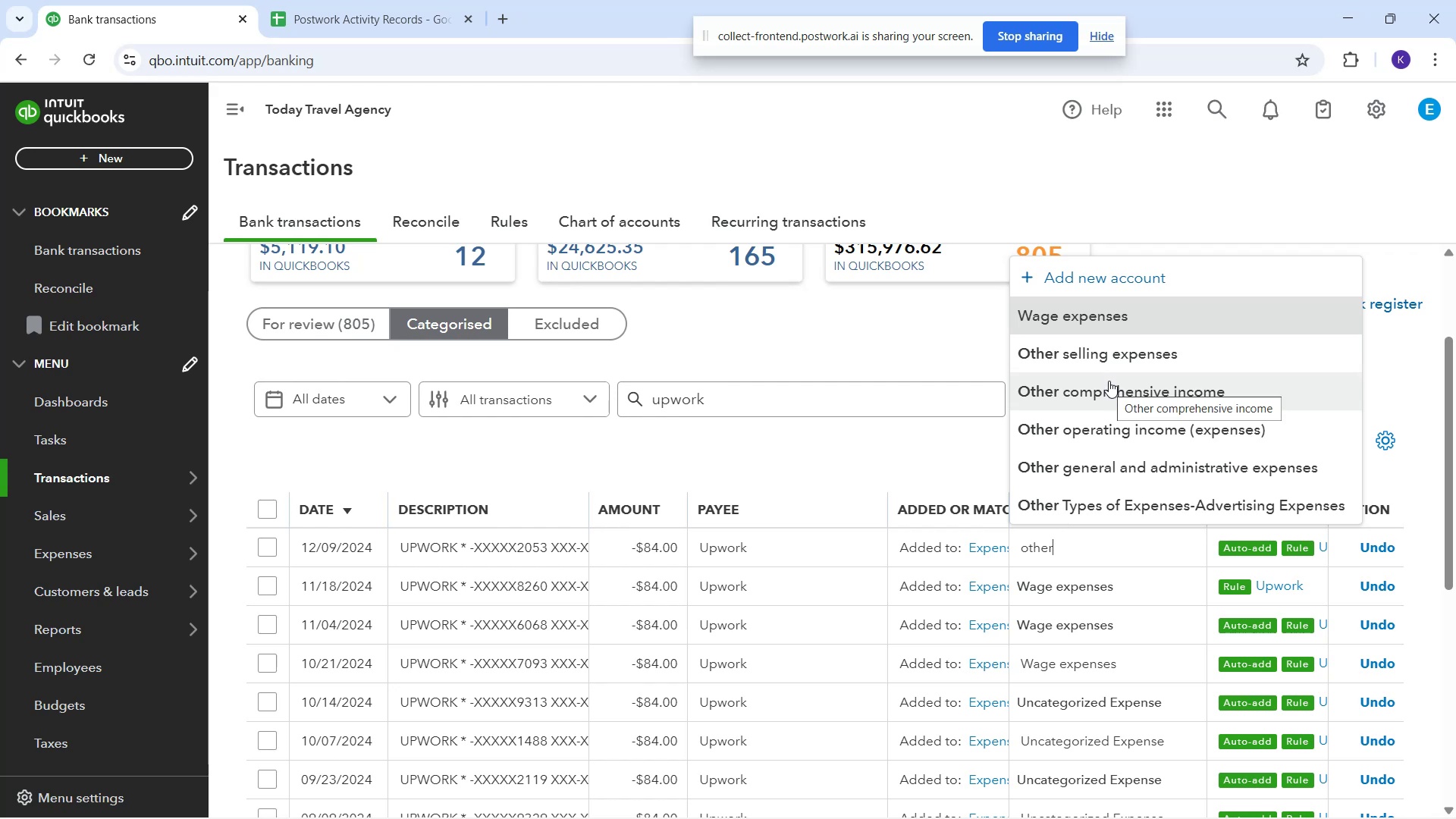 
mouse_move([1177, 475])
 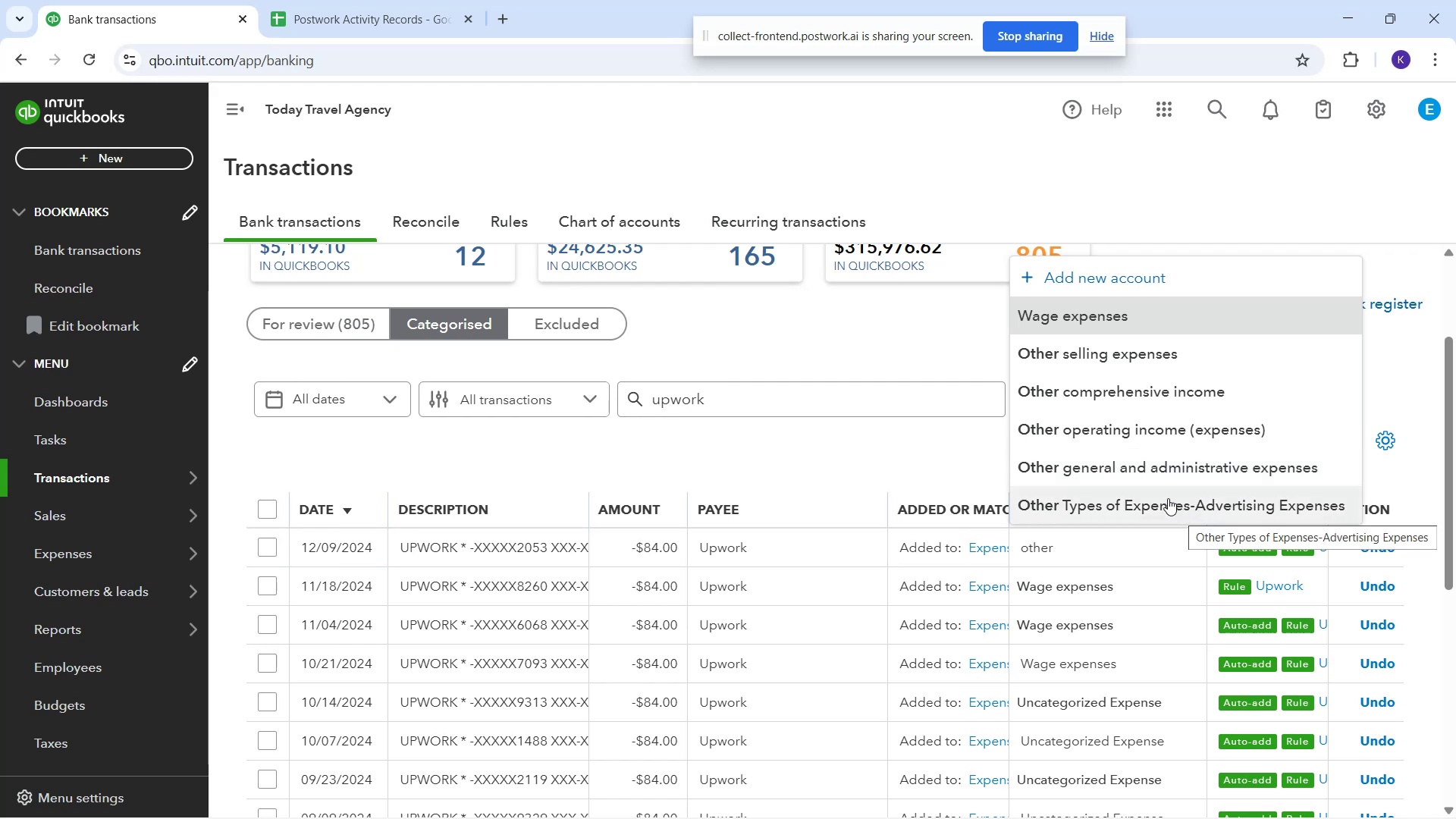 
left_click([1168, 498])
 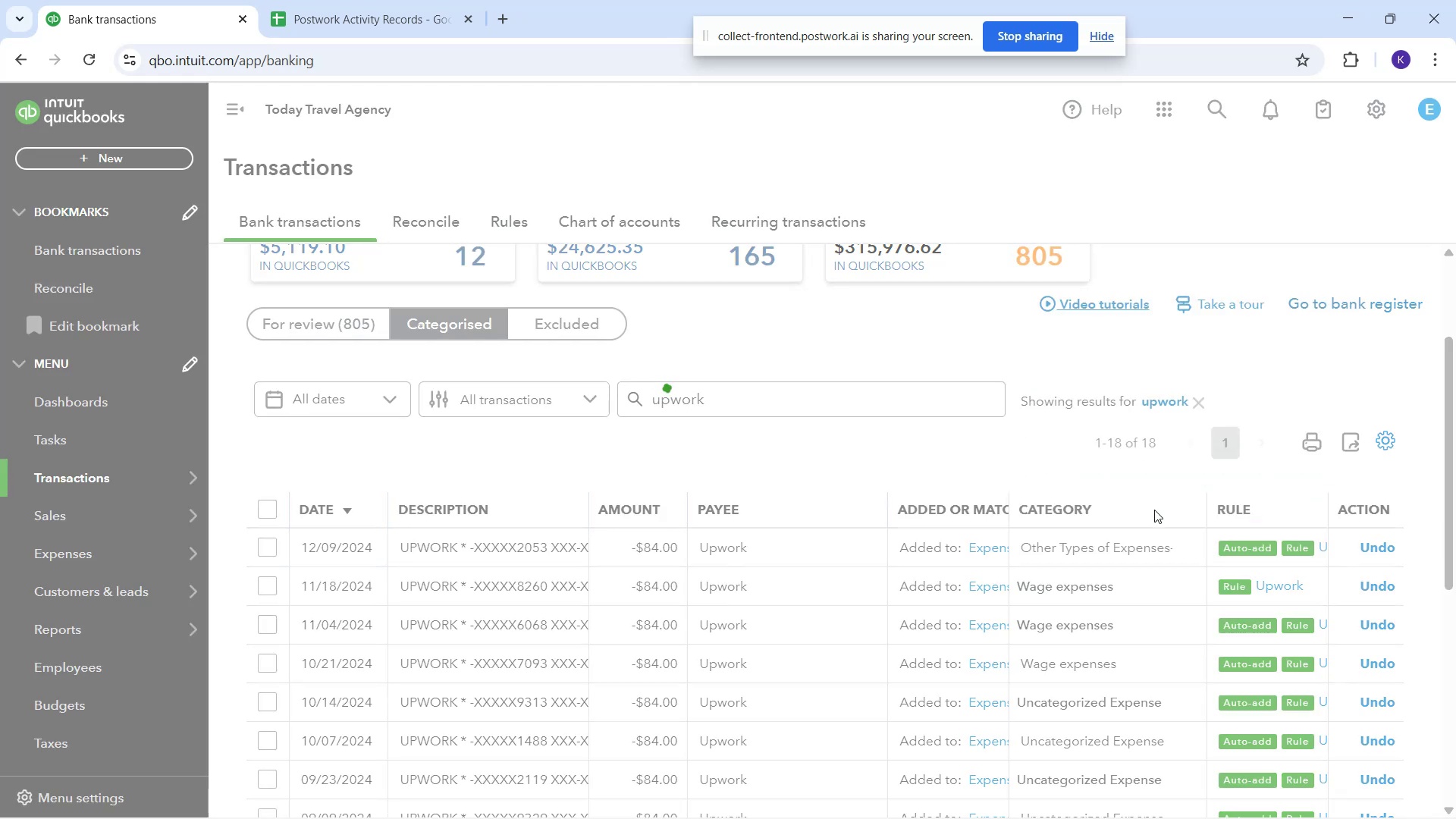 
mouse_move([1160, 552])
 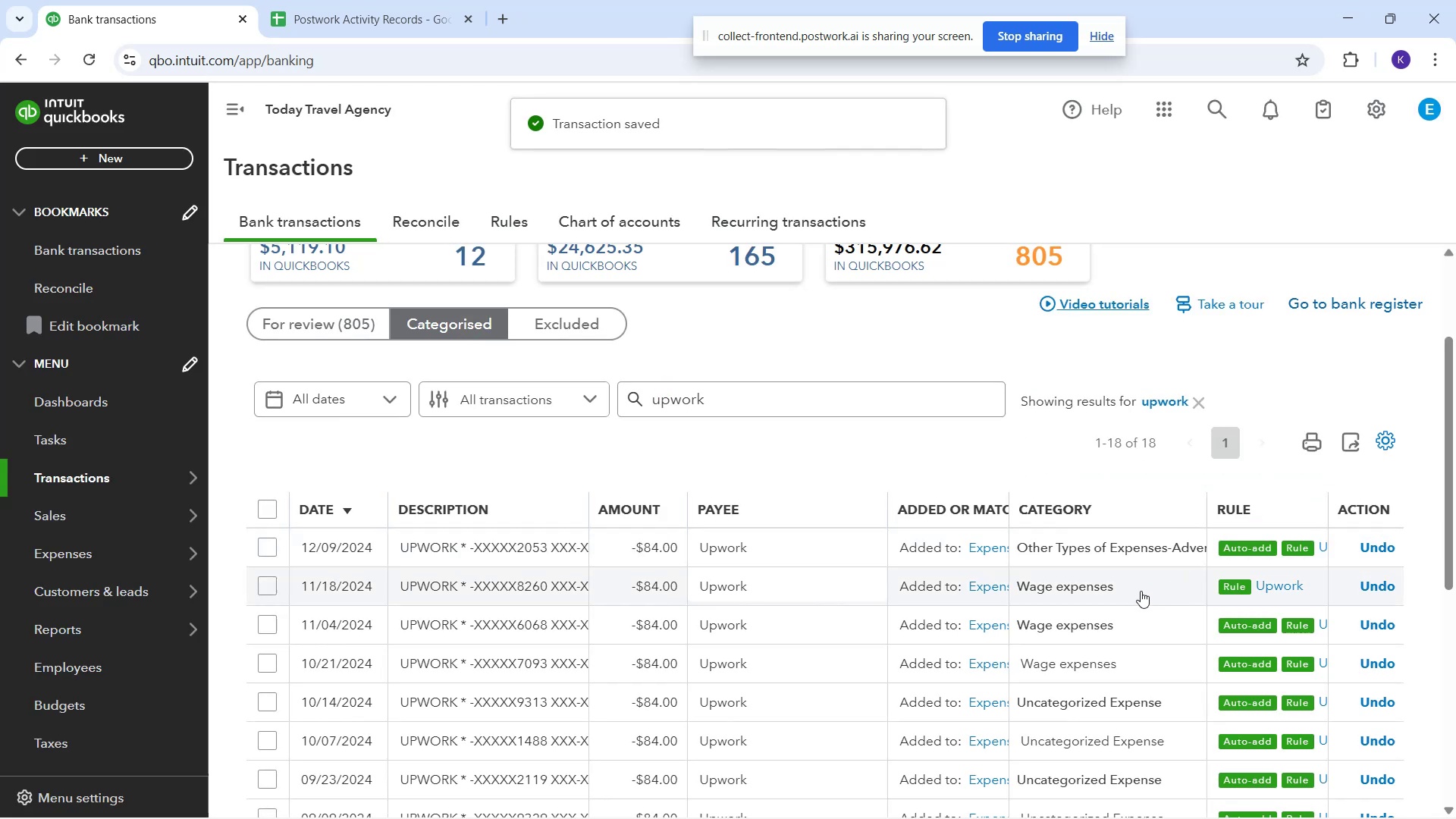 
left_click([1141, 591])
 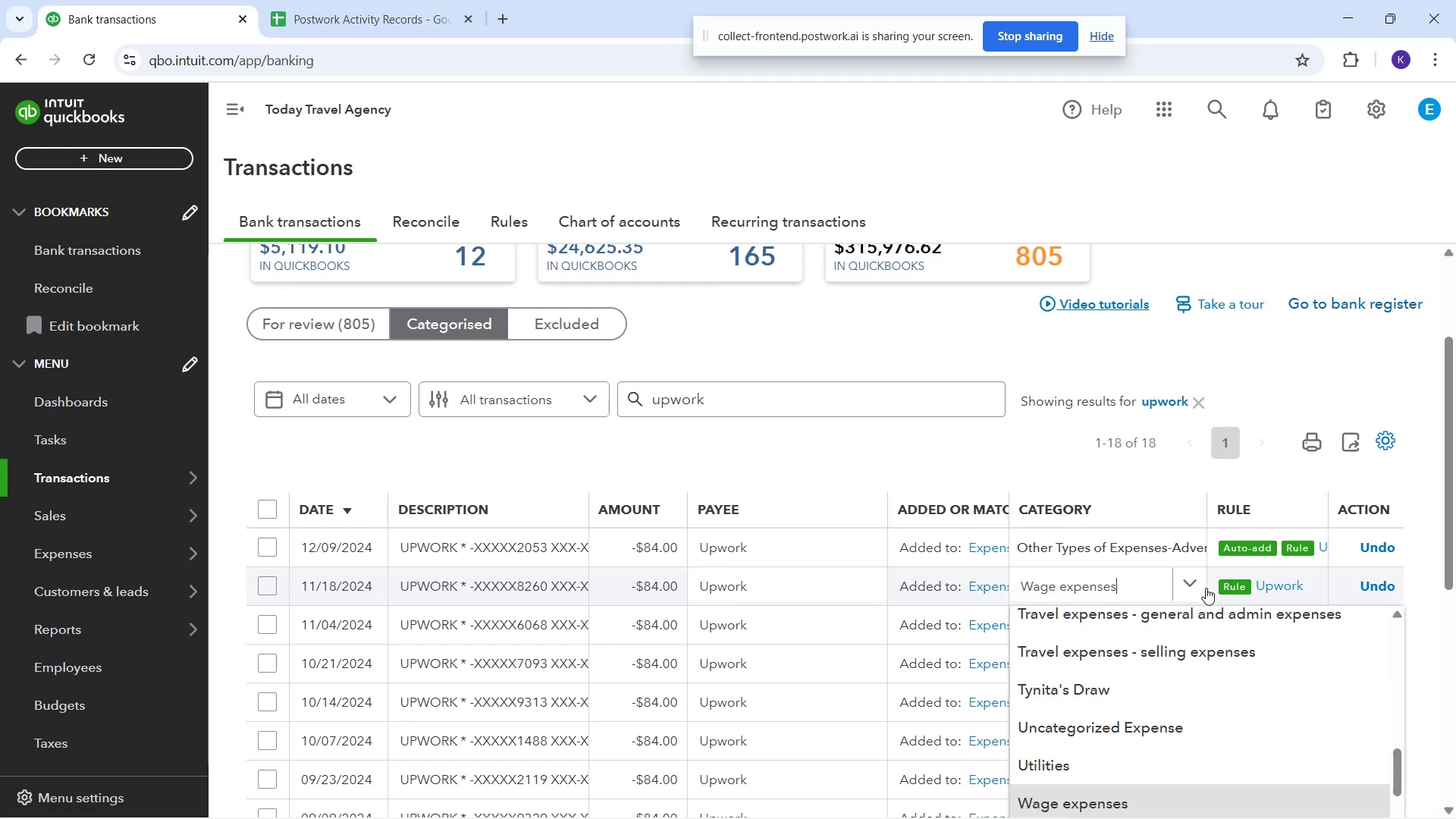 
wait(6.53)
 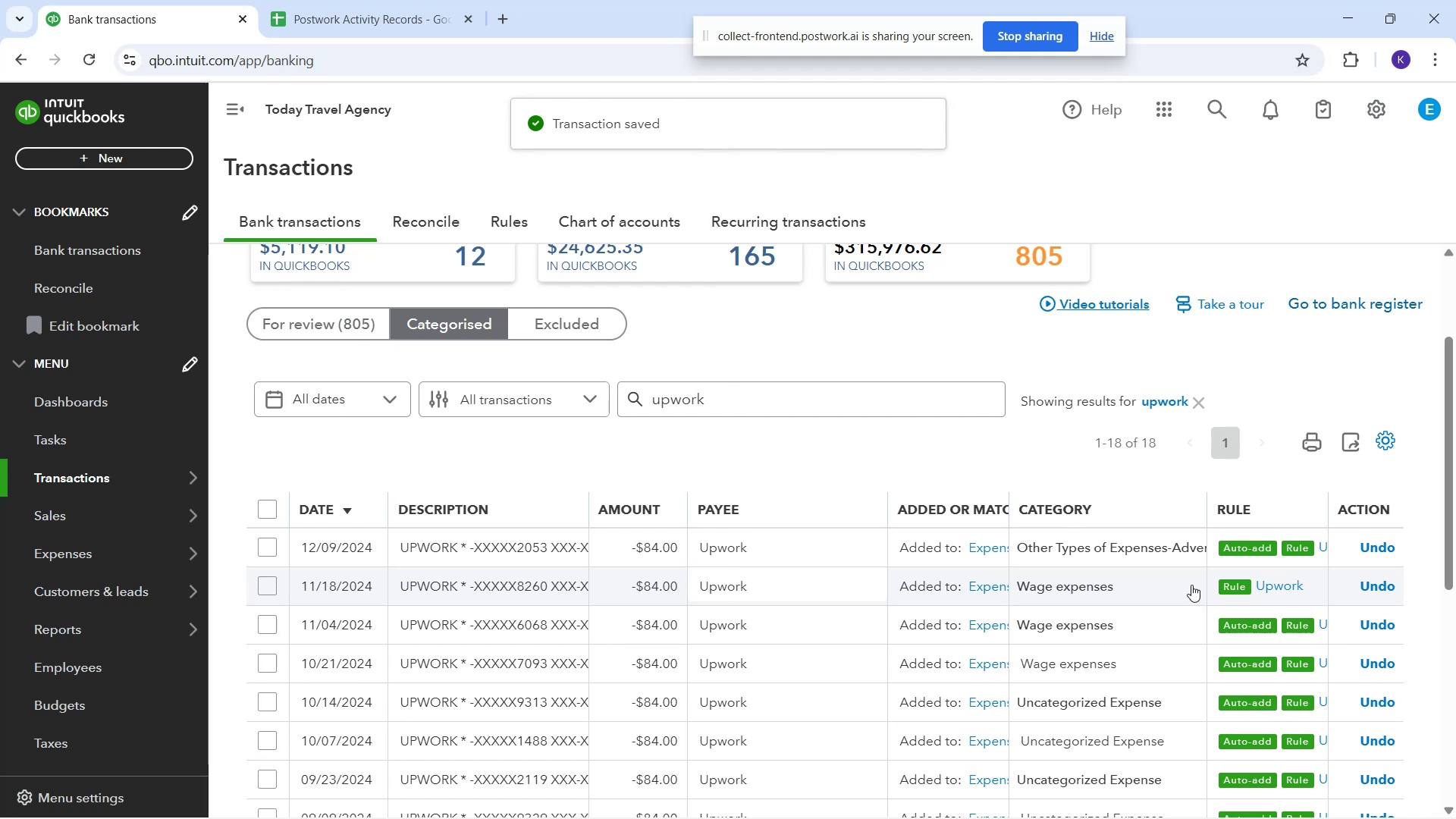 
left_click([1200, 592])
 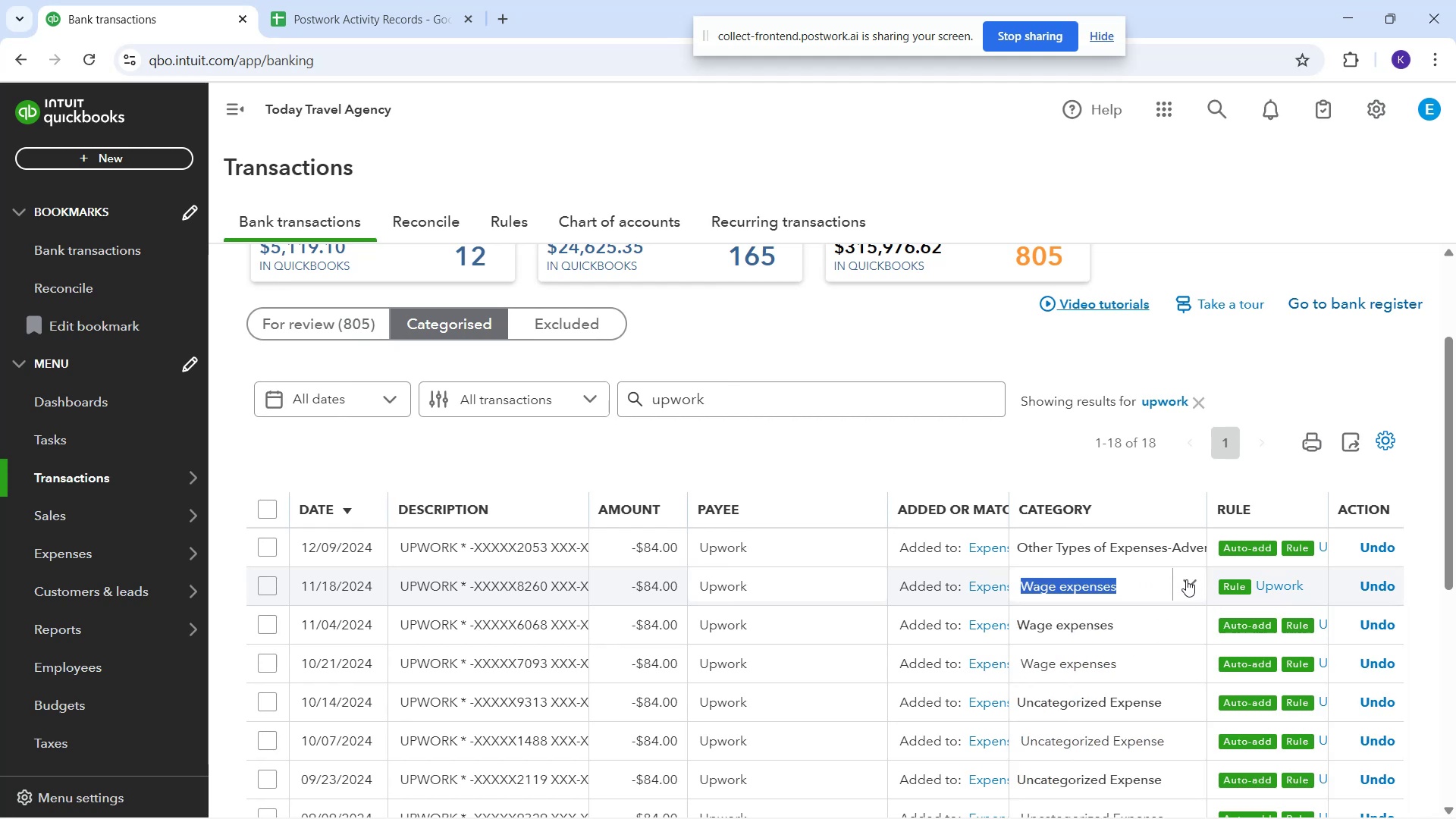 
left_click([1186, 579])
 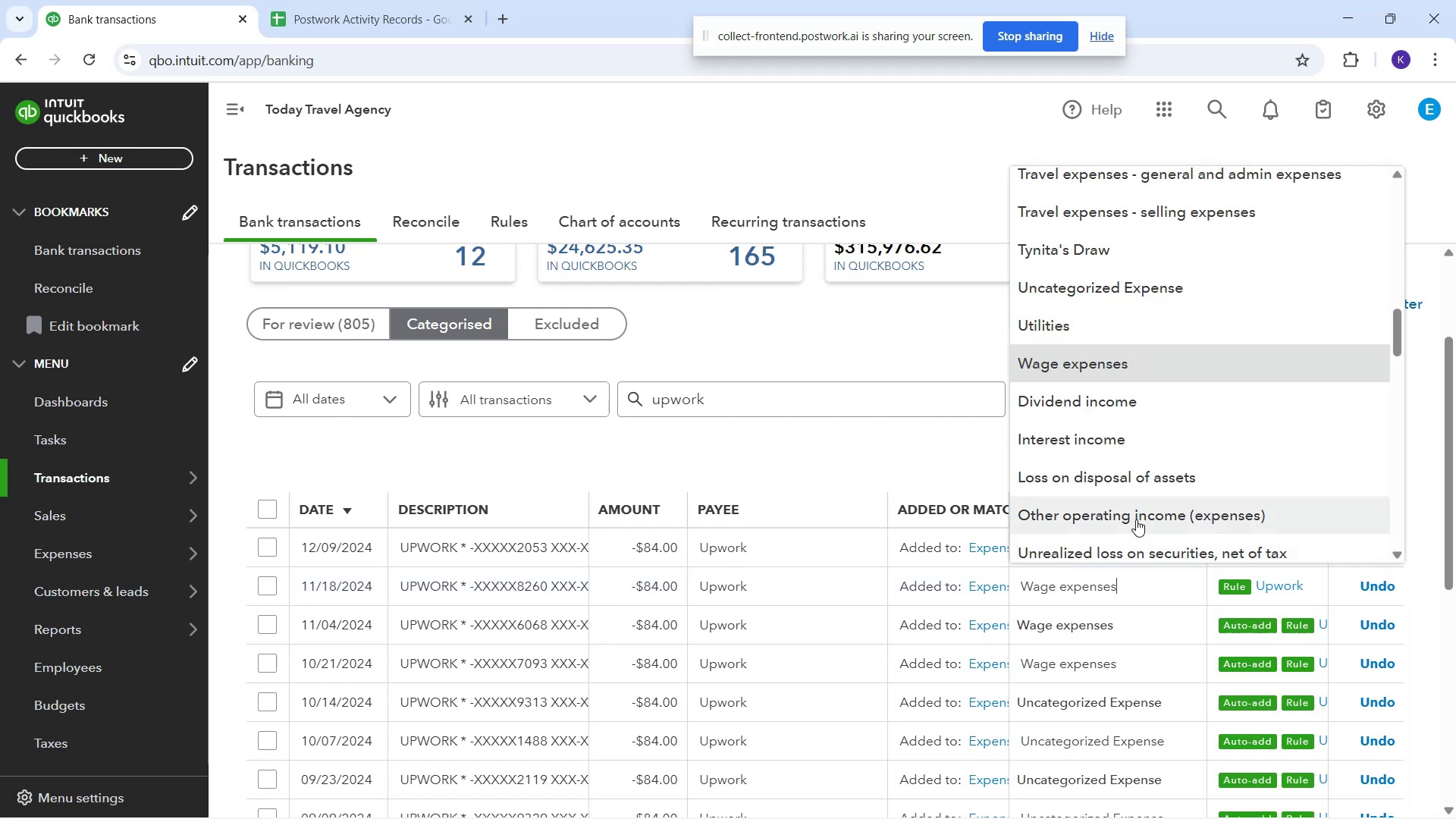 
scroll: coordinate [1138, 514], scroll_direction: down, amount: 11.0
 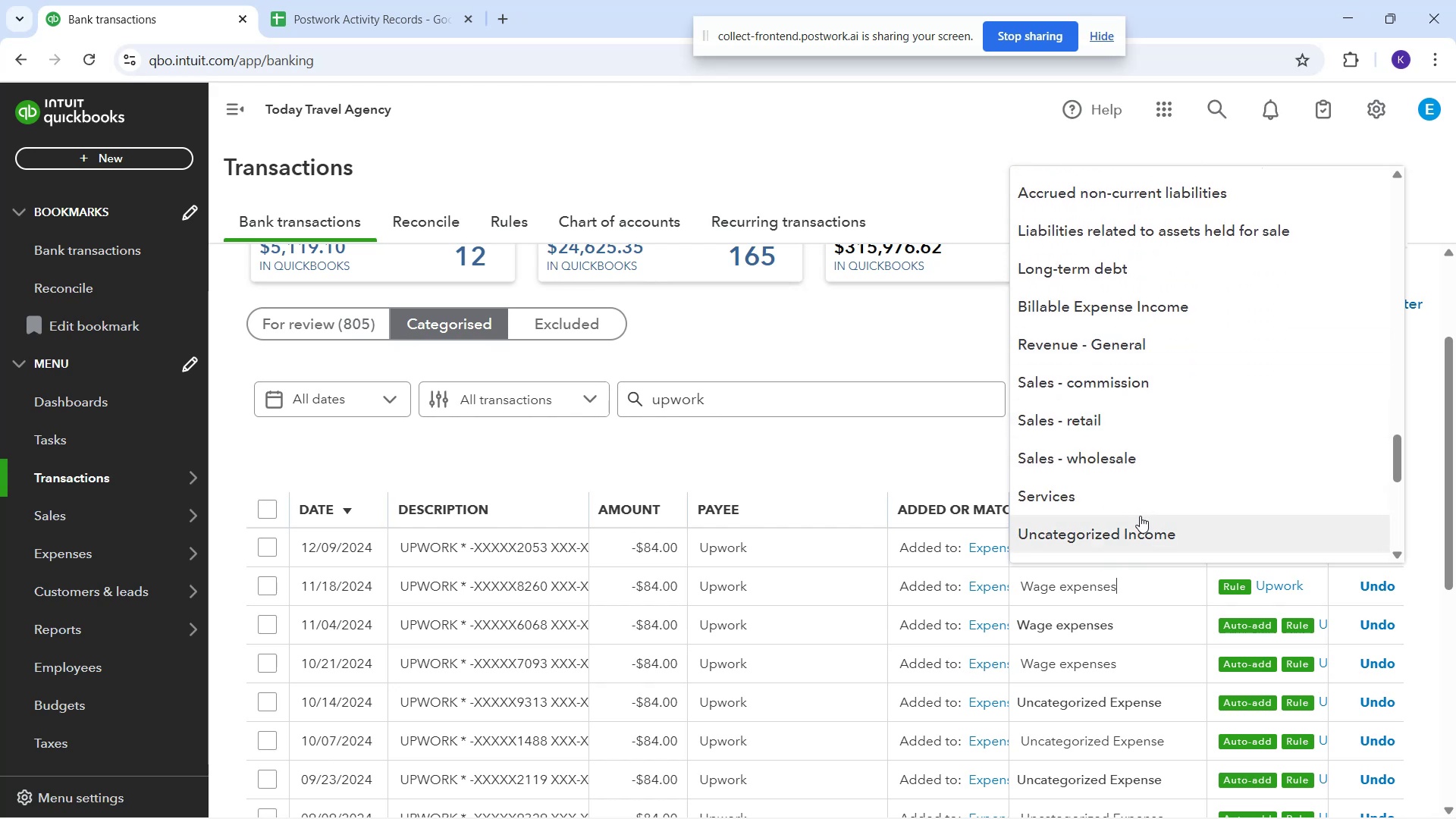 
type(oth)
 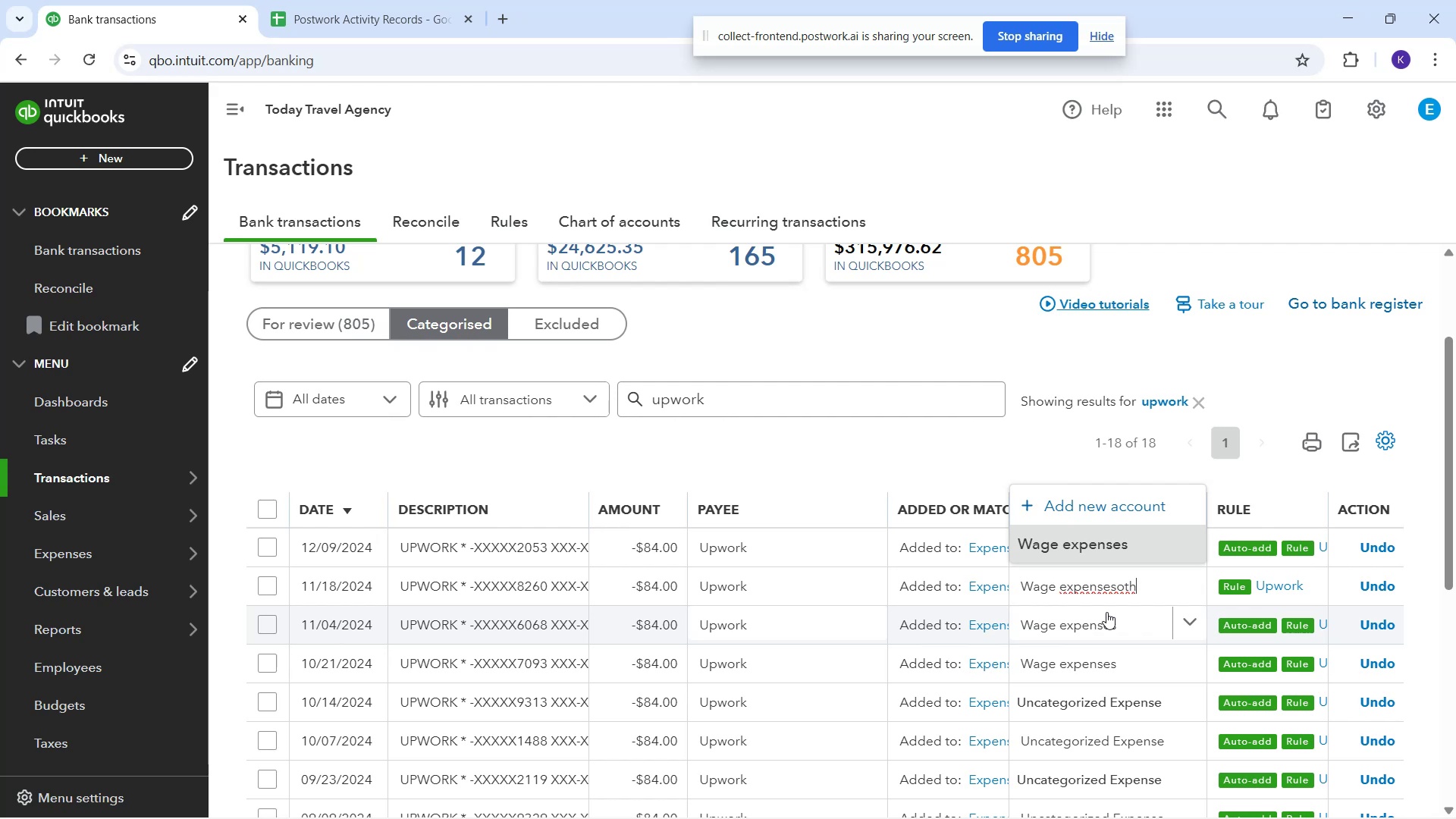 
wait(12.56)
 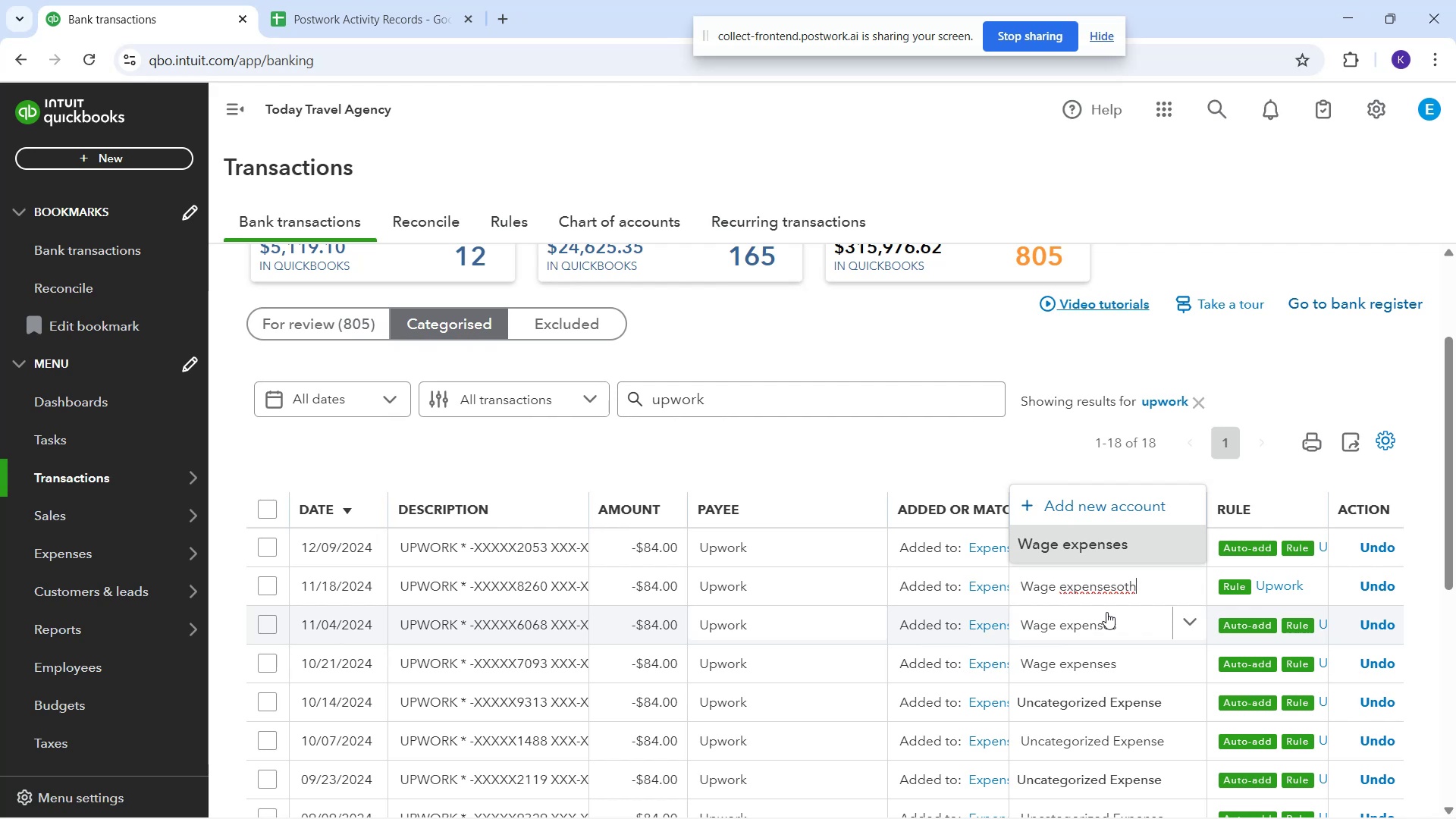 
left_click([869, 450])
 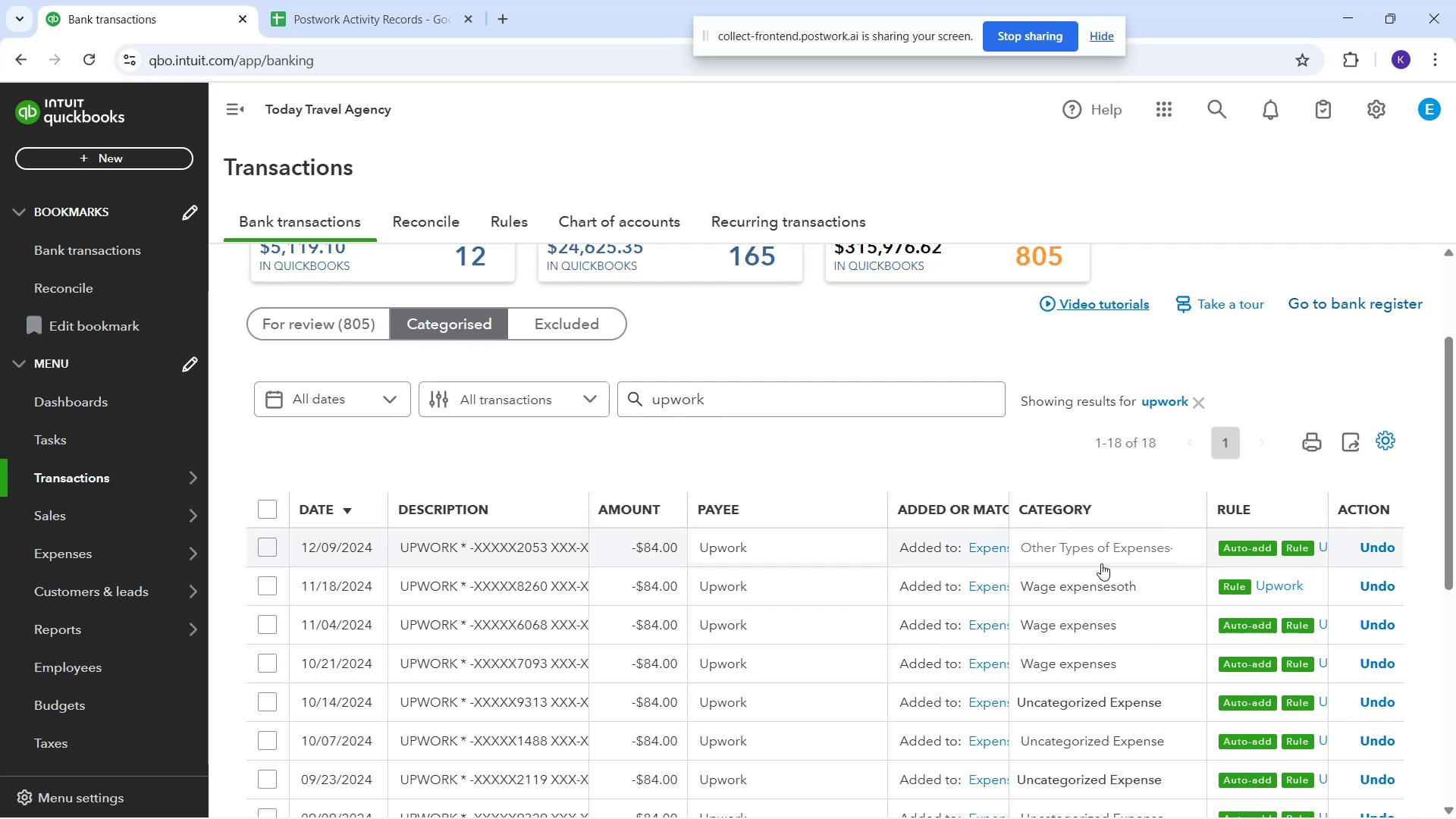 
left_click([1101, 563])
 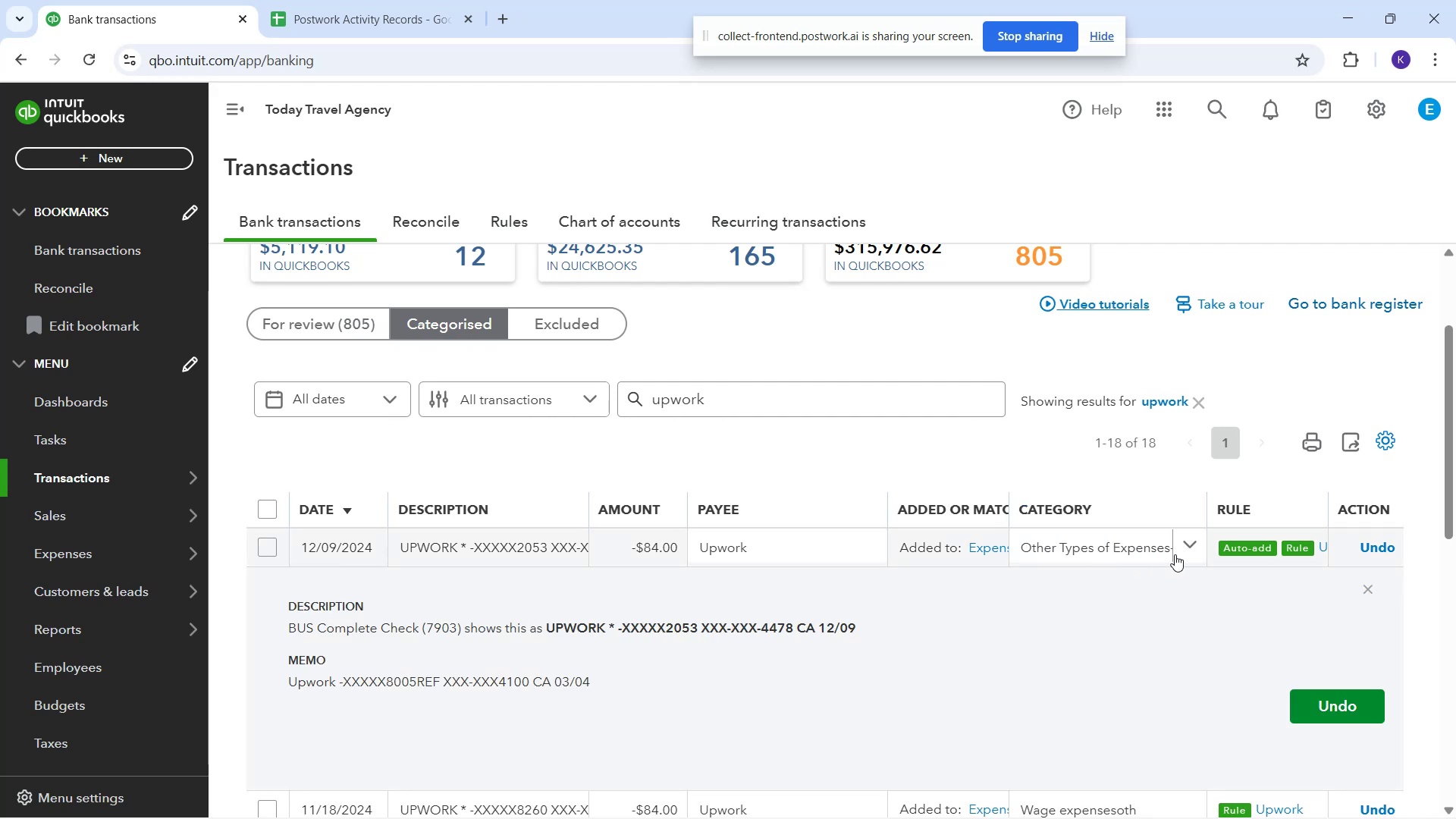 
left_click([1198, 555])
 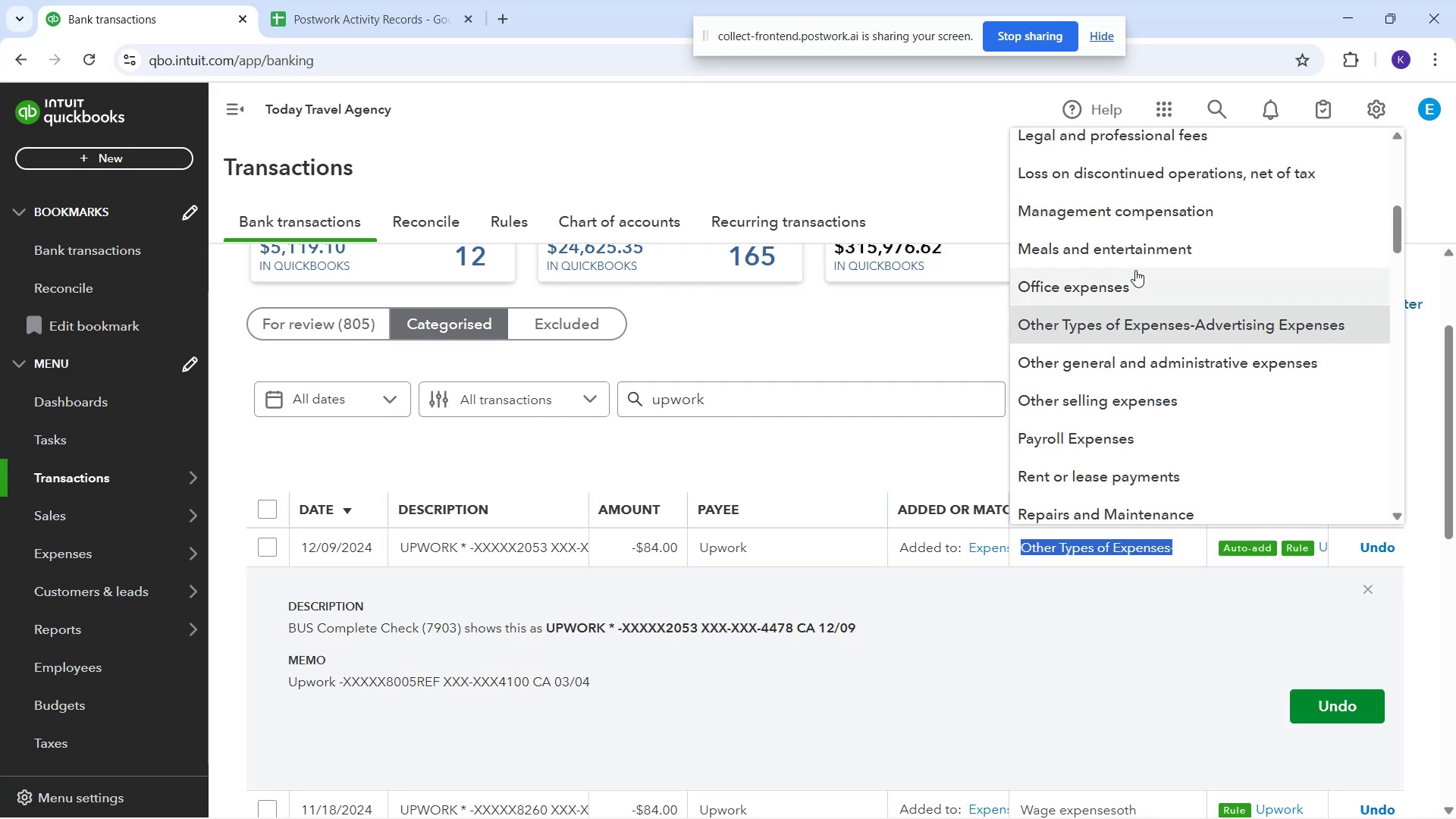 
scroll: coordinate [1116, 323], scroll_direction: up, amount: 6.0
 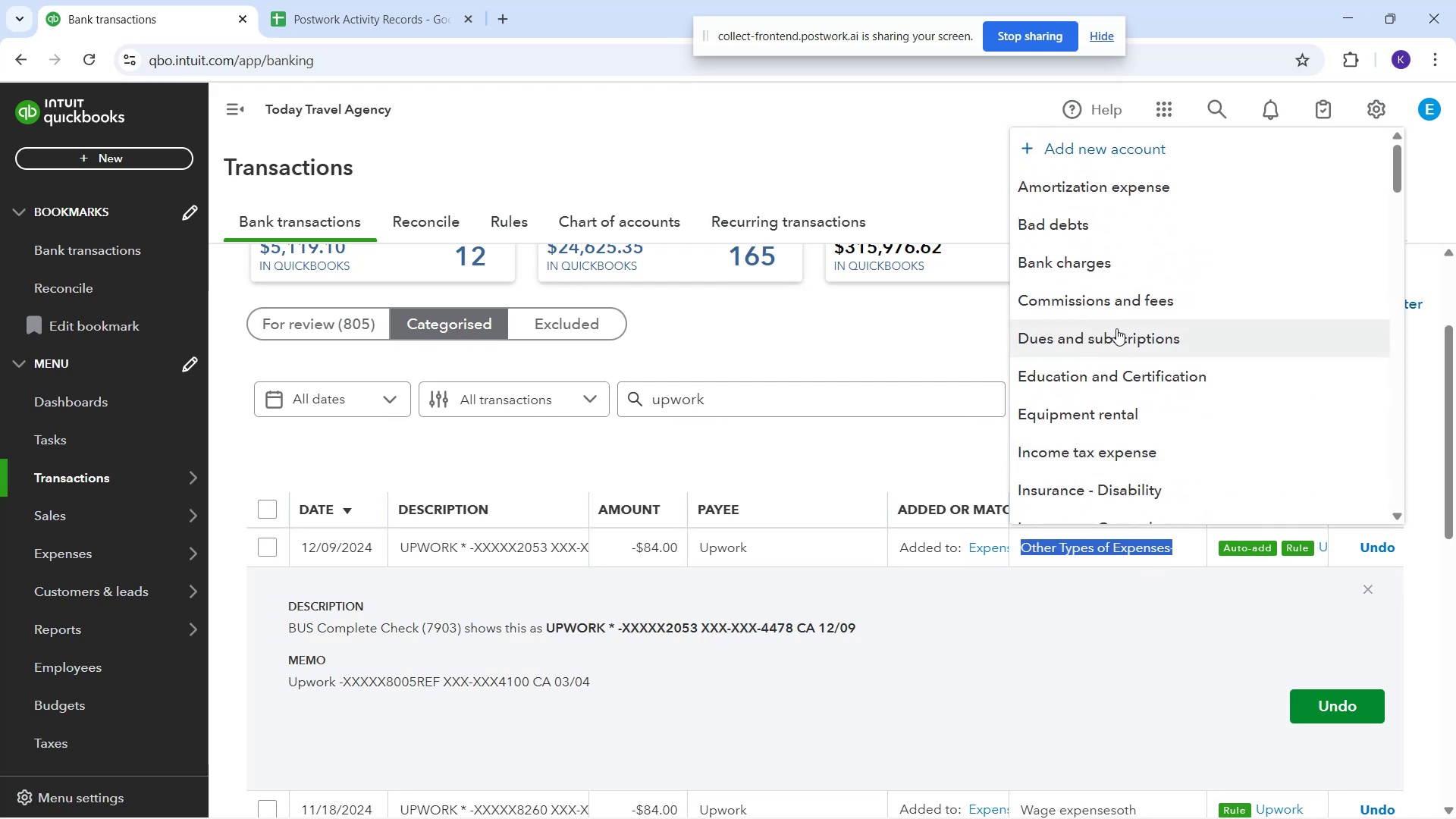 
scroll: coordinate [1119, 347], scroll_direction: down, amount: 6.0
 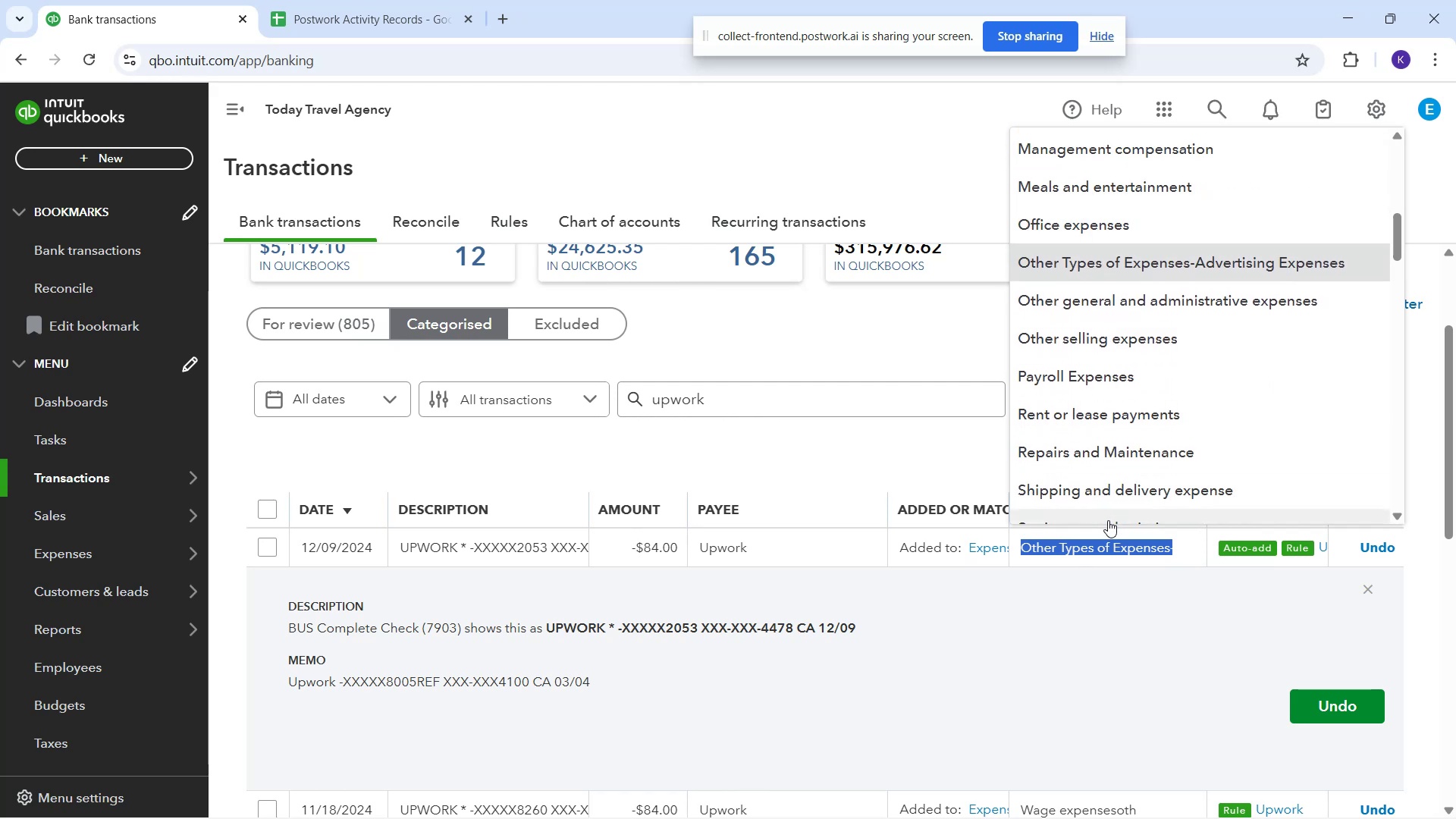 
type(inde)
 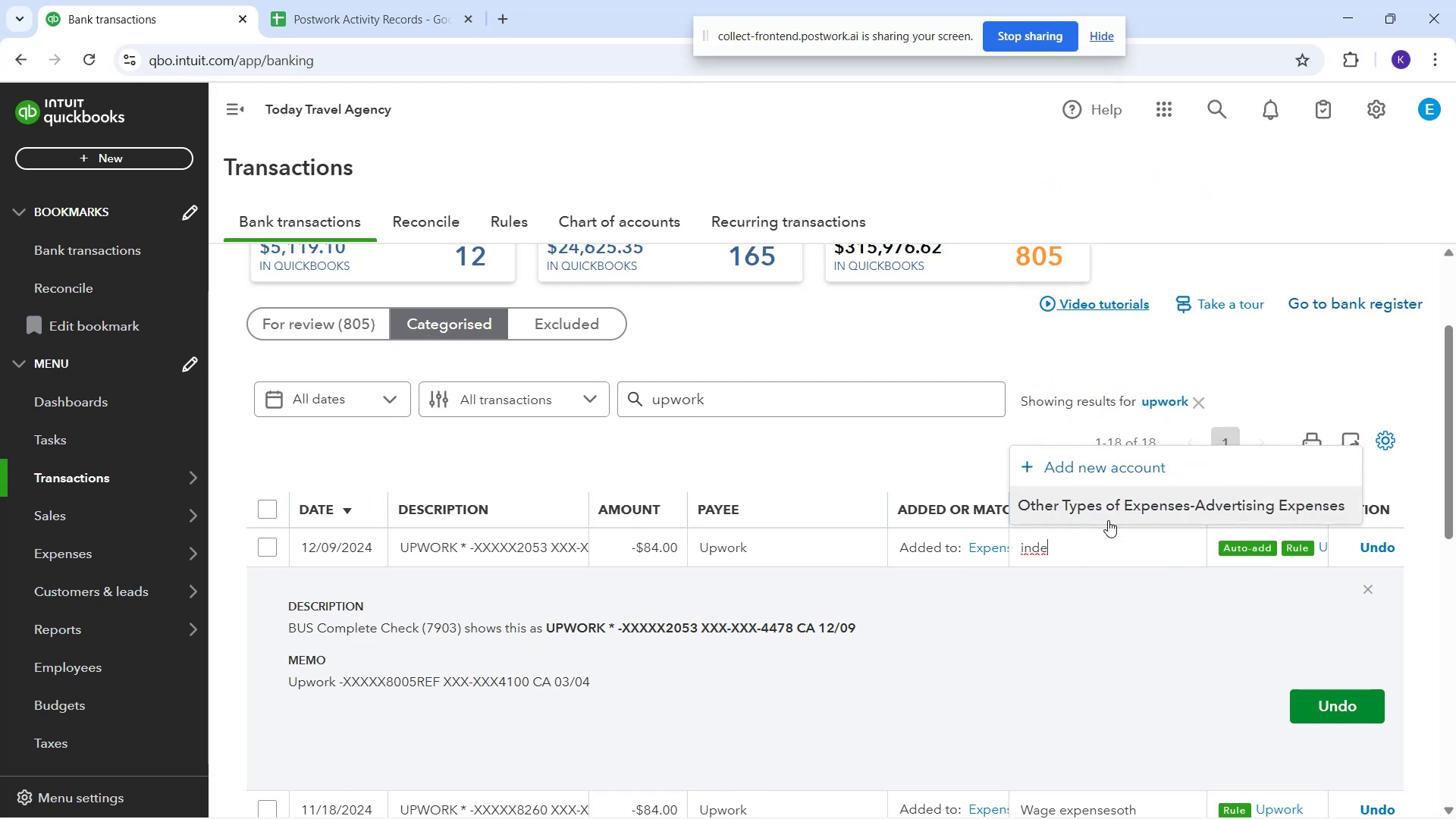 
type(pende )
key(Backspace)
type(nt Contractopr)
key(Backspace)
key(Backspace)
type(r)
 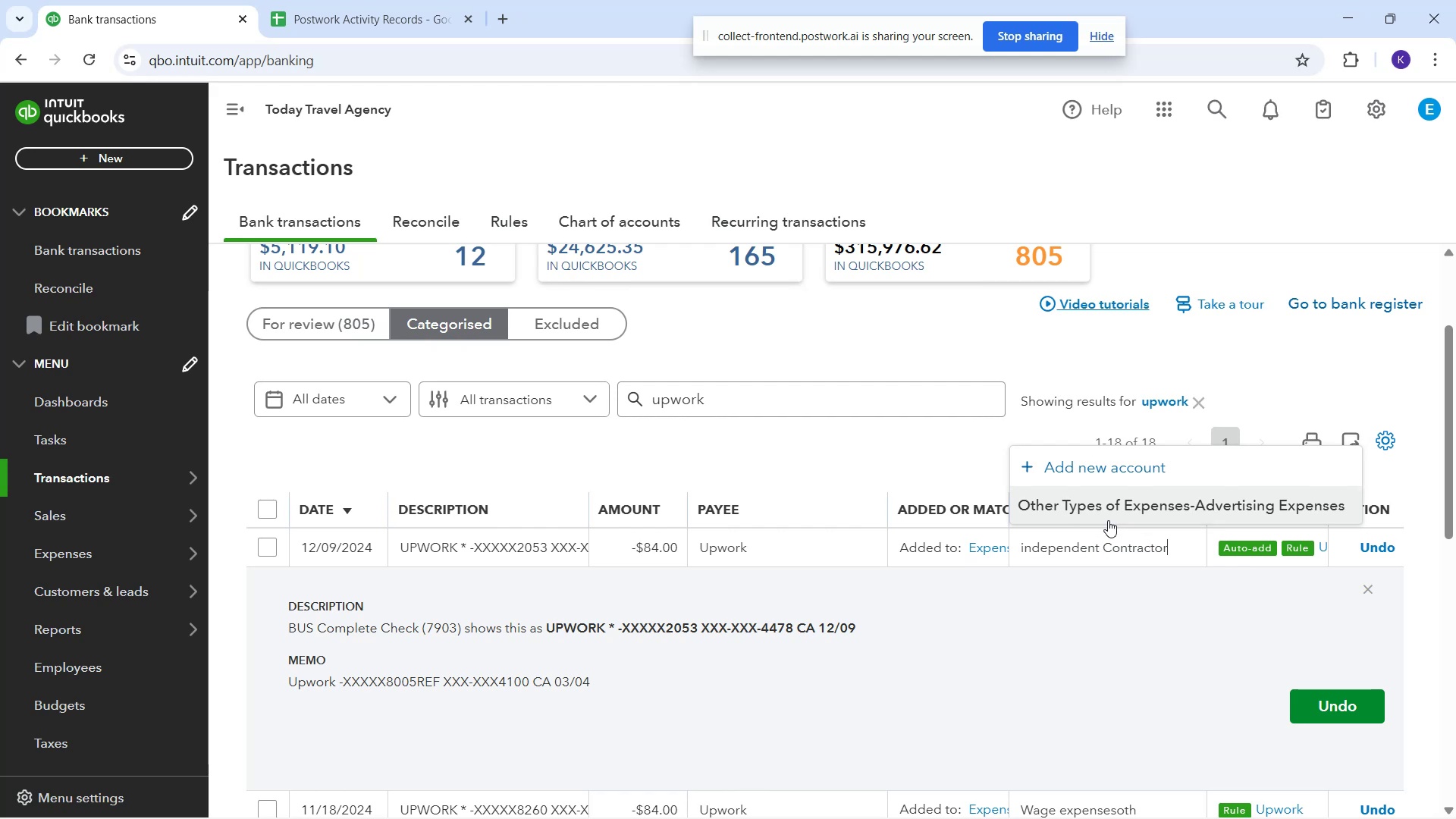 
left_click([1026, 544])
 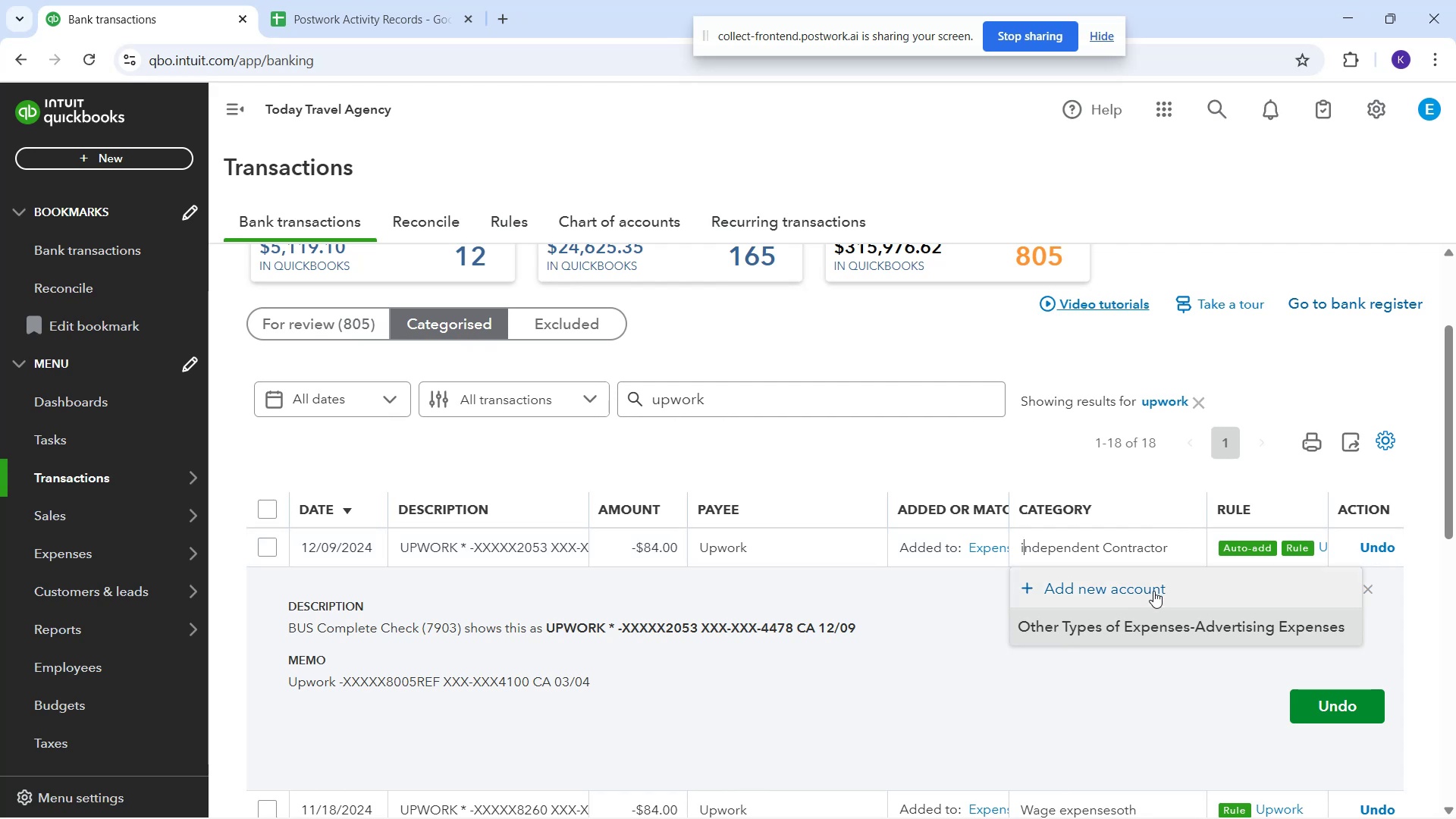 
key(Backspace)
 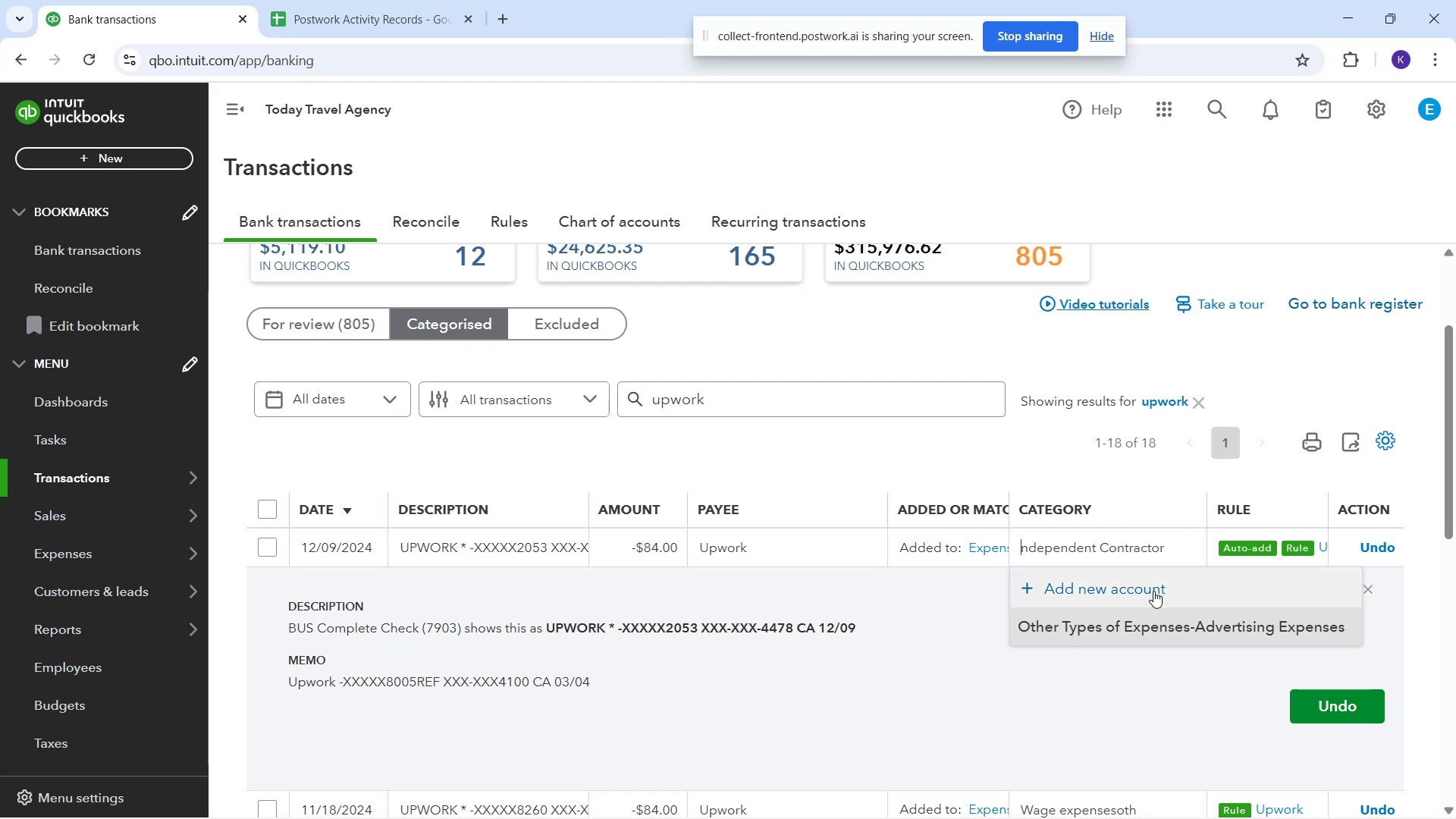 
hold_key(key=ShiftRight, duration=0.37)
 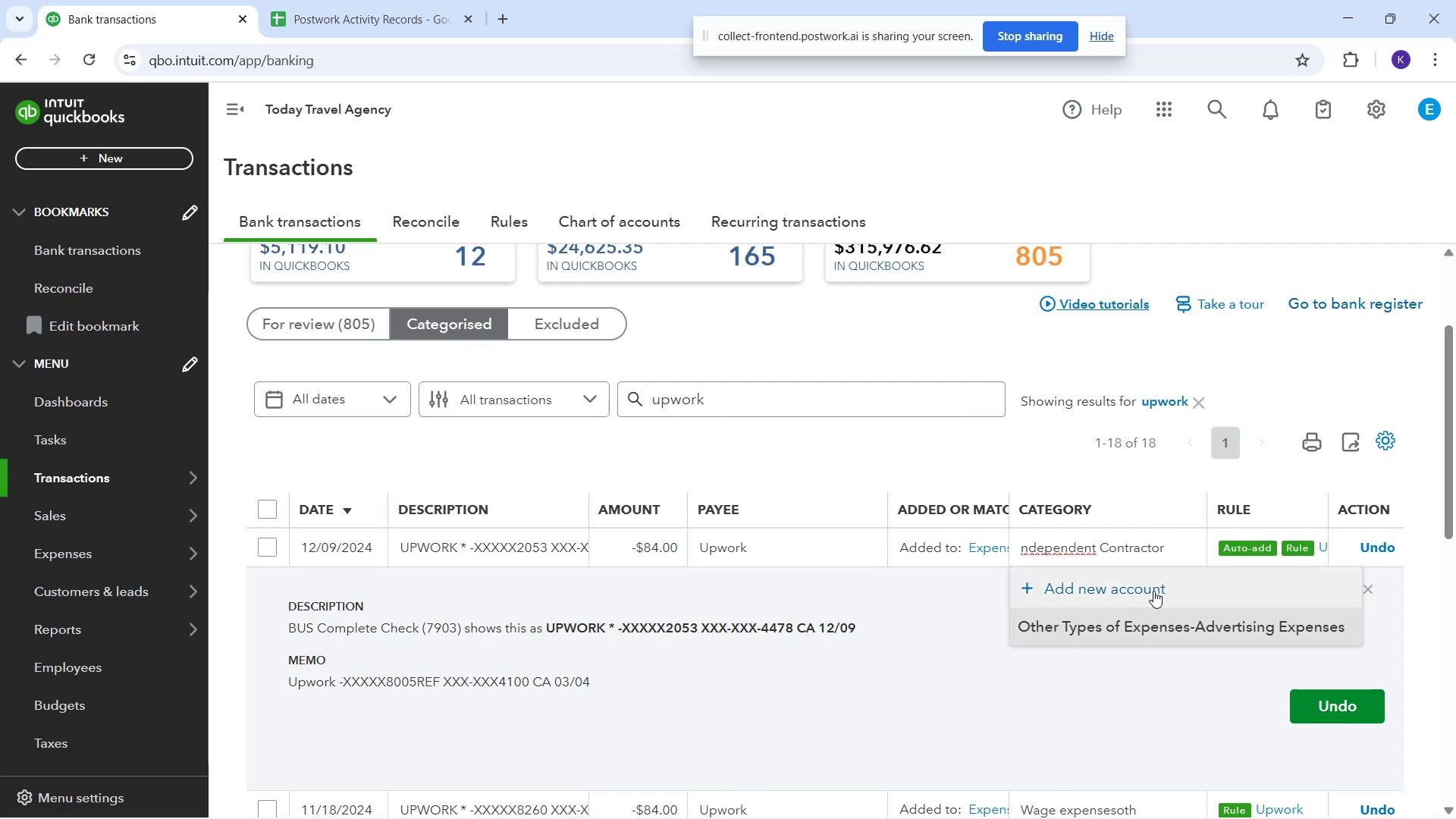 
key(Shift+I)
 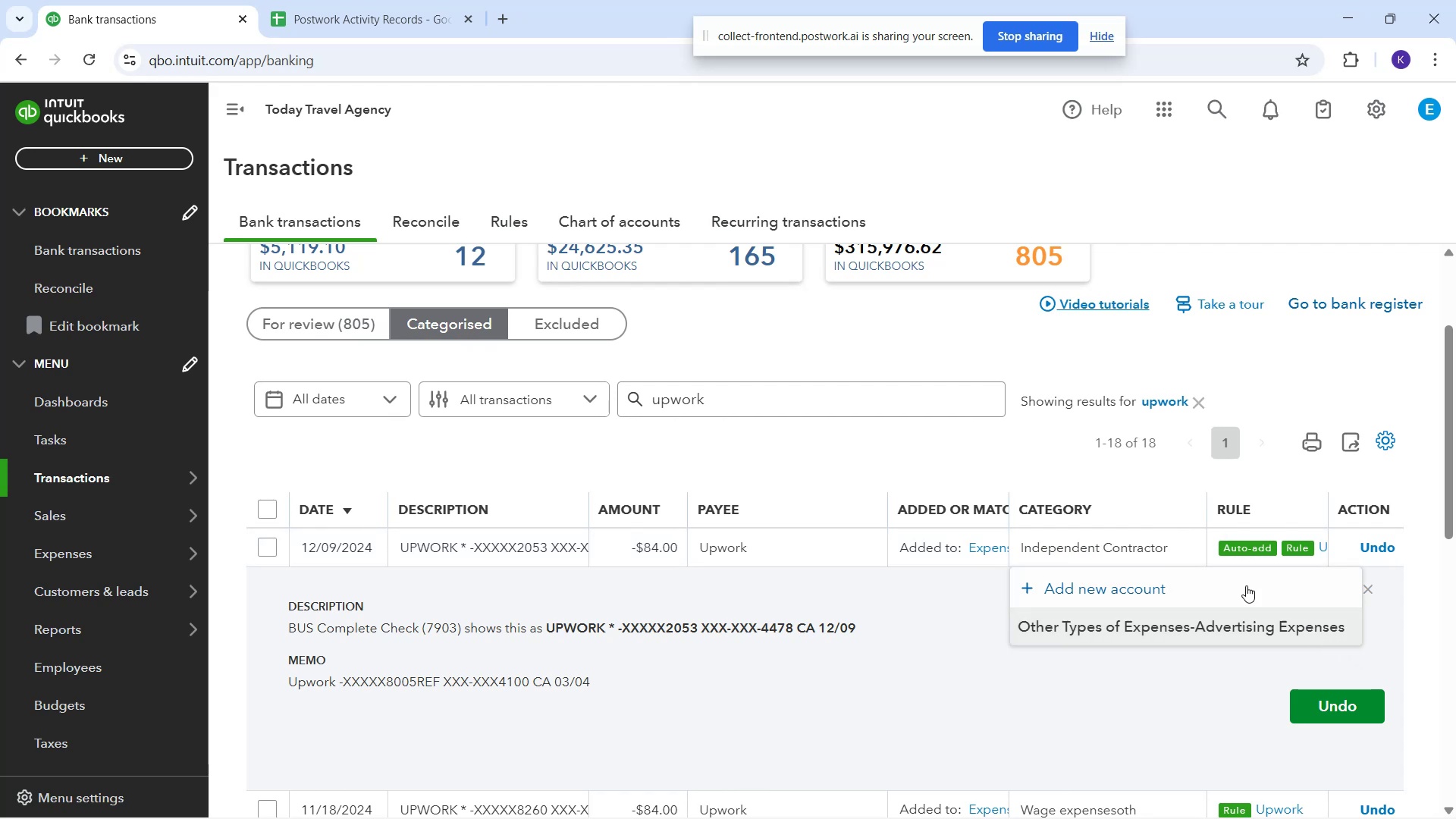 
left_click([1237, 594])
 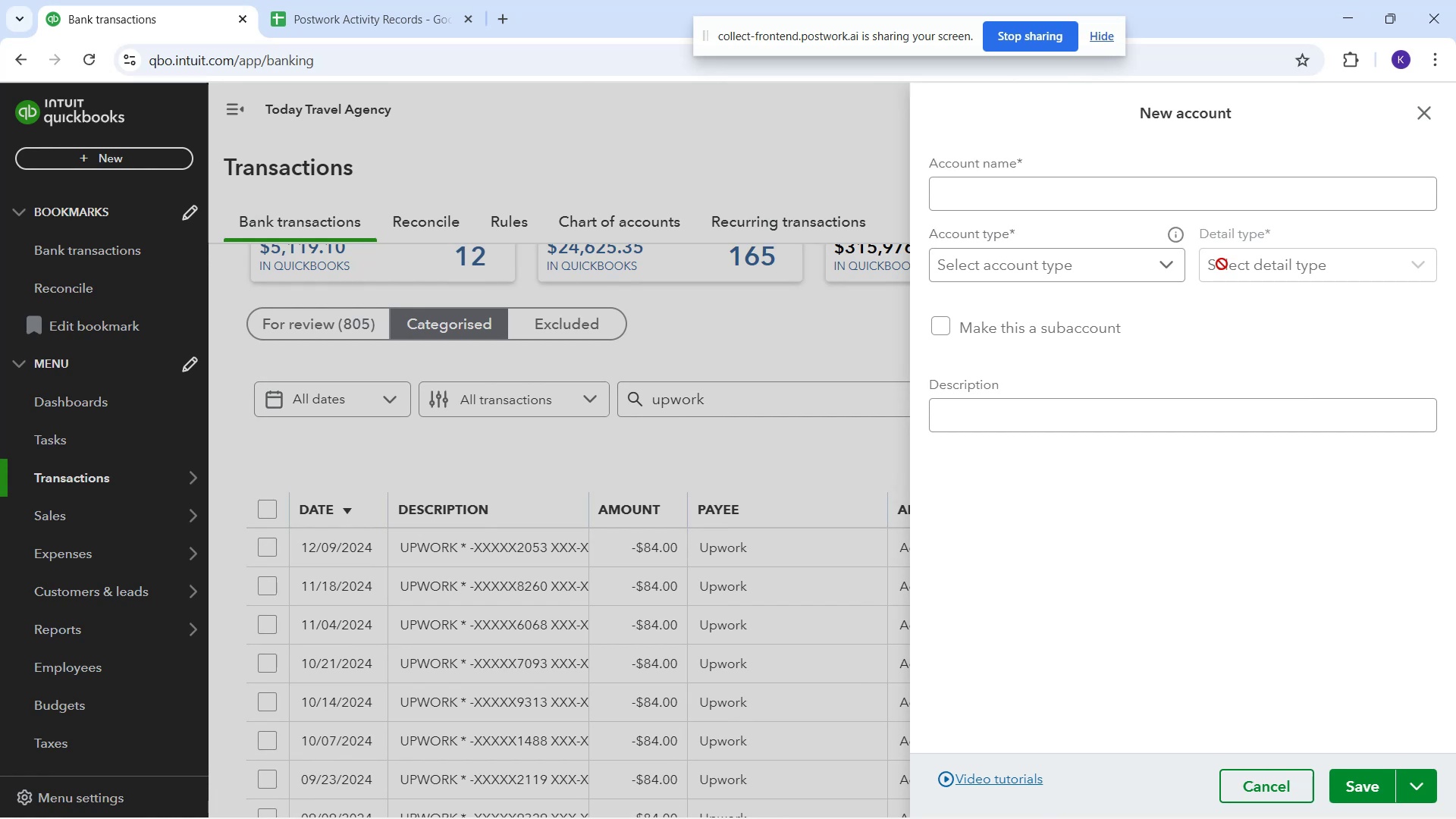 
wait(5.25)
 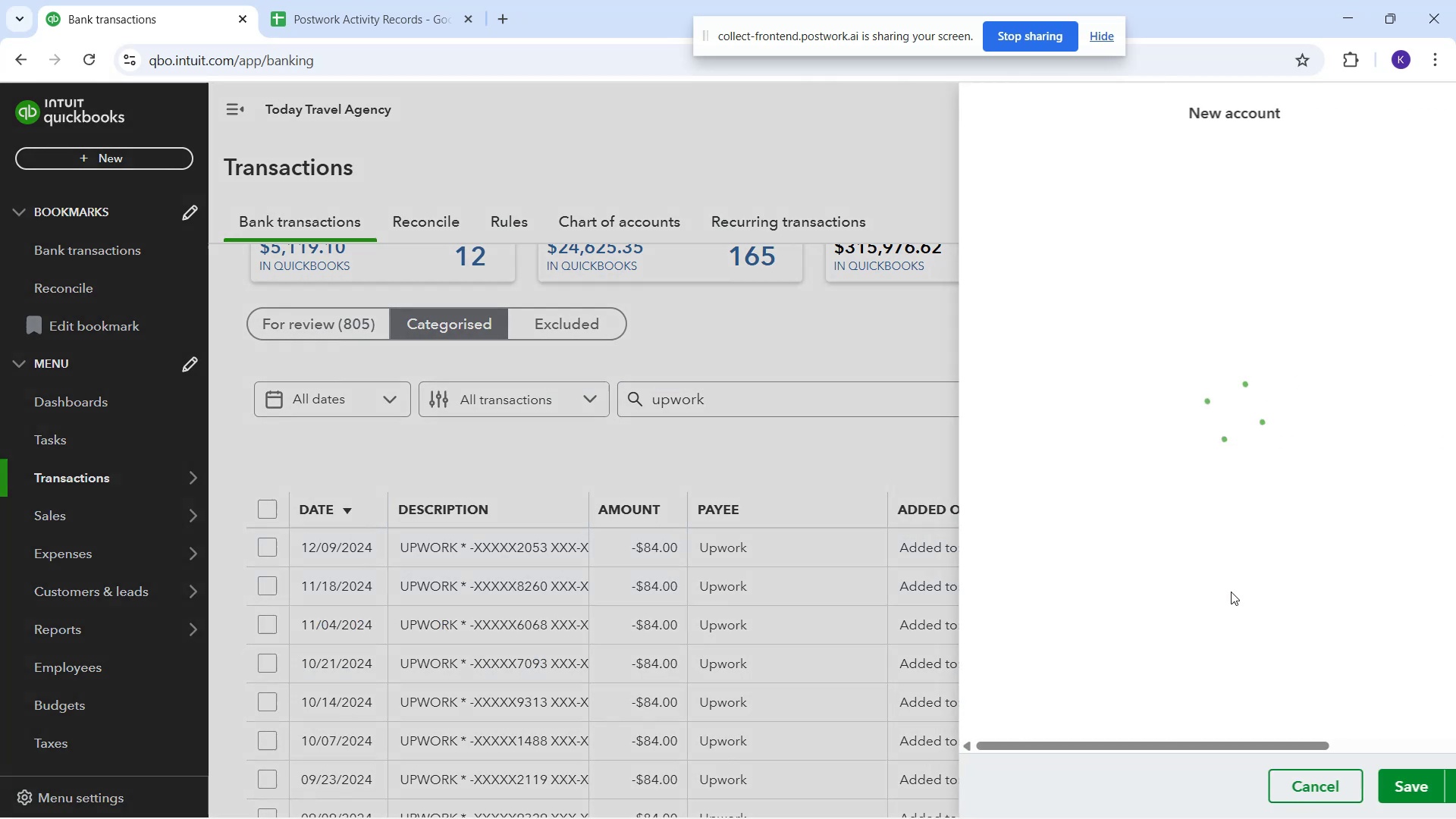 
left_click([1090, 276])
 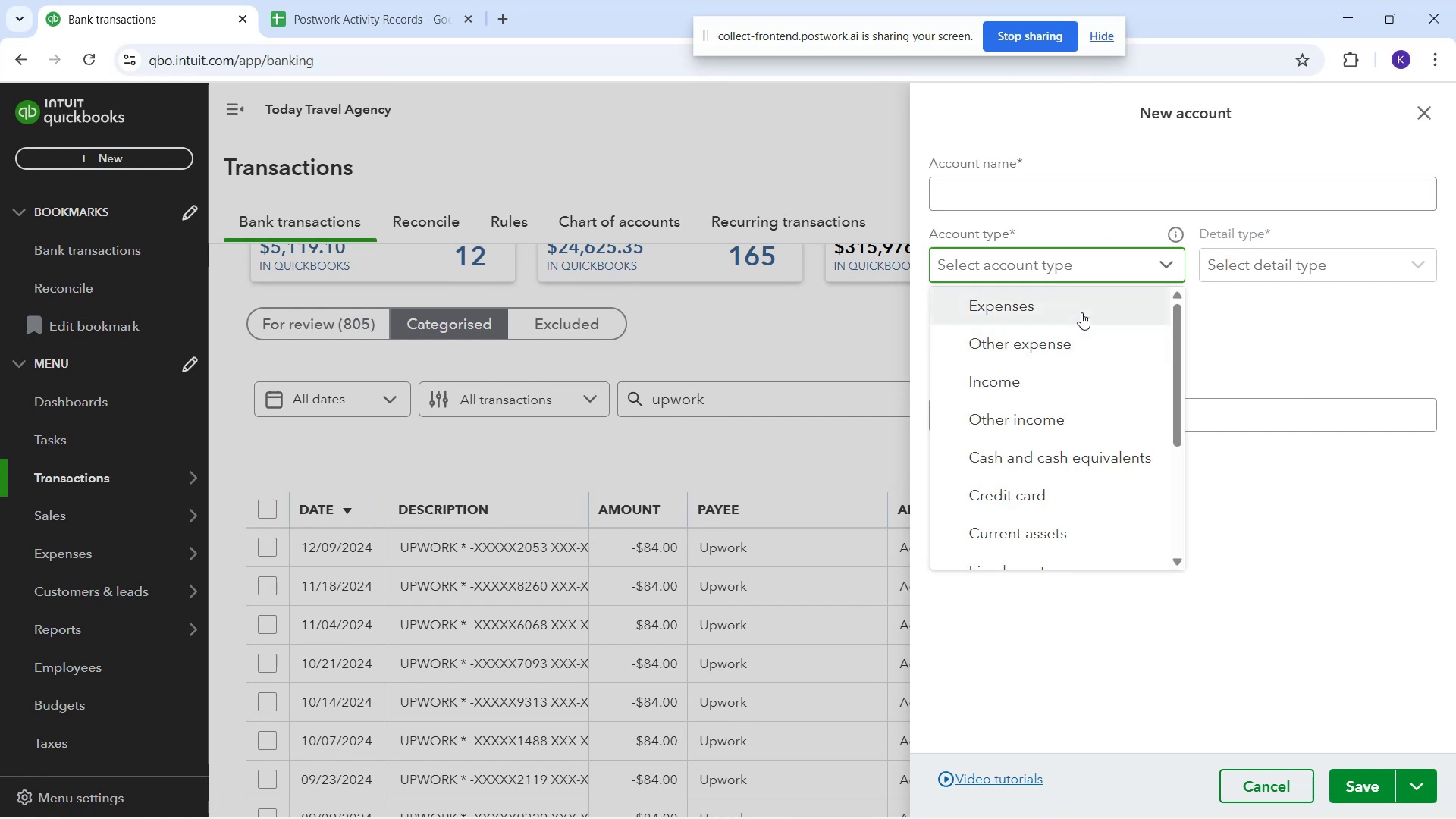 
left_click([1081, 312])
 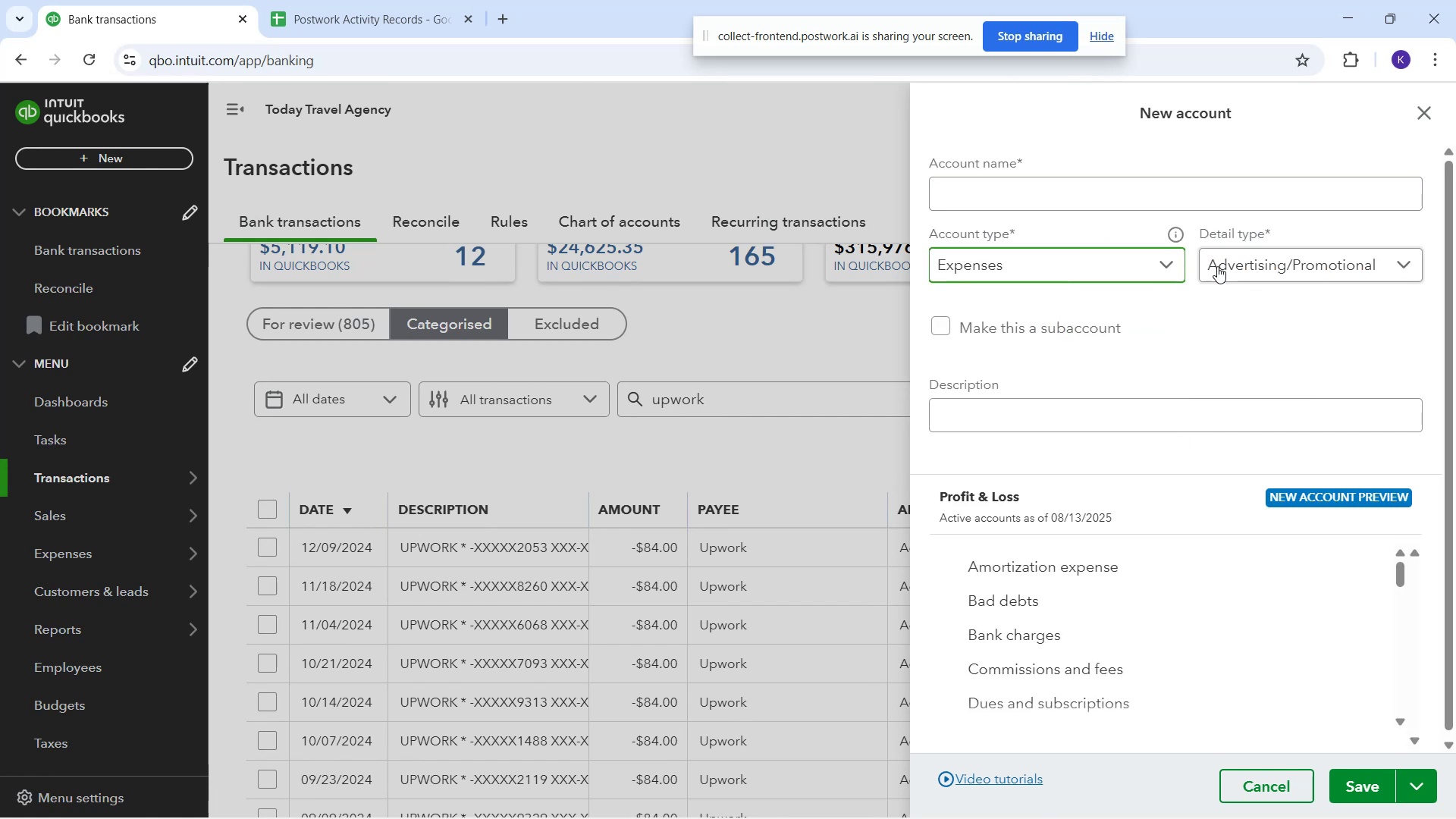 
left_click([1219, 266])
 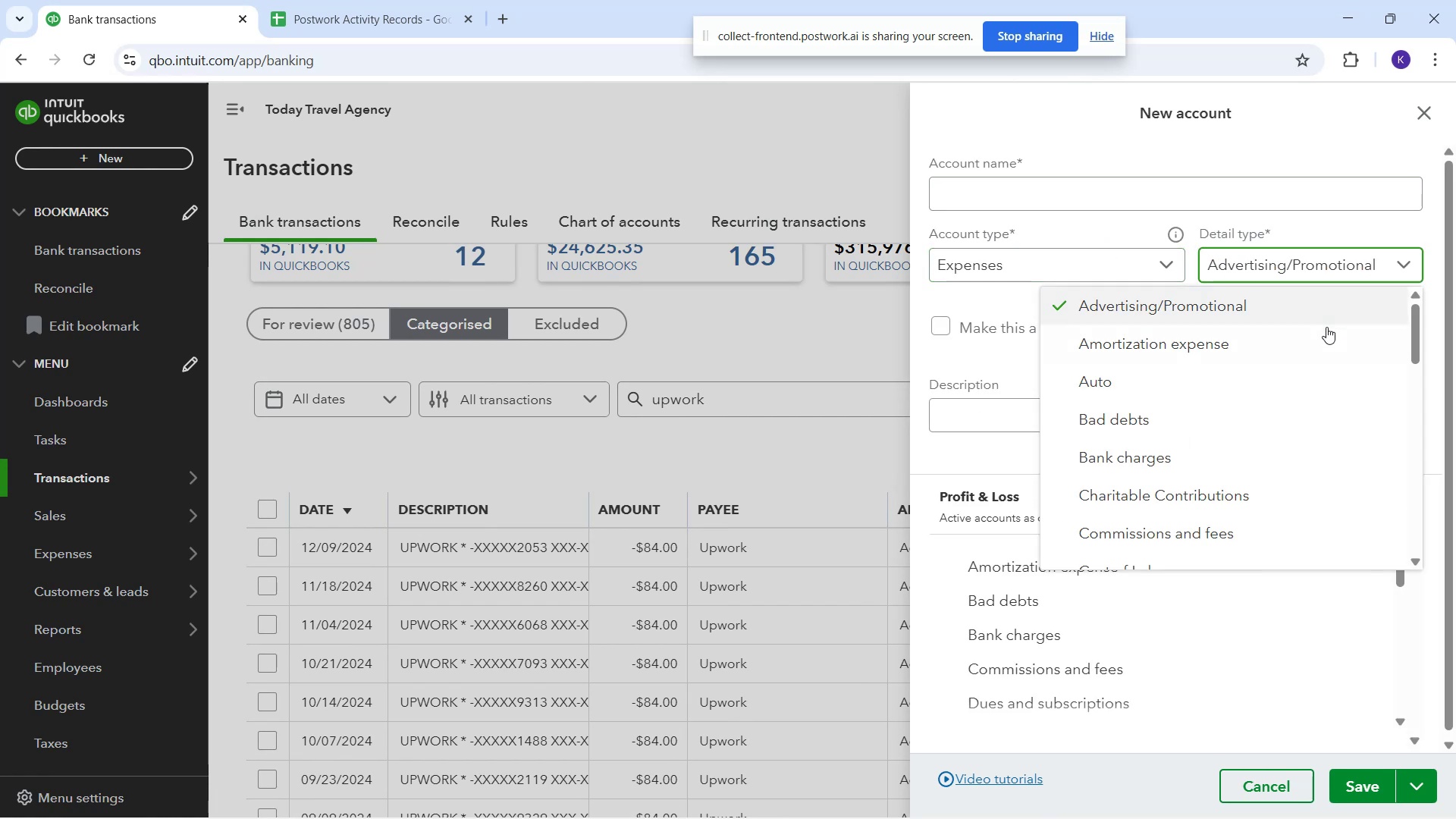 
scroll: coordinate [1174, 495], scroll_direction: down, amount: 16.0
 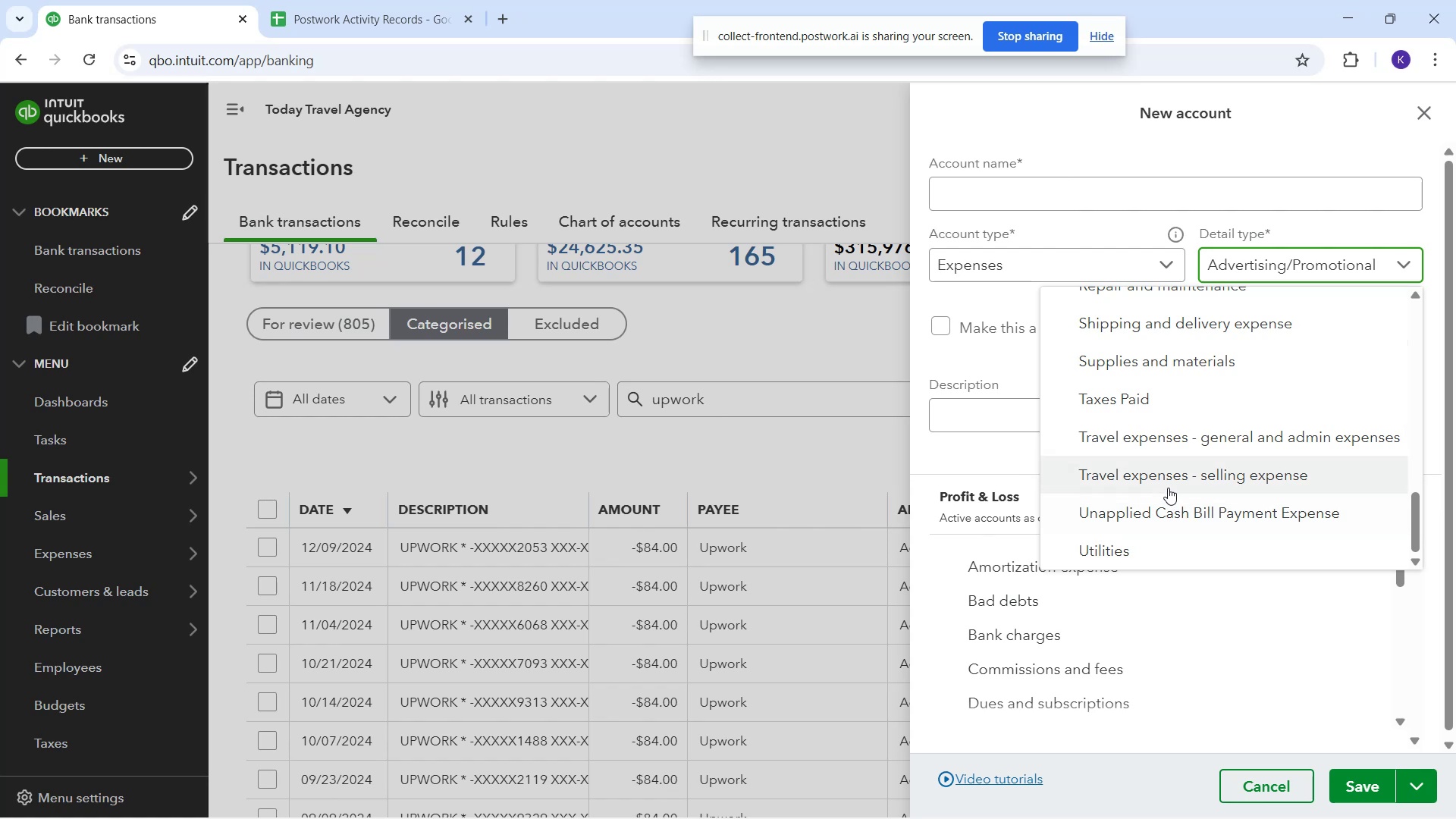 
scroll: coordinate [1094, 456], scroll_direction: up, amount: 6.0
 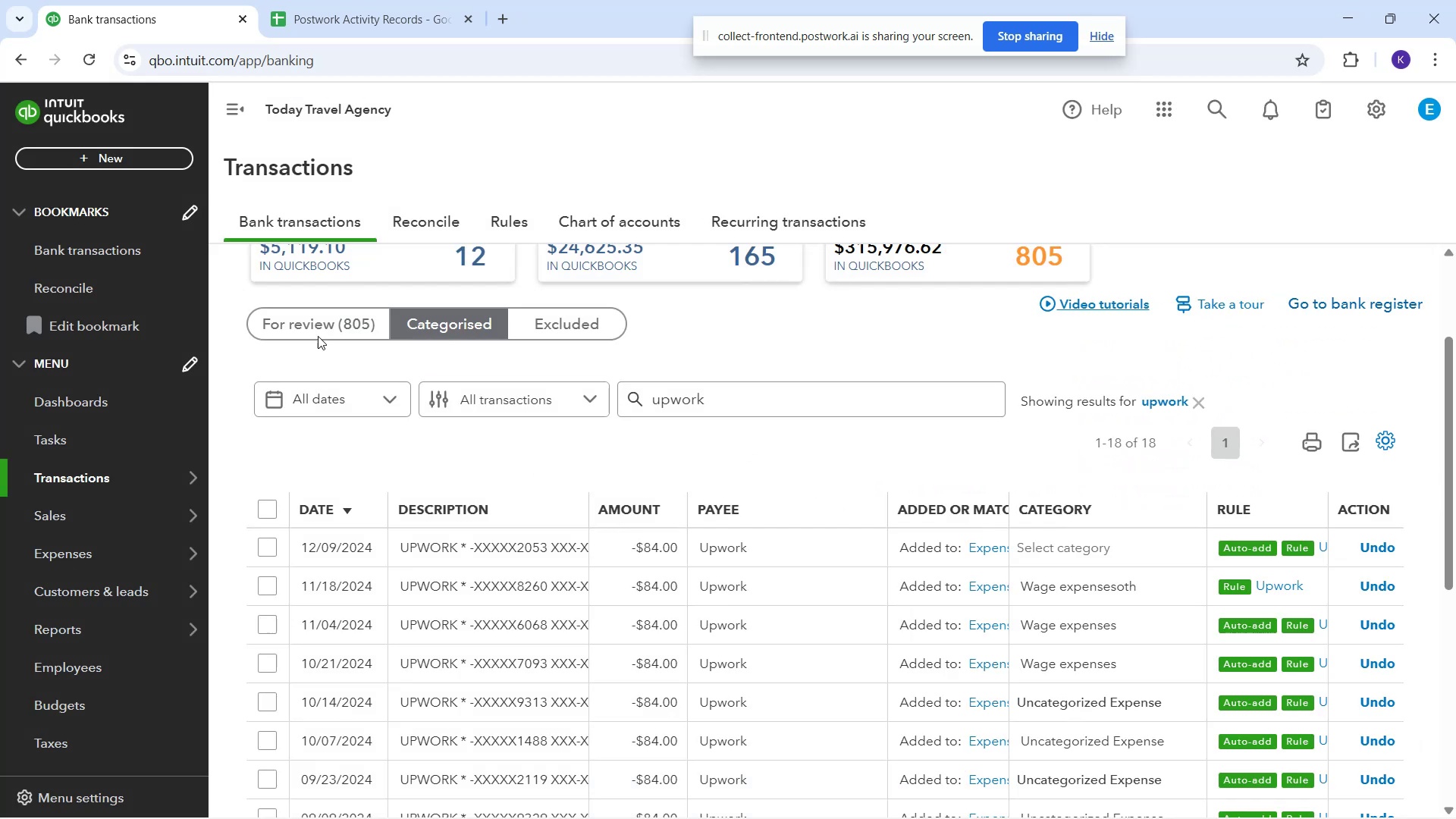 
left_click([304, 327])
 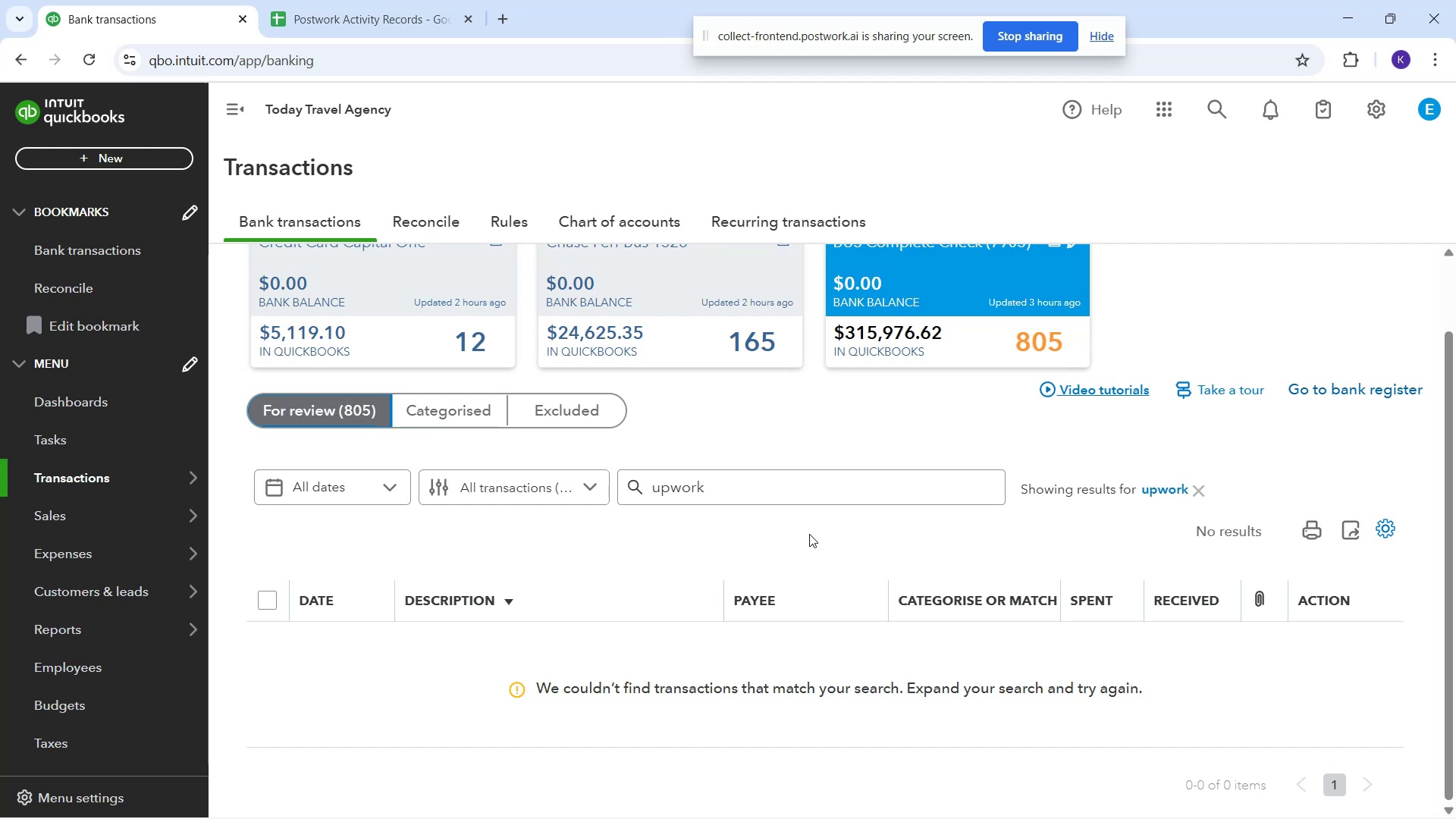 
wait(9.73)
 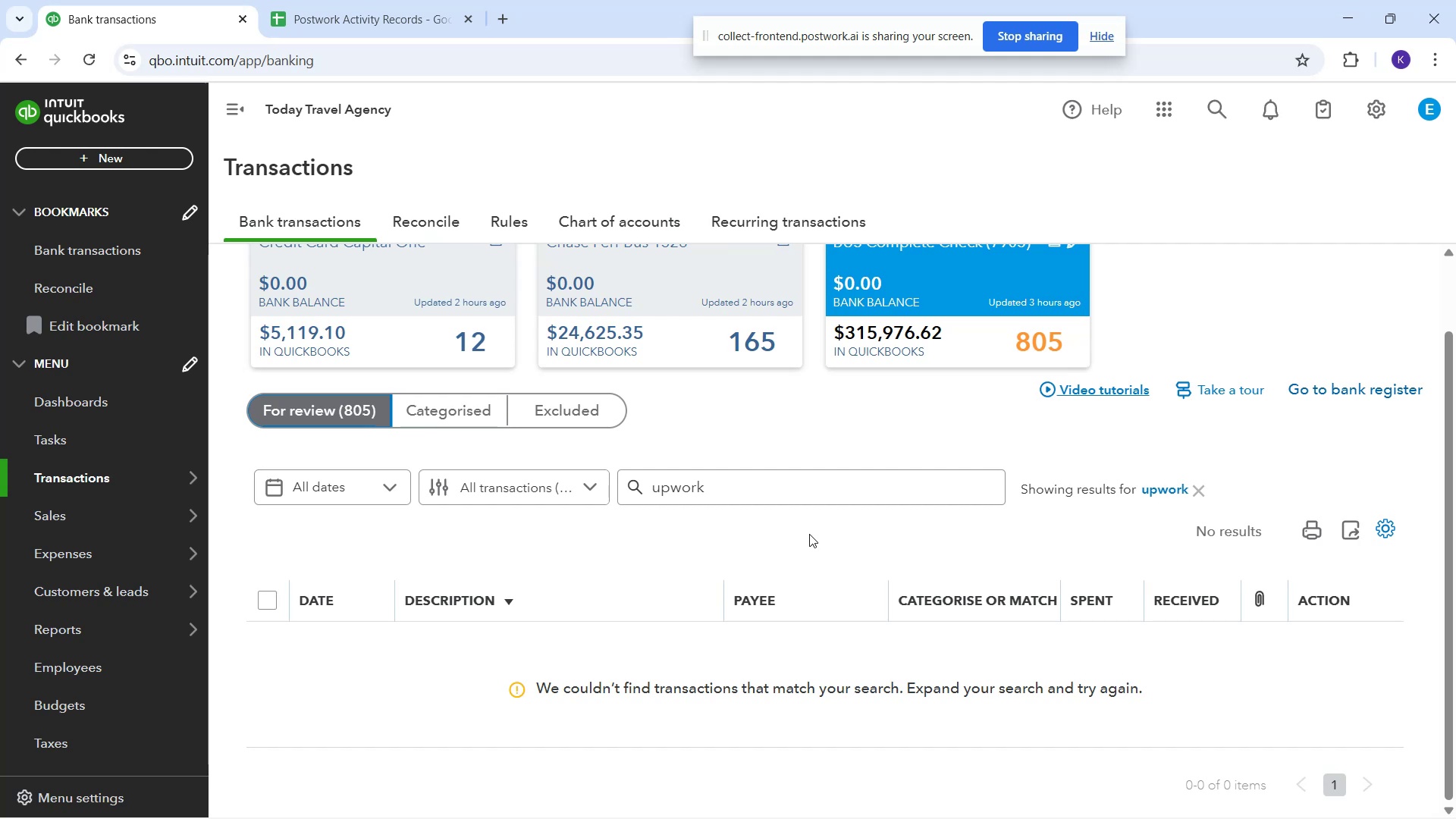 
left_click([918, 315])
 